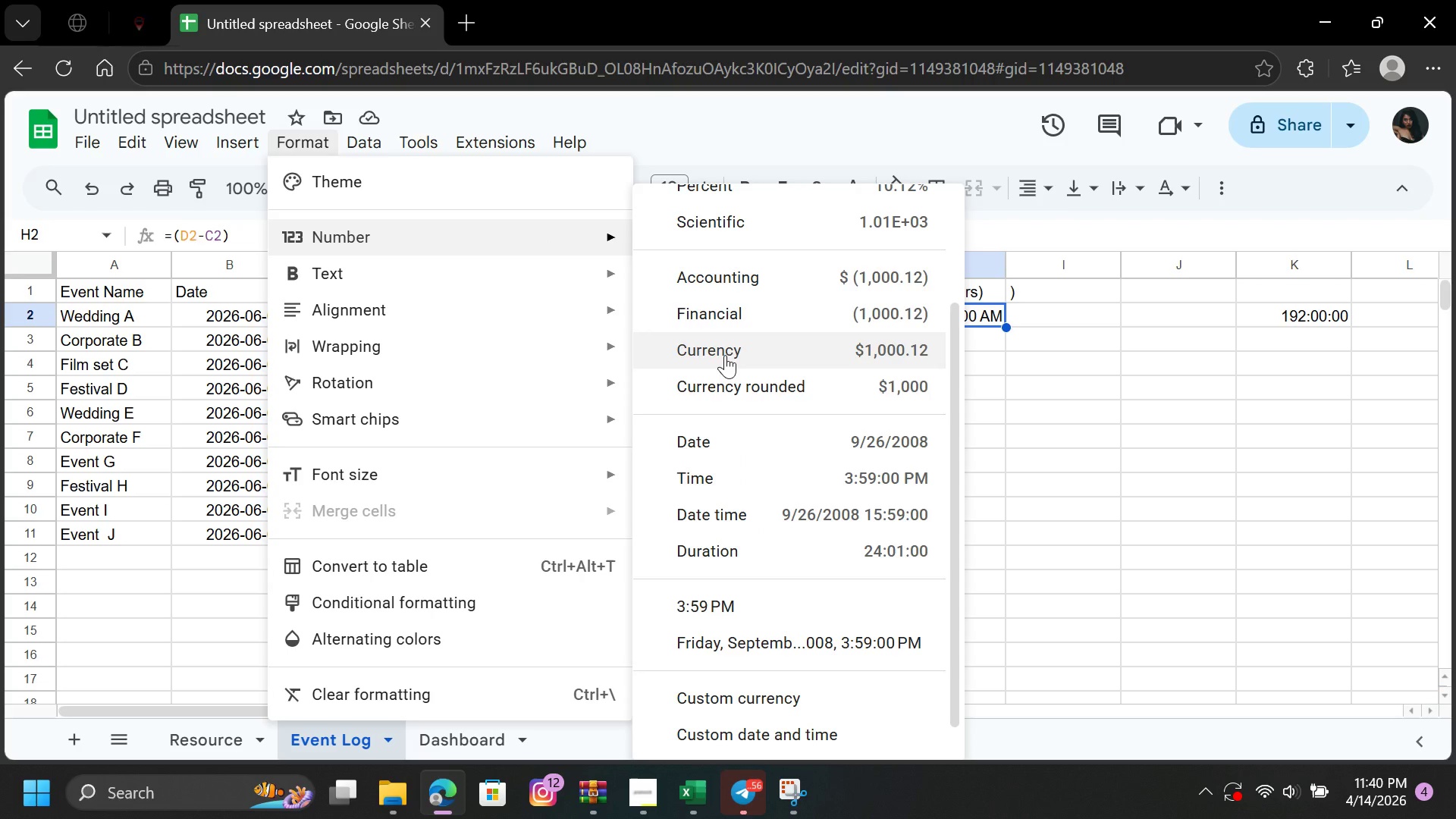 
left_click([741, 544])
 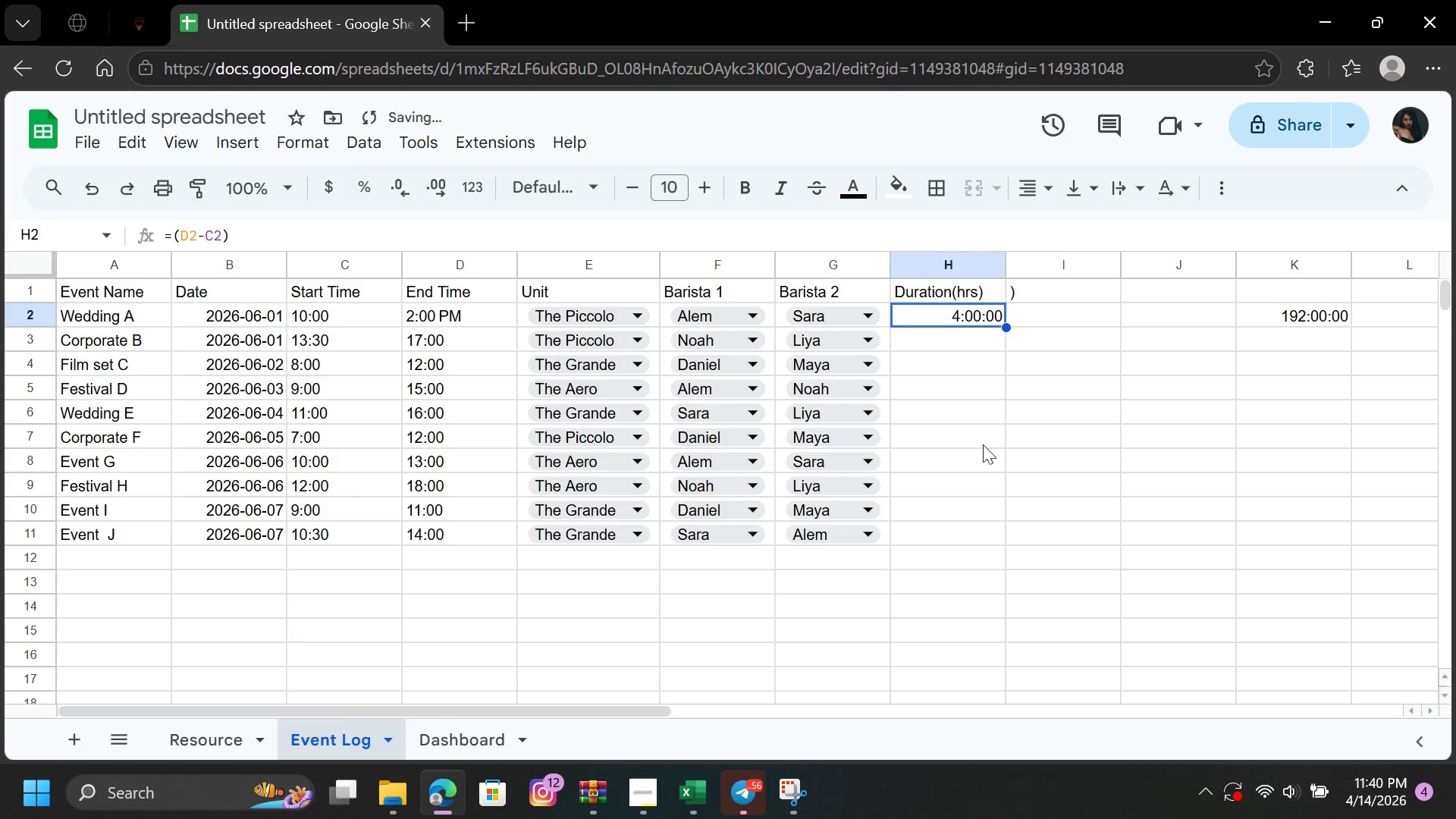 
left_click([971, 428])
 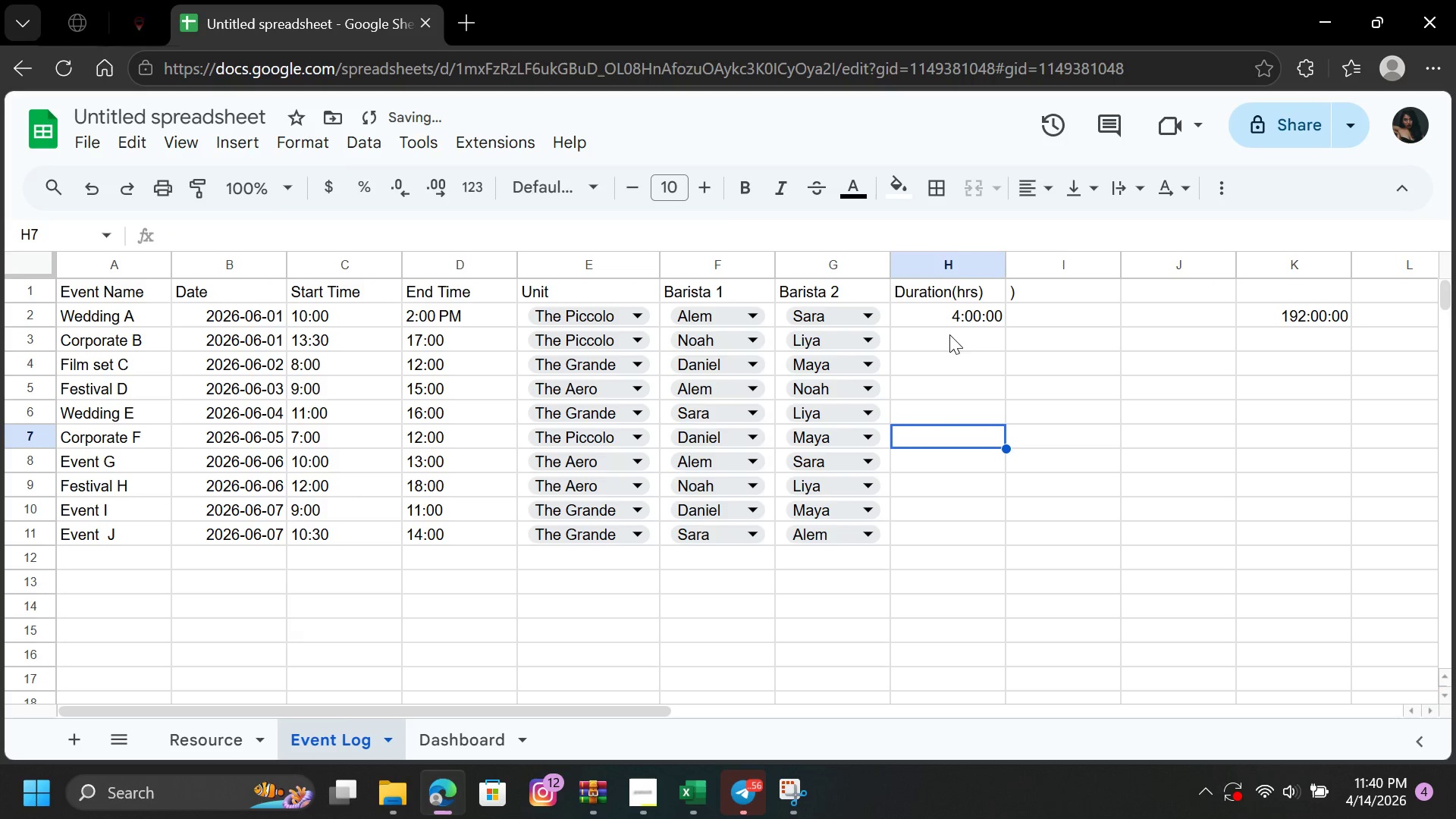 
left_click([949, 333])
 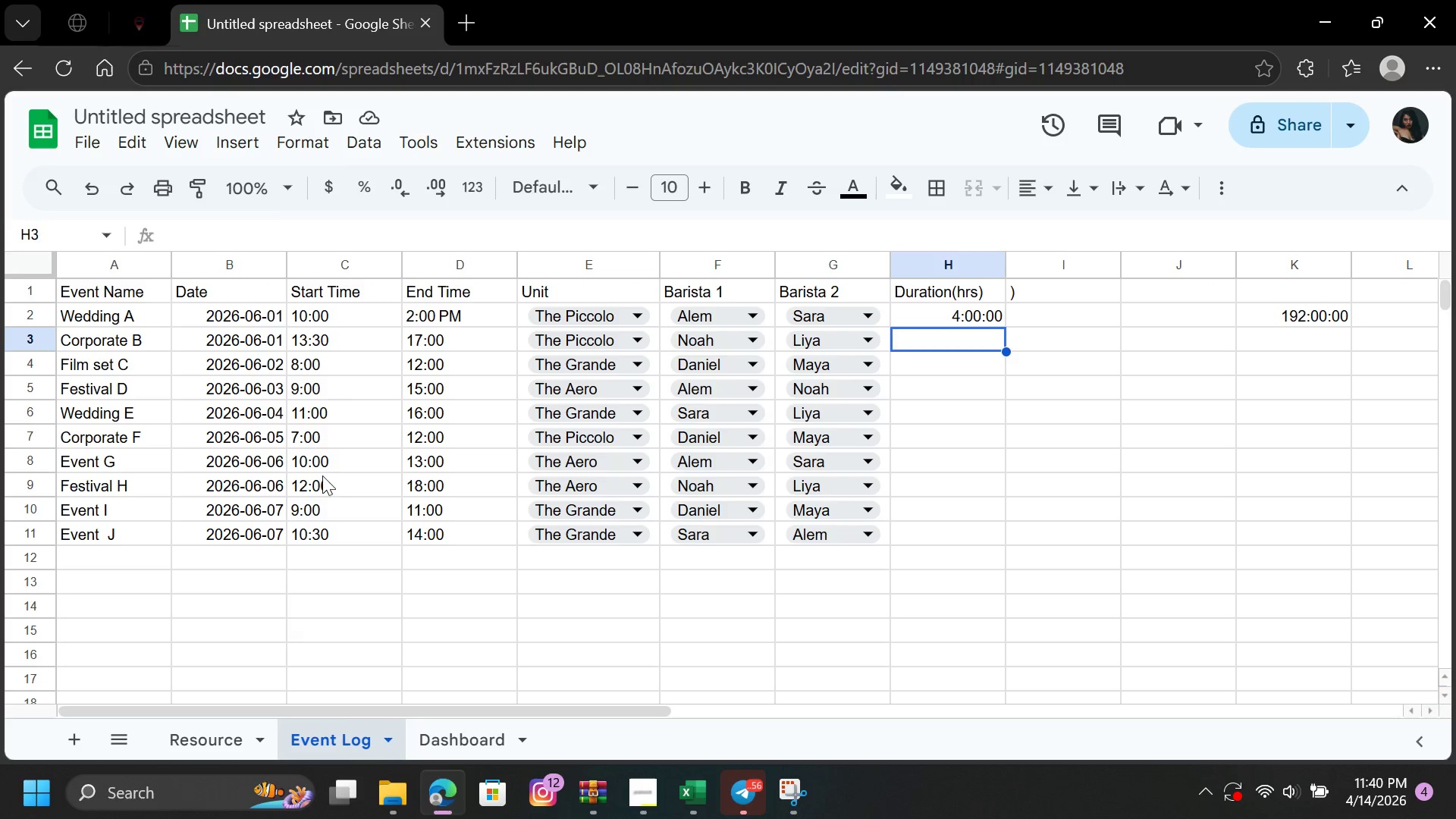 
left_click([360, 342])
 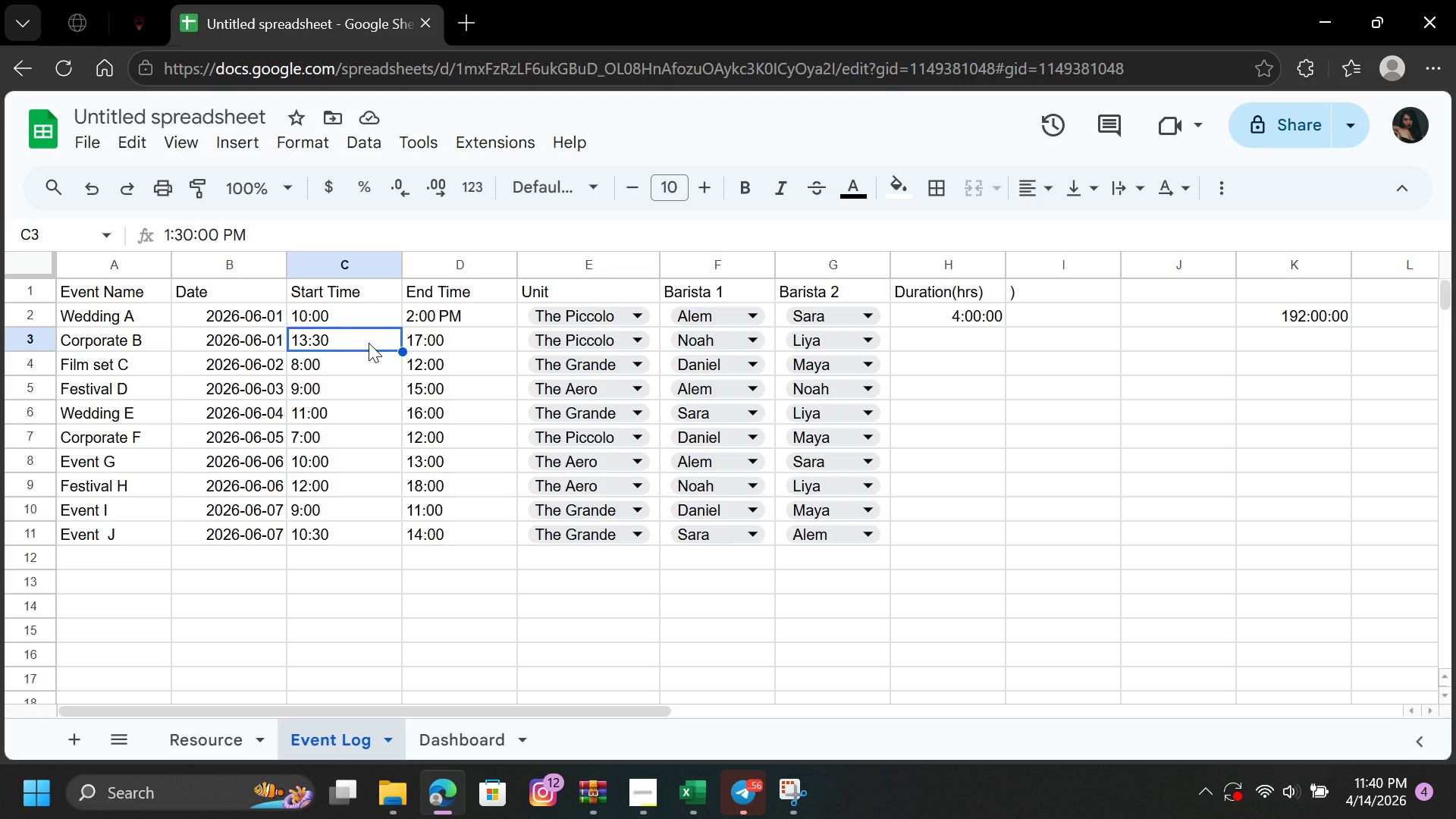 
wait(9.55)
 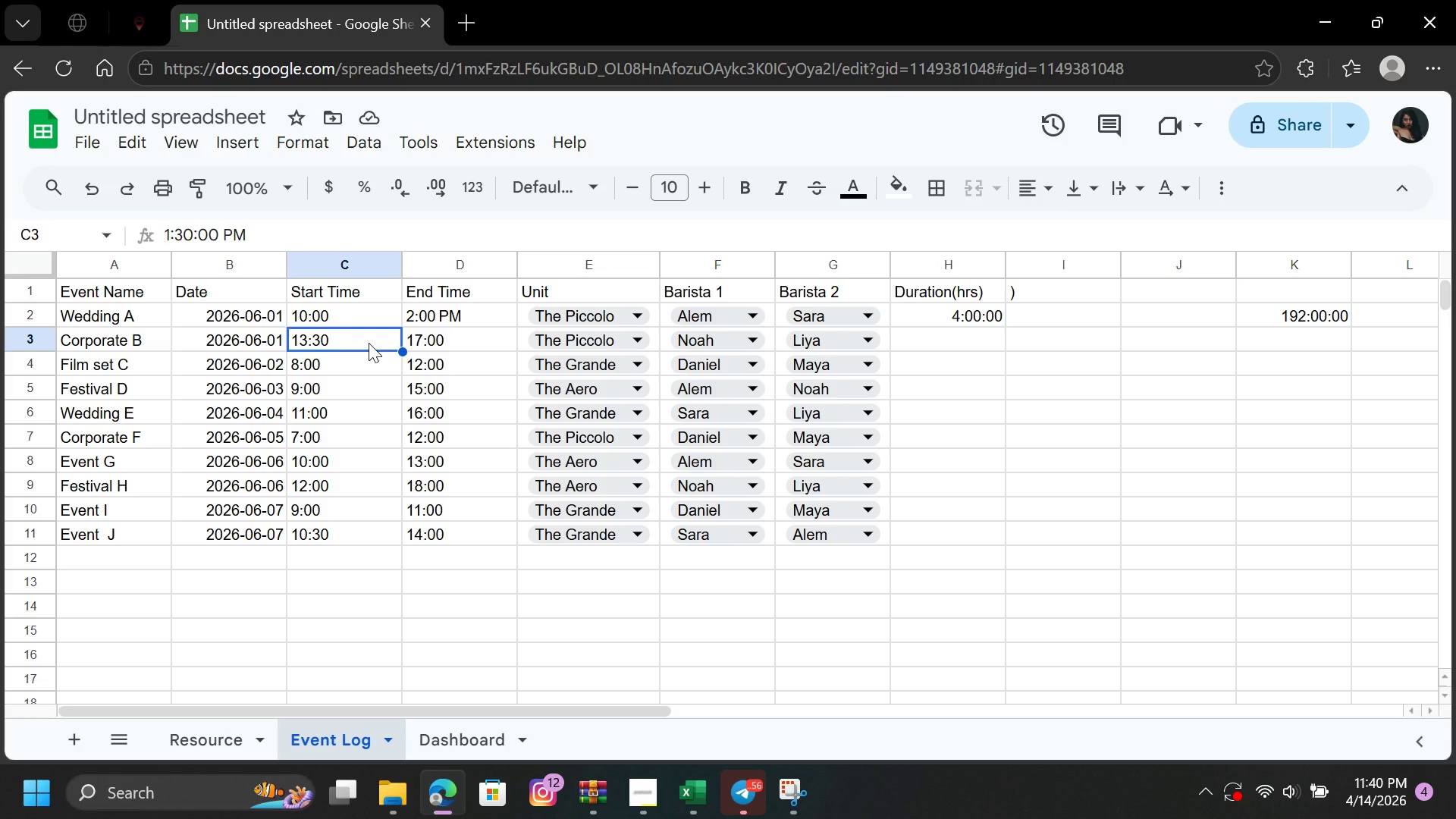 
left_click([1024, 293])
 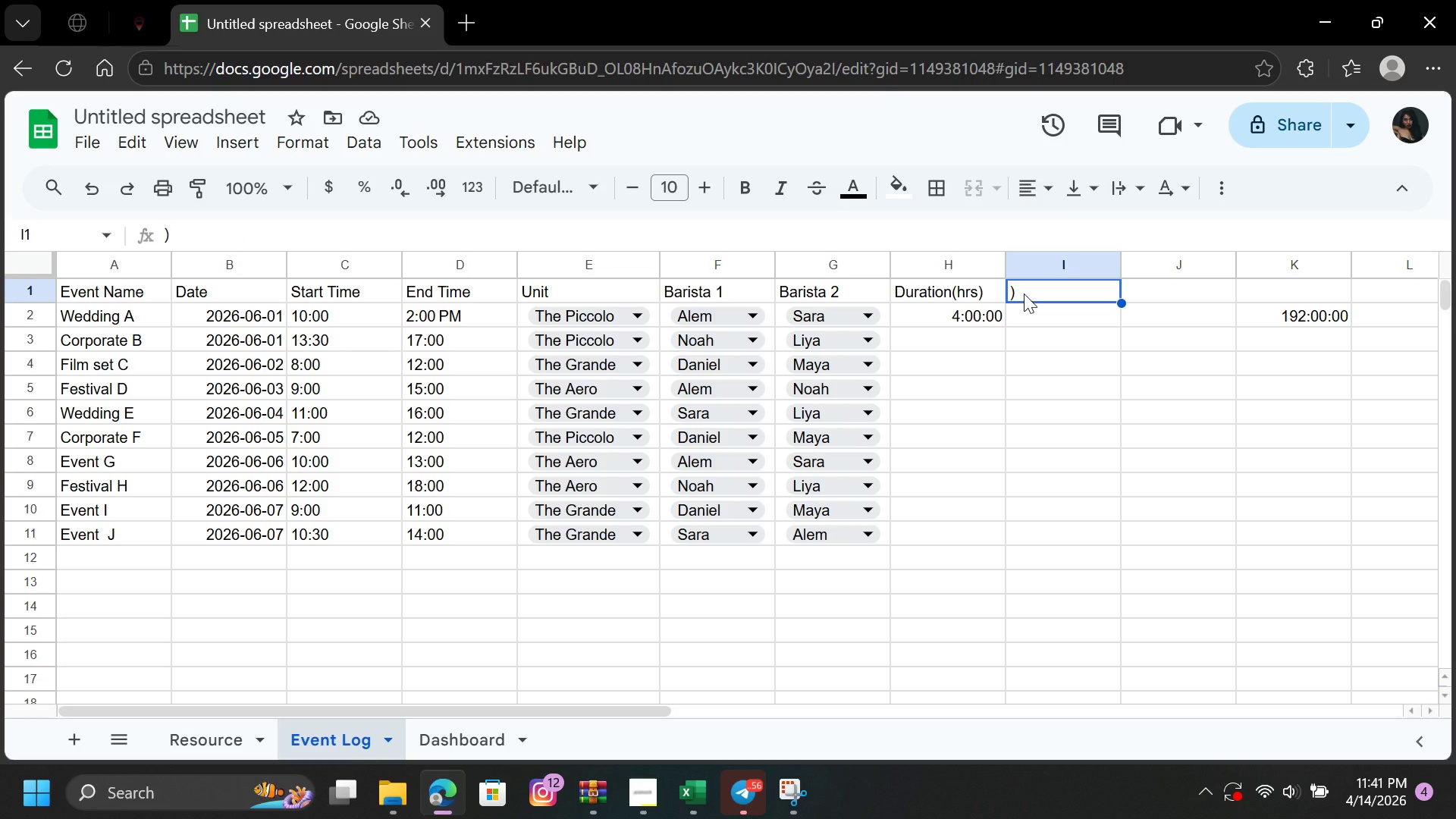 
key(Backspace)
 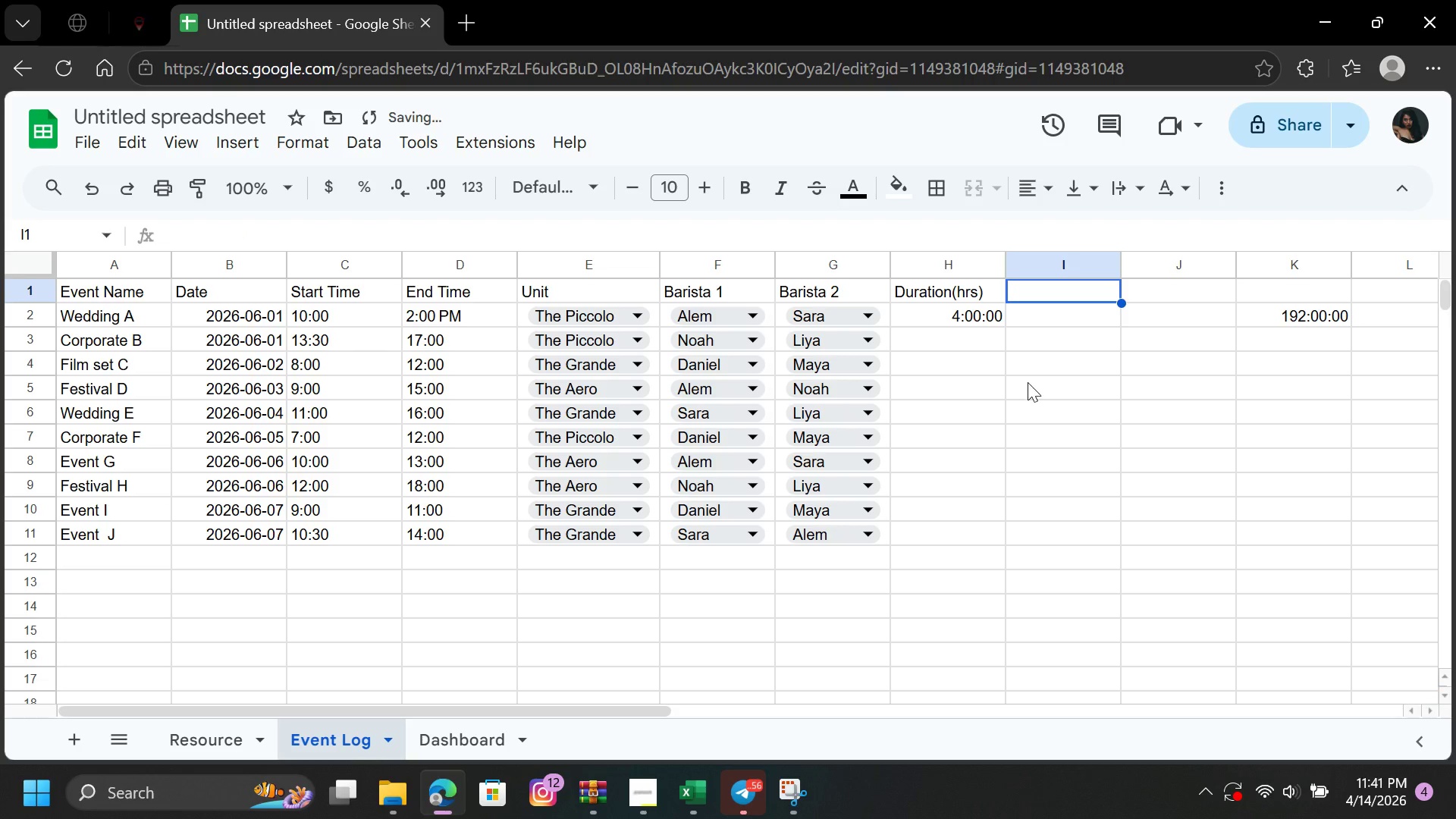 
left_click([1028, 382])
 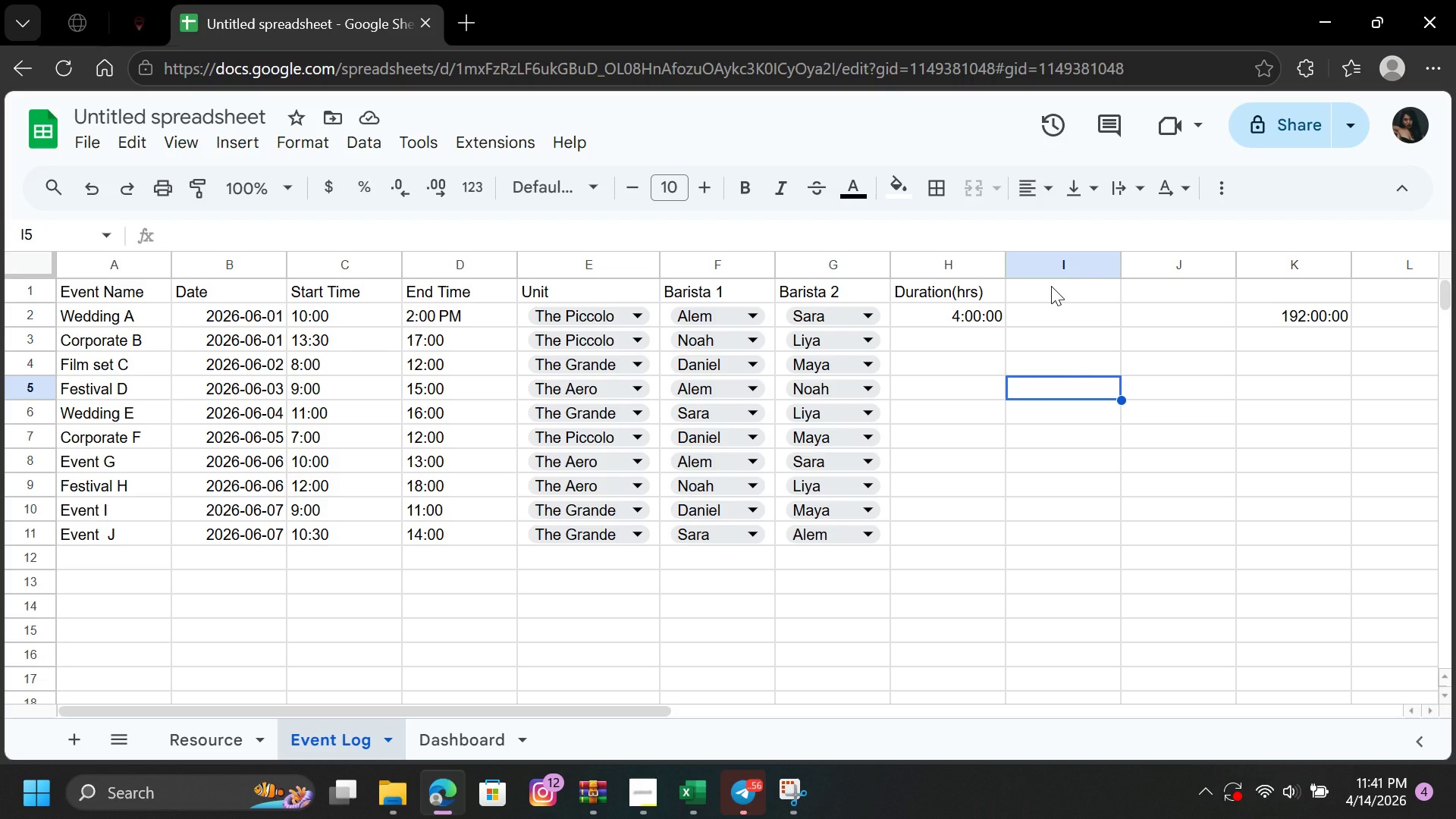 
wait(6.94)
 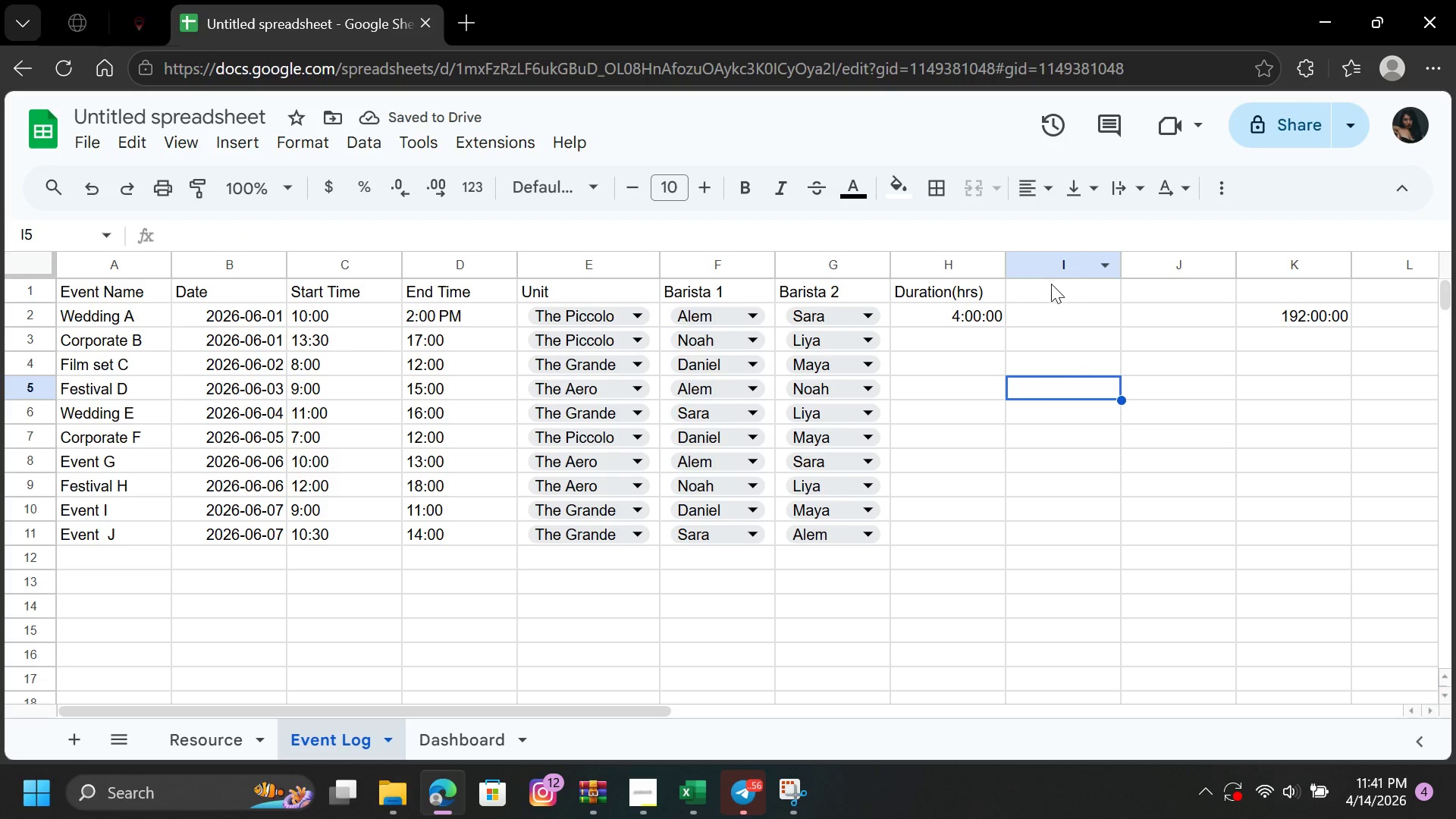 
left_click([1051, 286])
 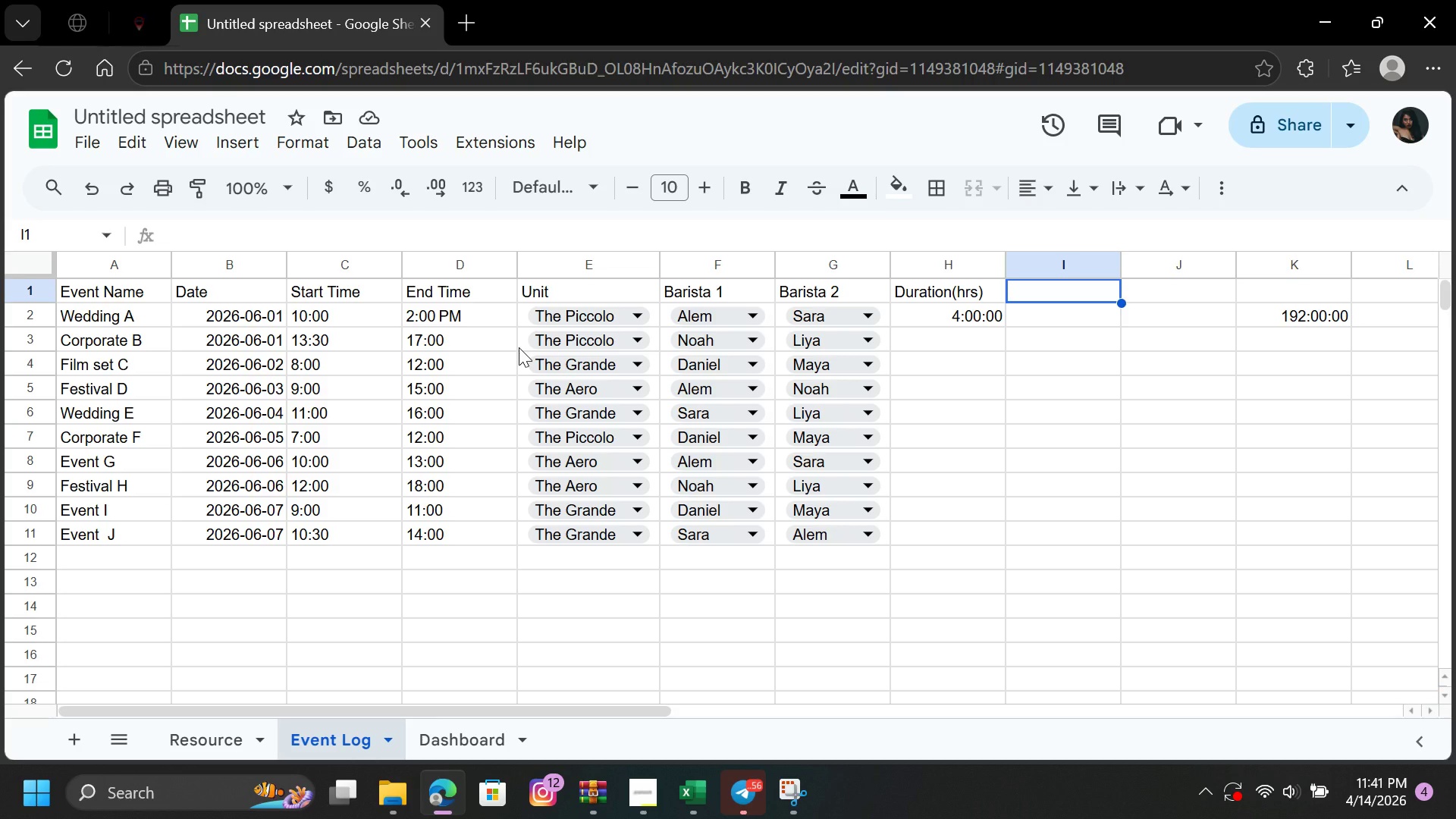 
wait(15.36)
 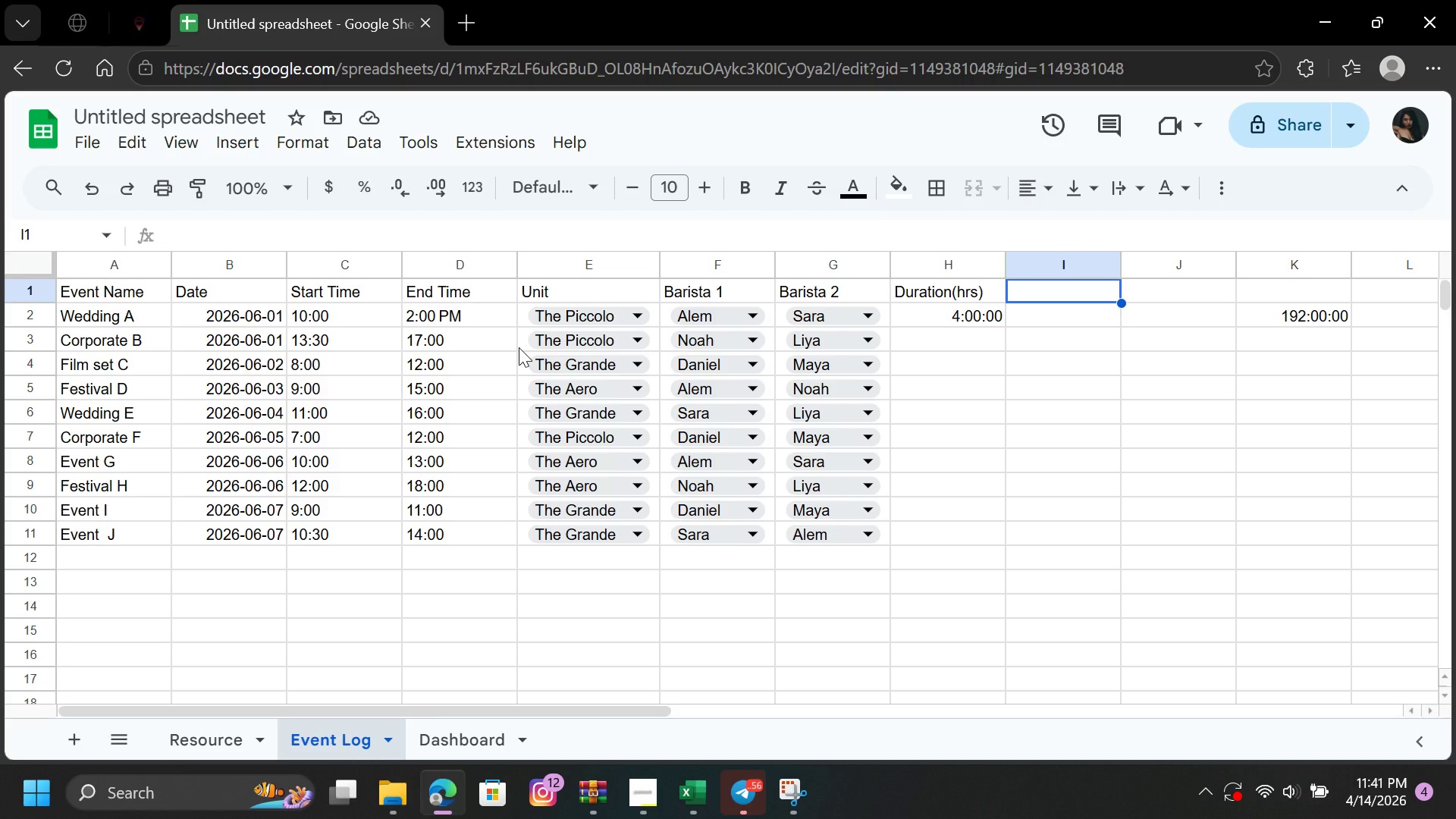 
left_click([337, 340])
 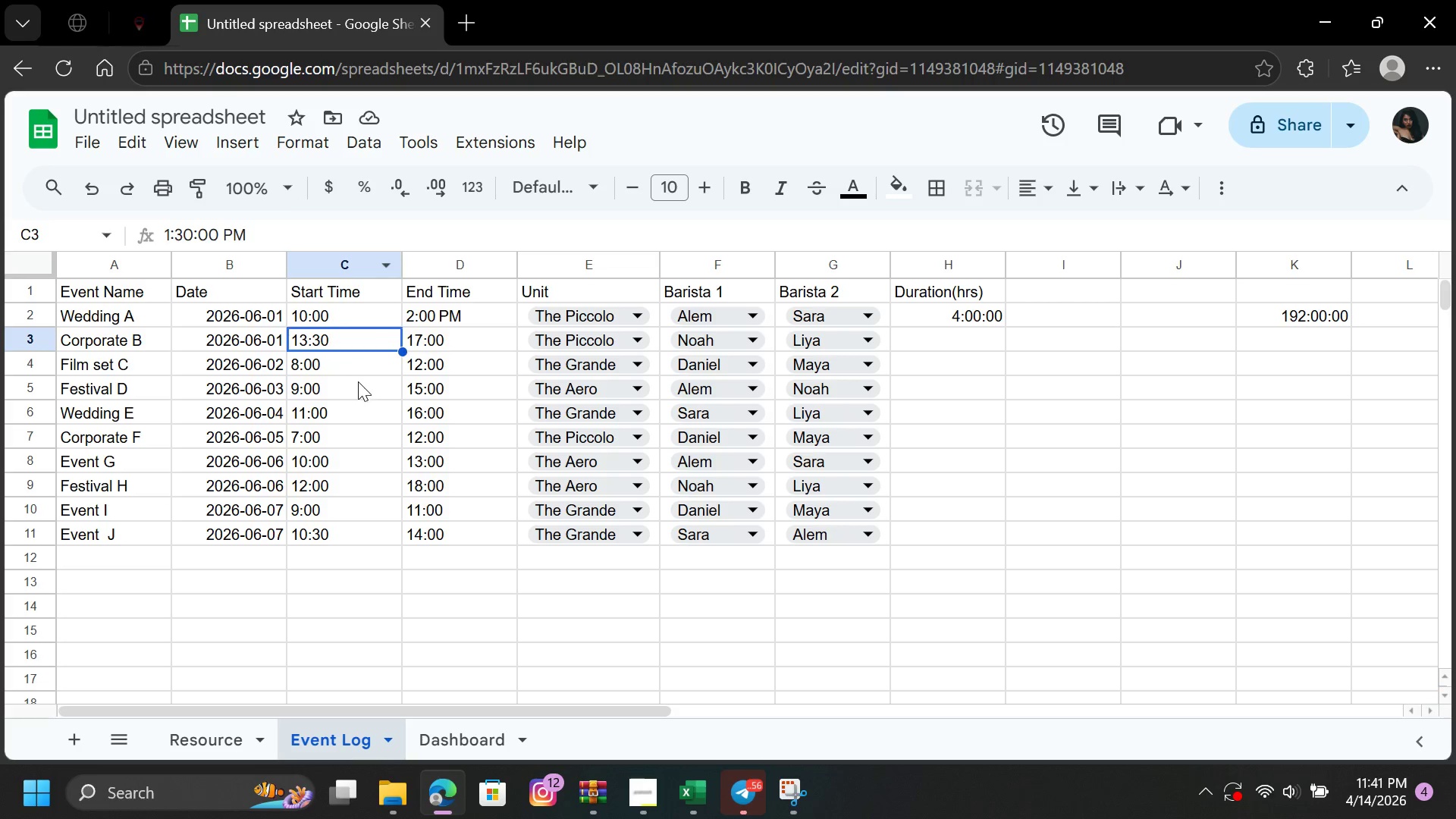 
left_click([360, 366])
 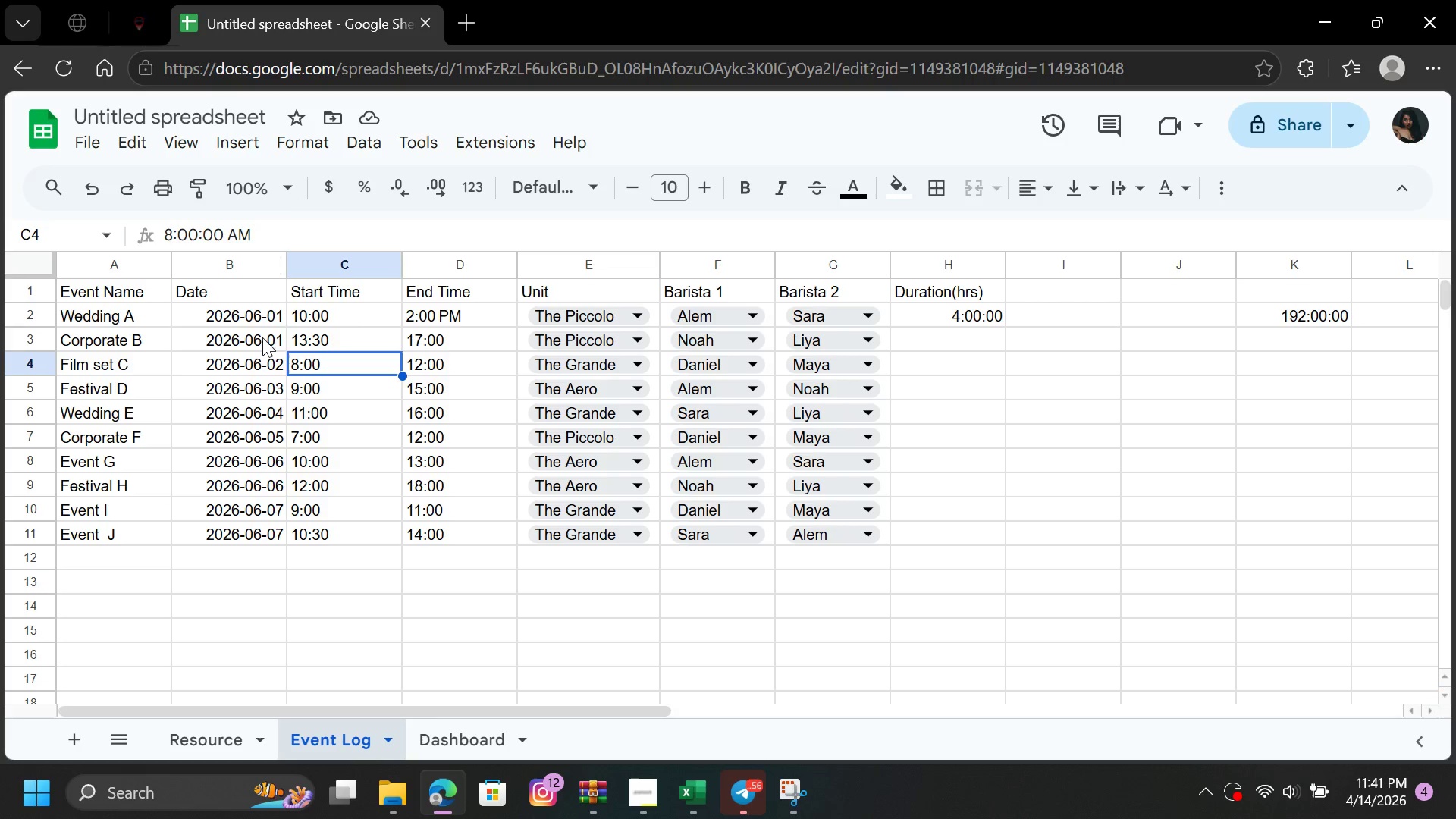 
left_click([353, 314])
 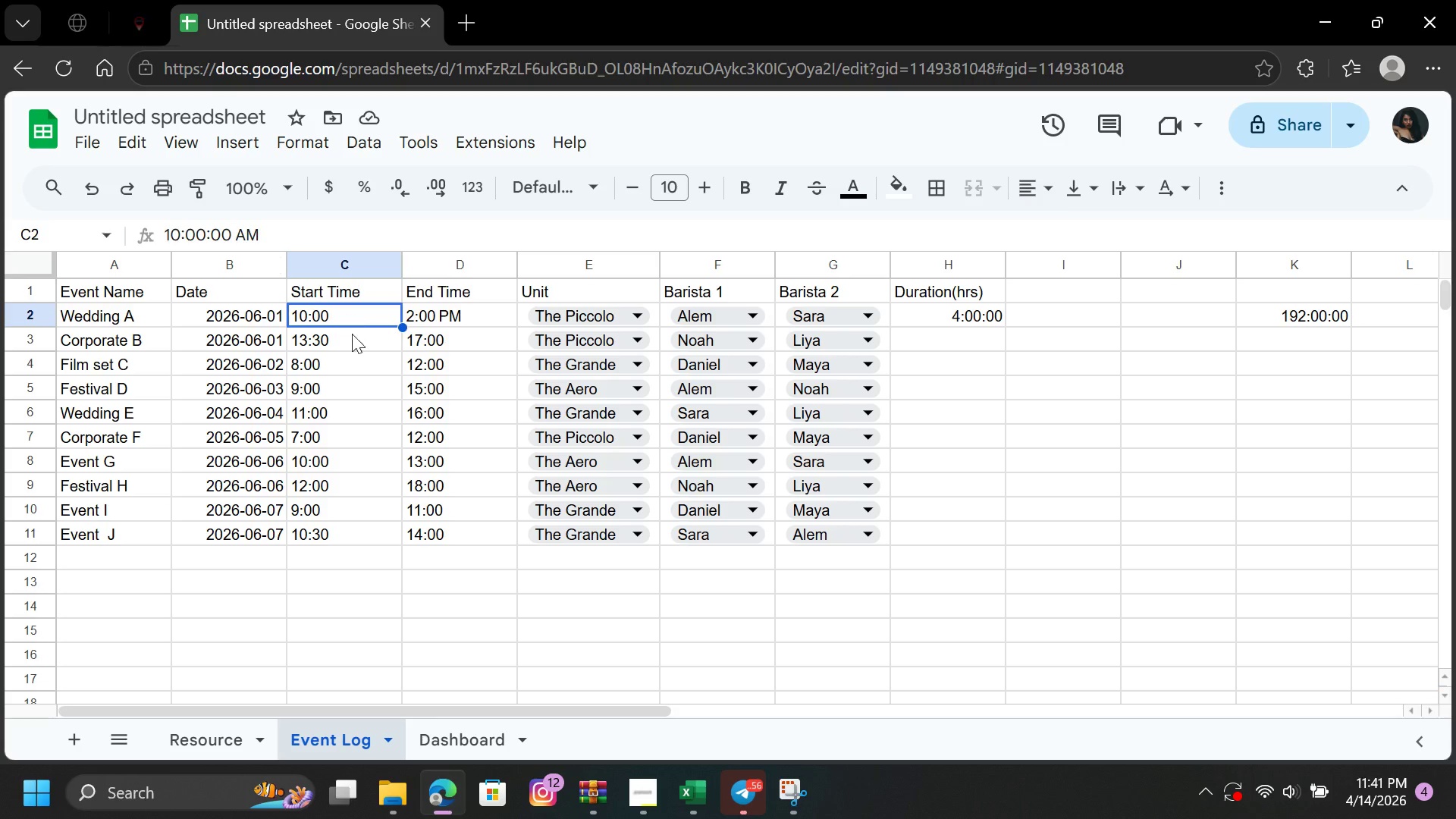 
left_click([351, 341])
 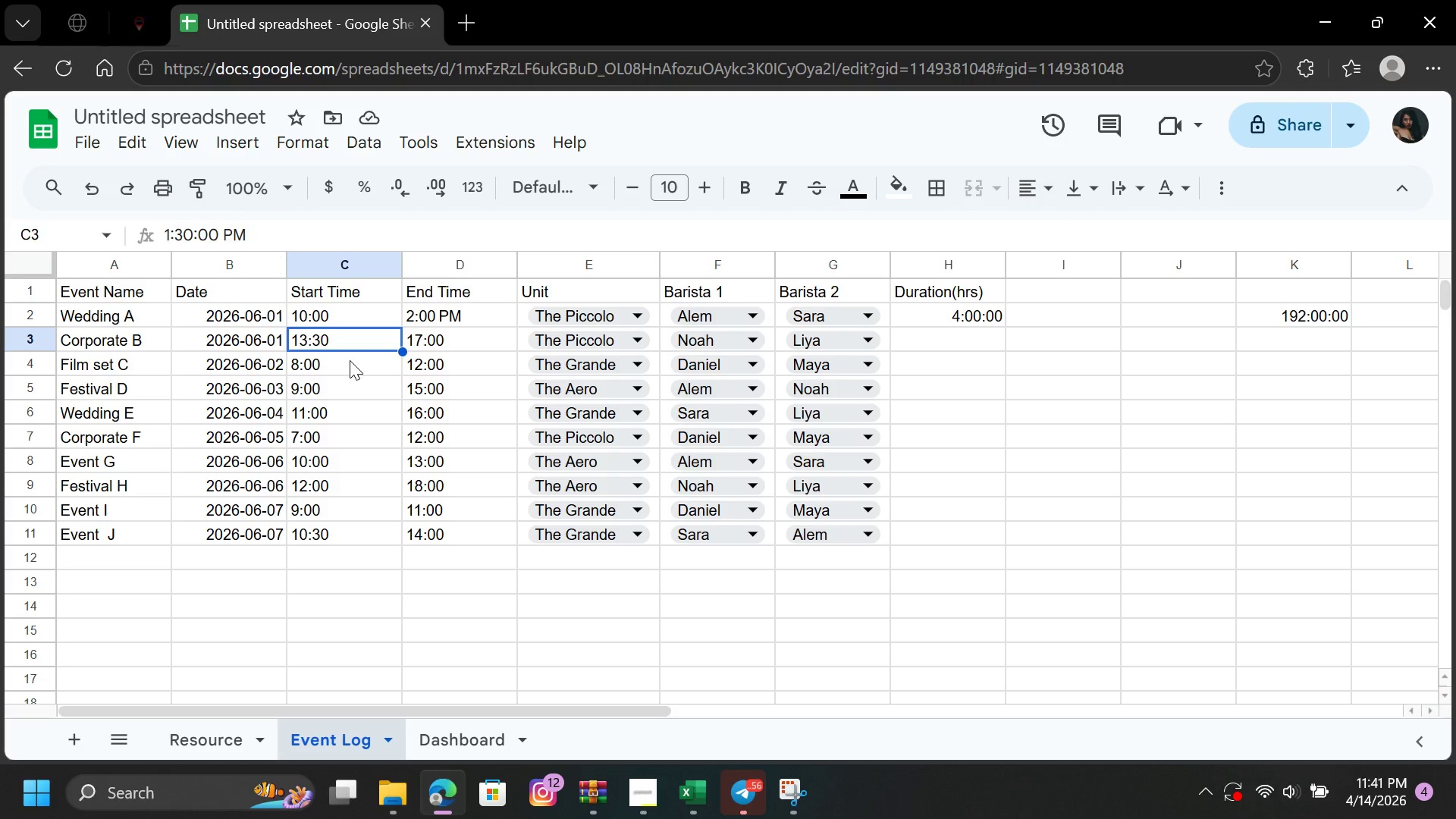 
left_click([350, 362])
 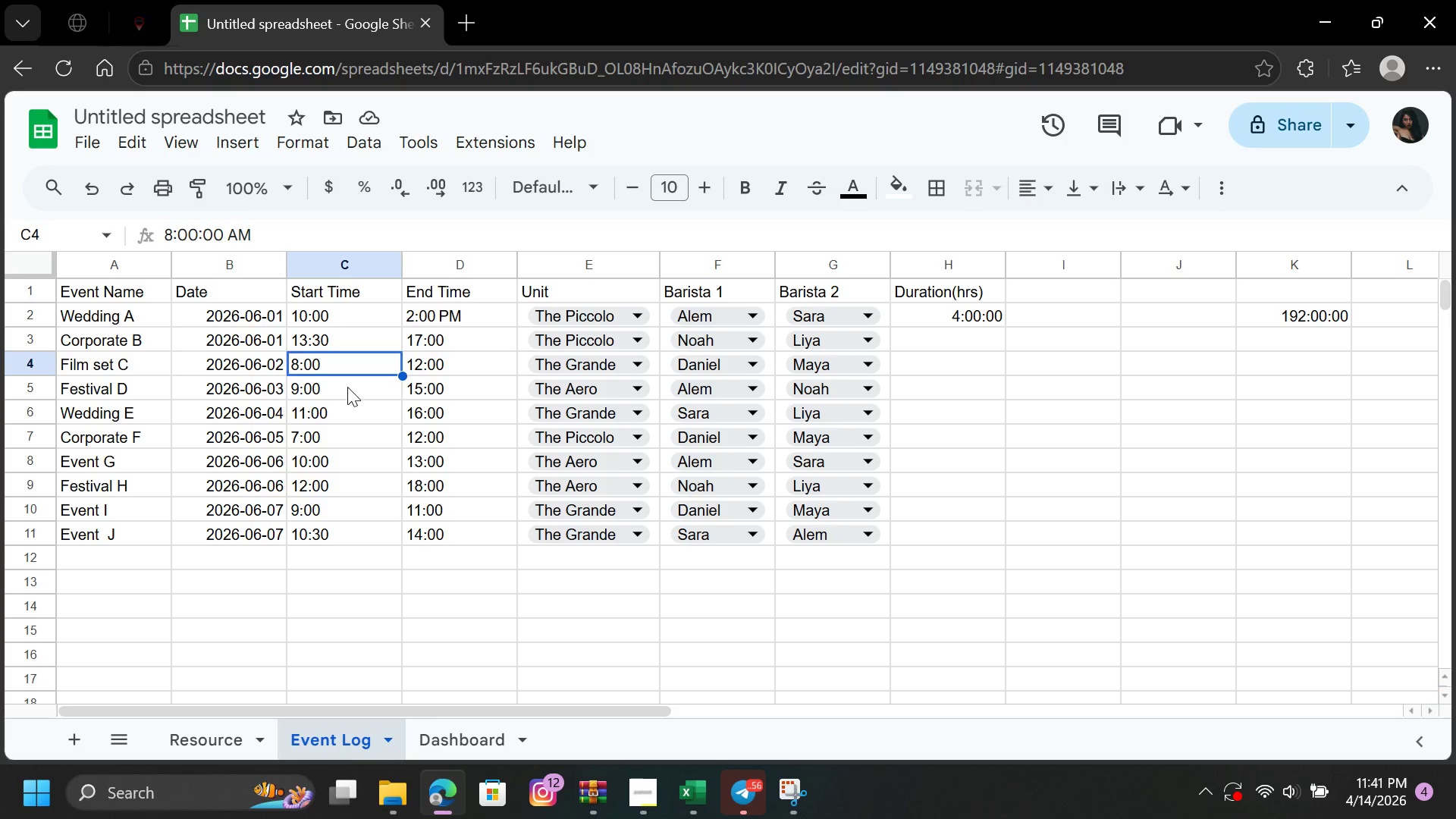 
left_click([347, 389])
 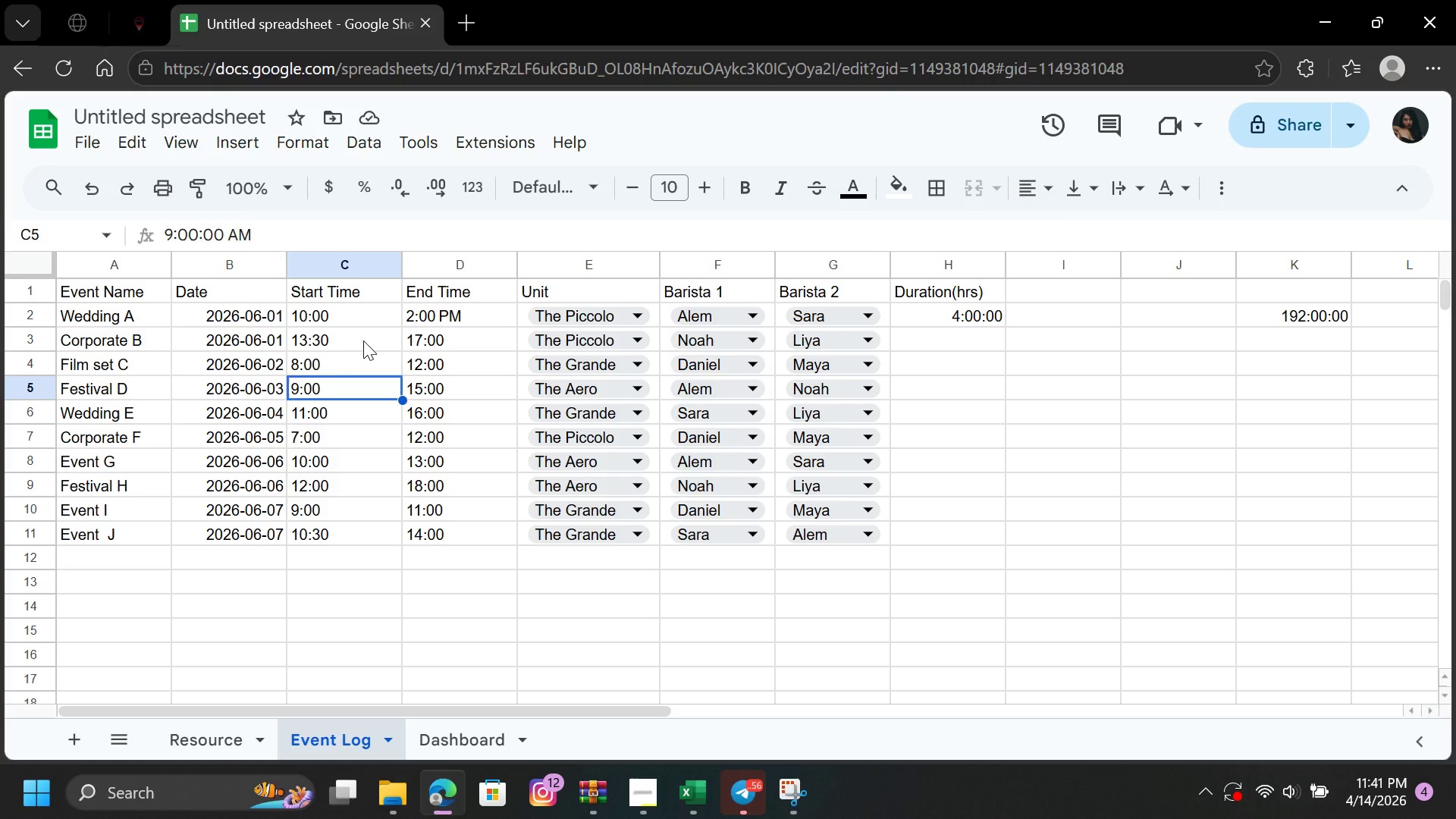 
left_click([363, 340])
 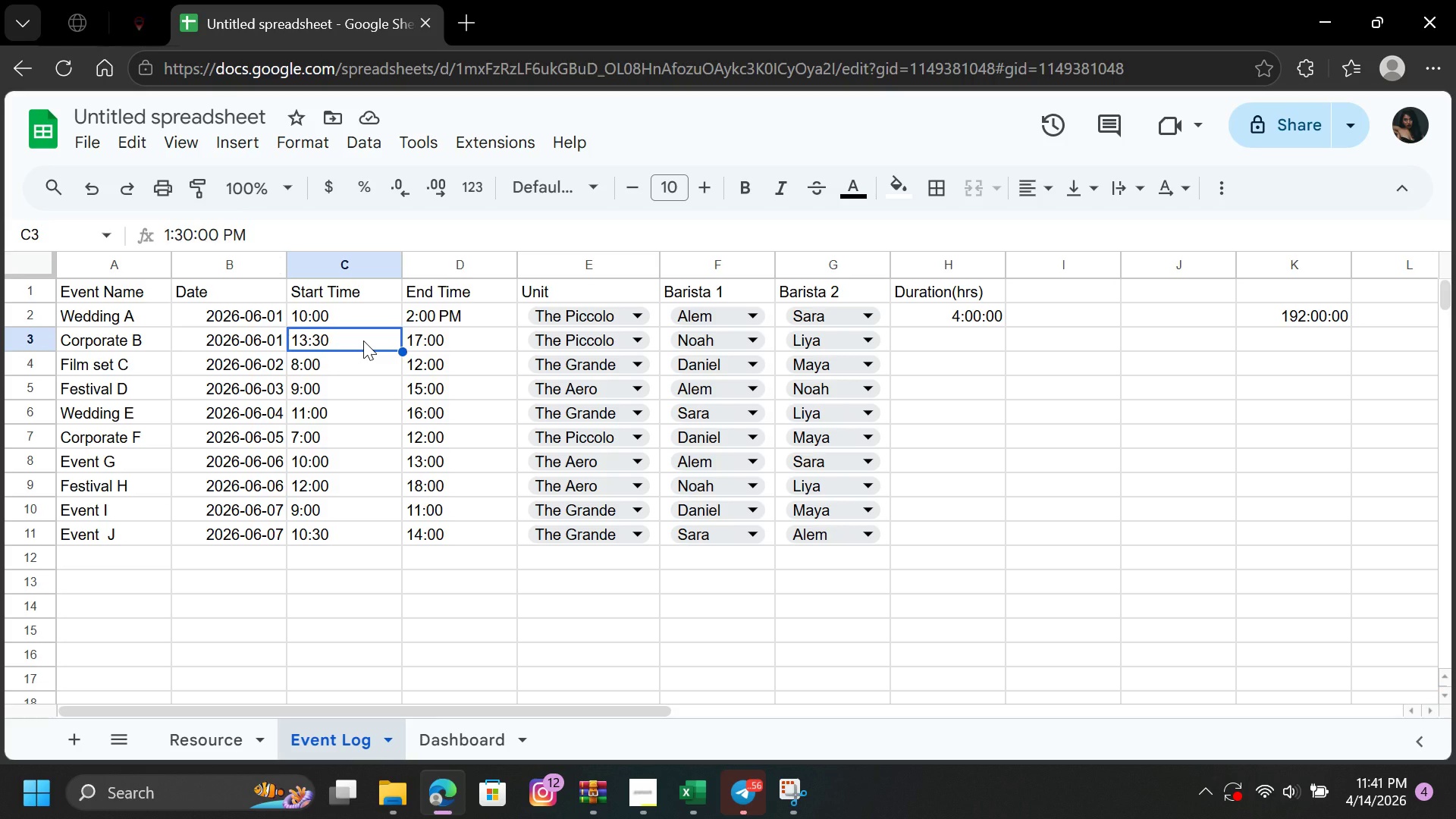 
wait(14.88)
 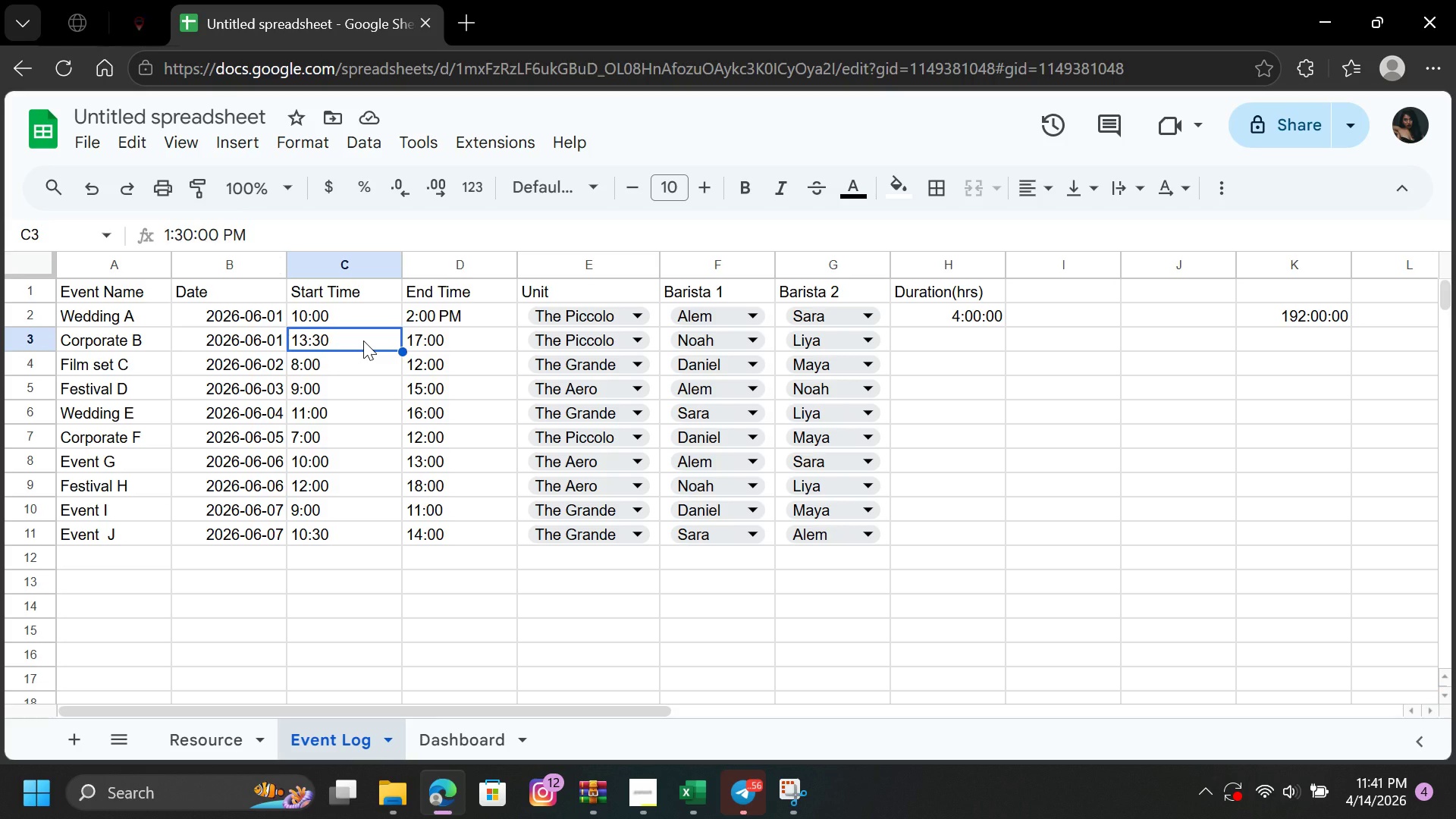 
left_click([356, 366])
 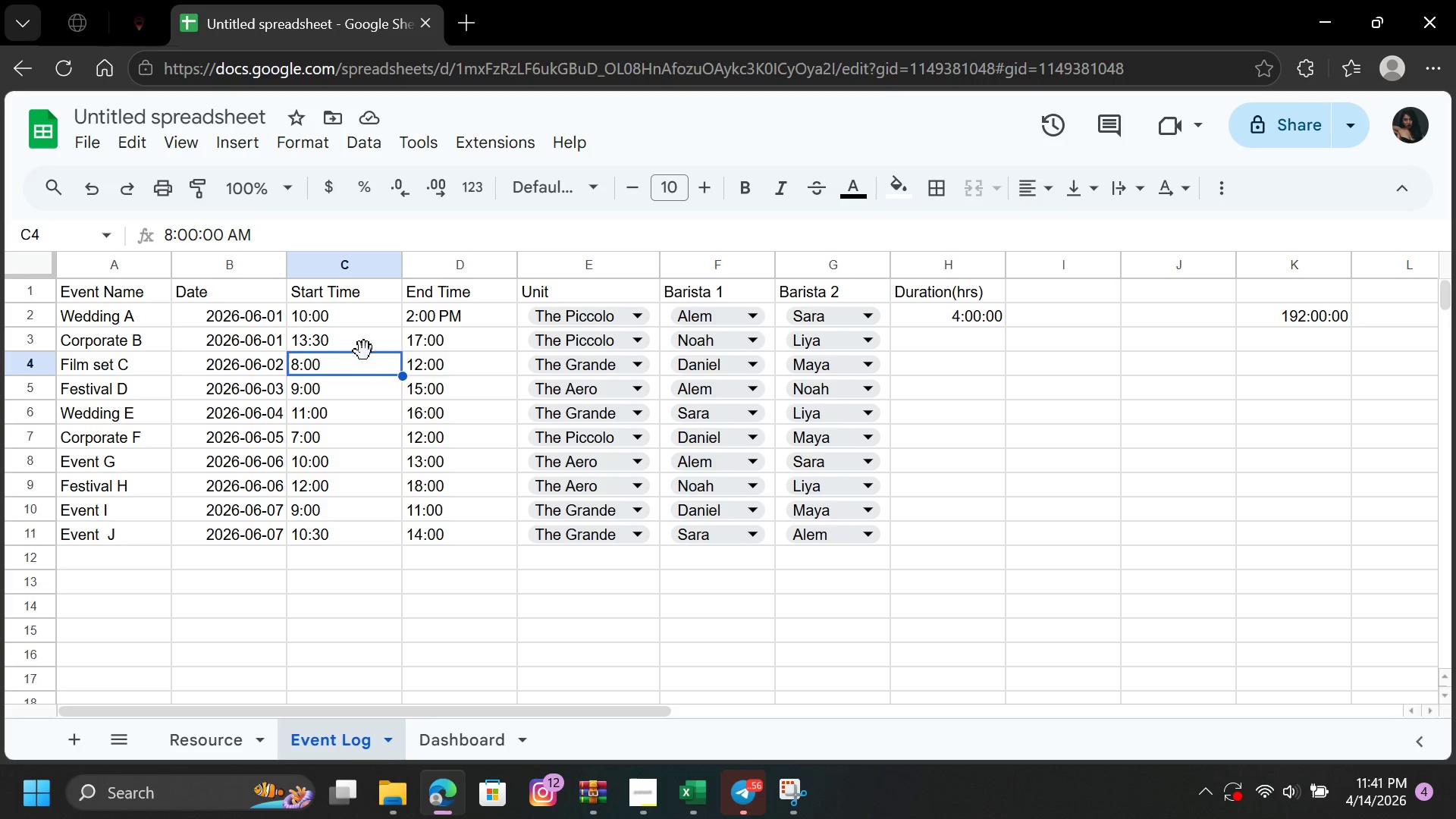 
left_click([366, 348])
 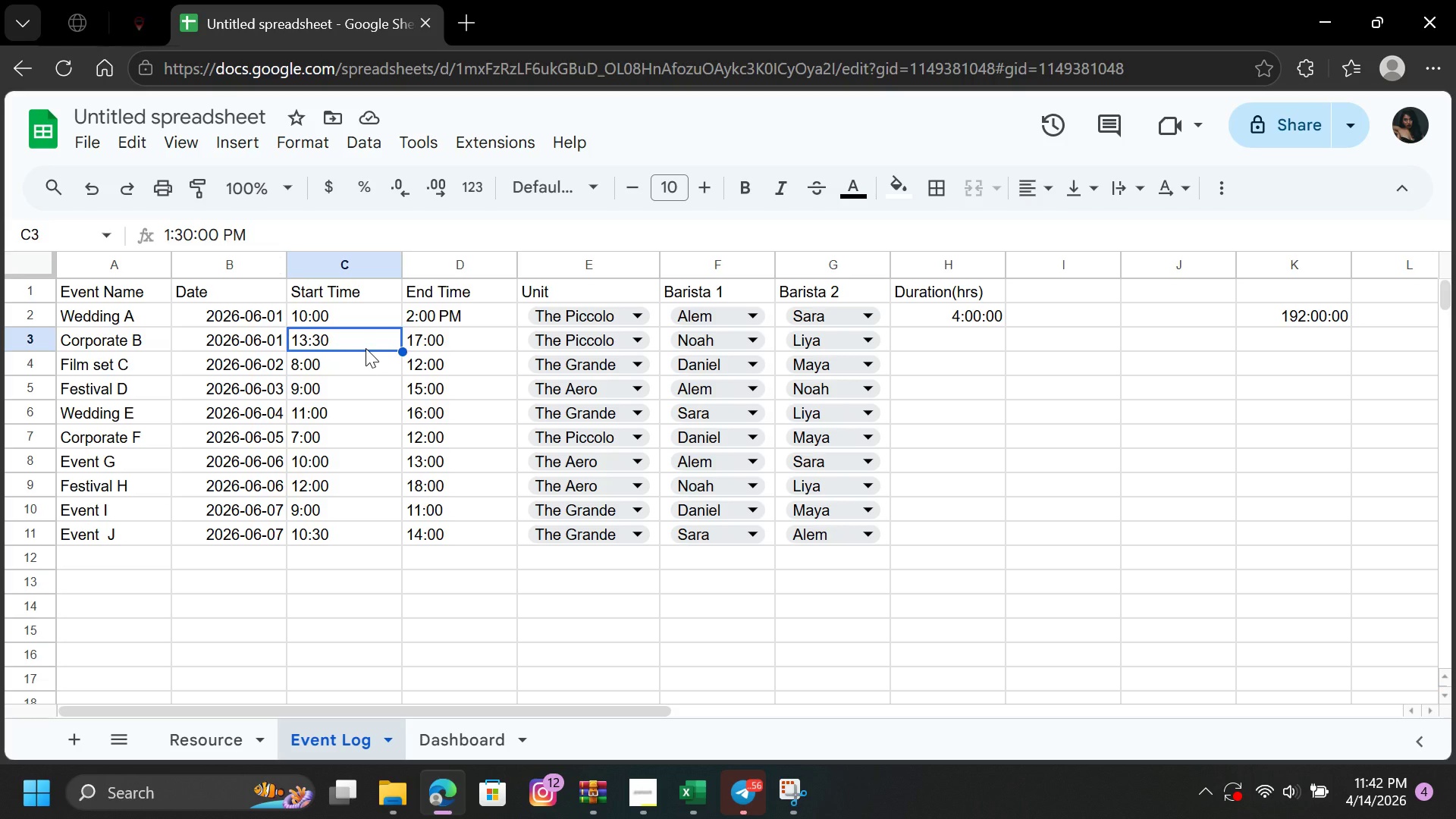 
wait(9.34)
 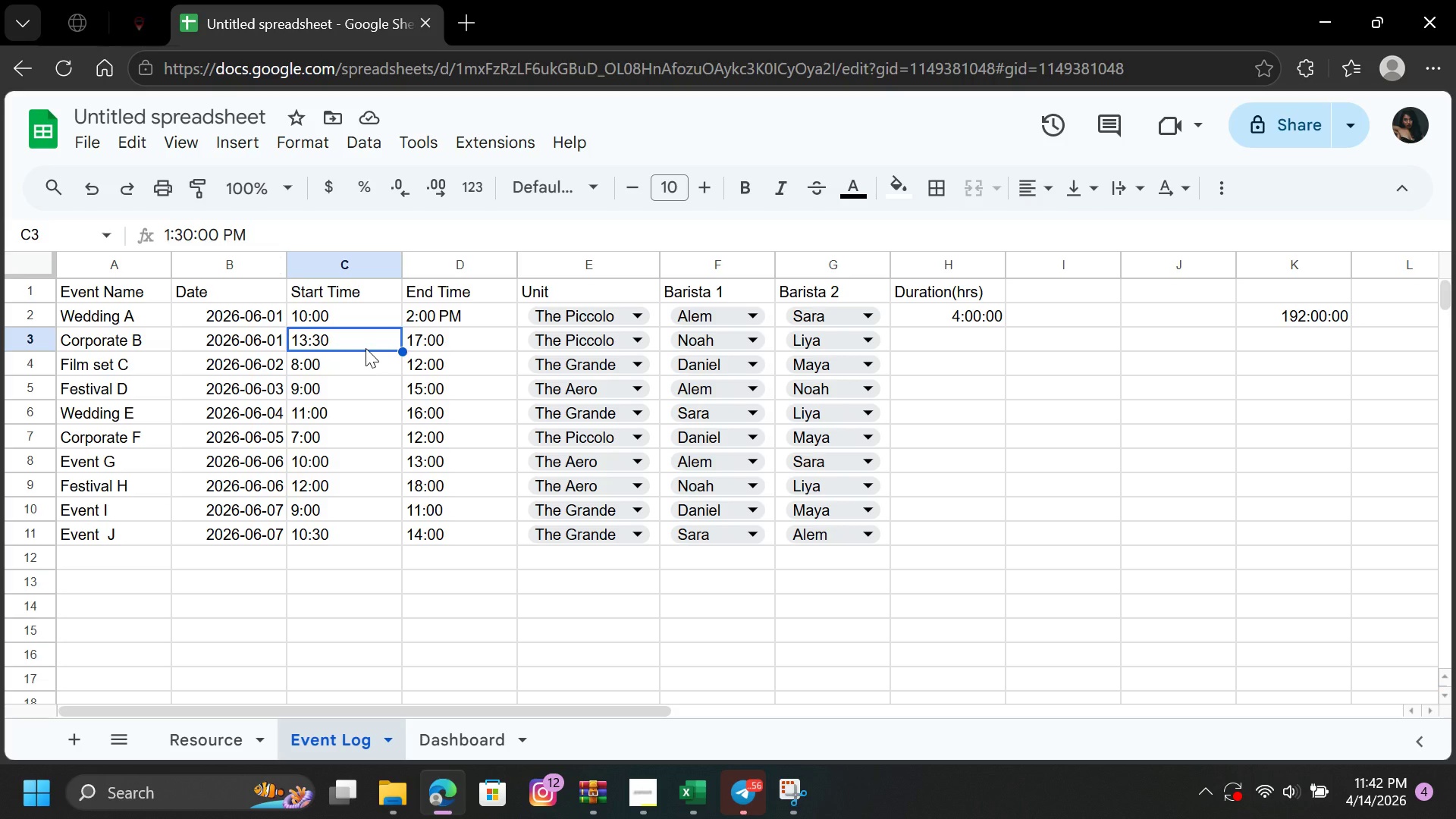 
type(13)
 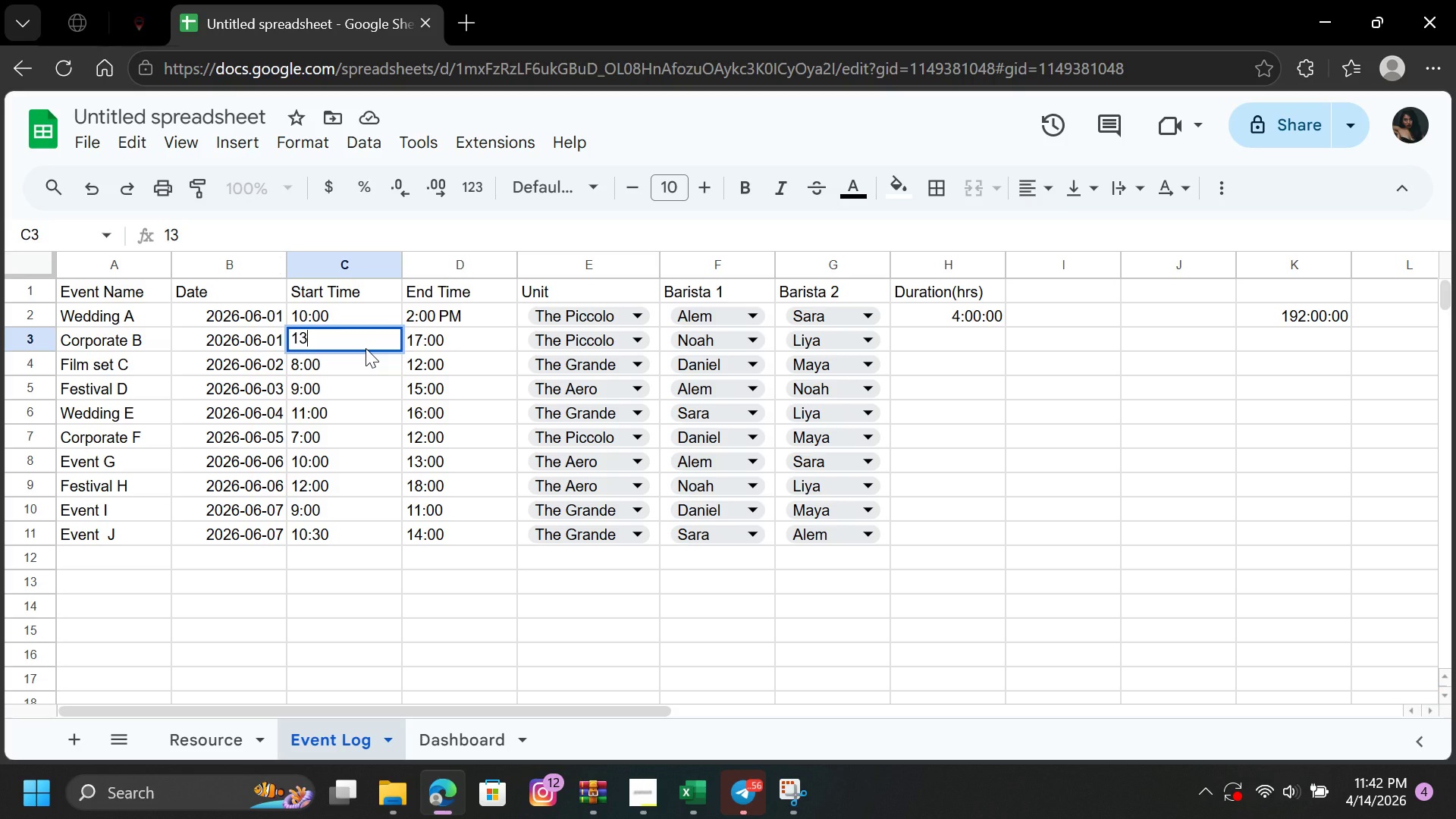 
type(30)
key(Backspace)
key(Backspace)
type(:)
 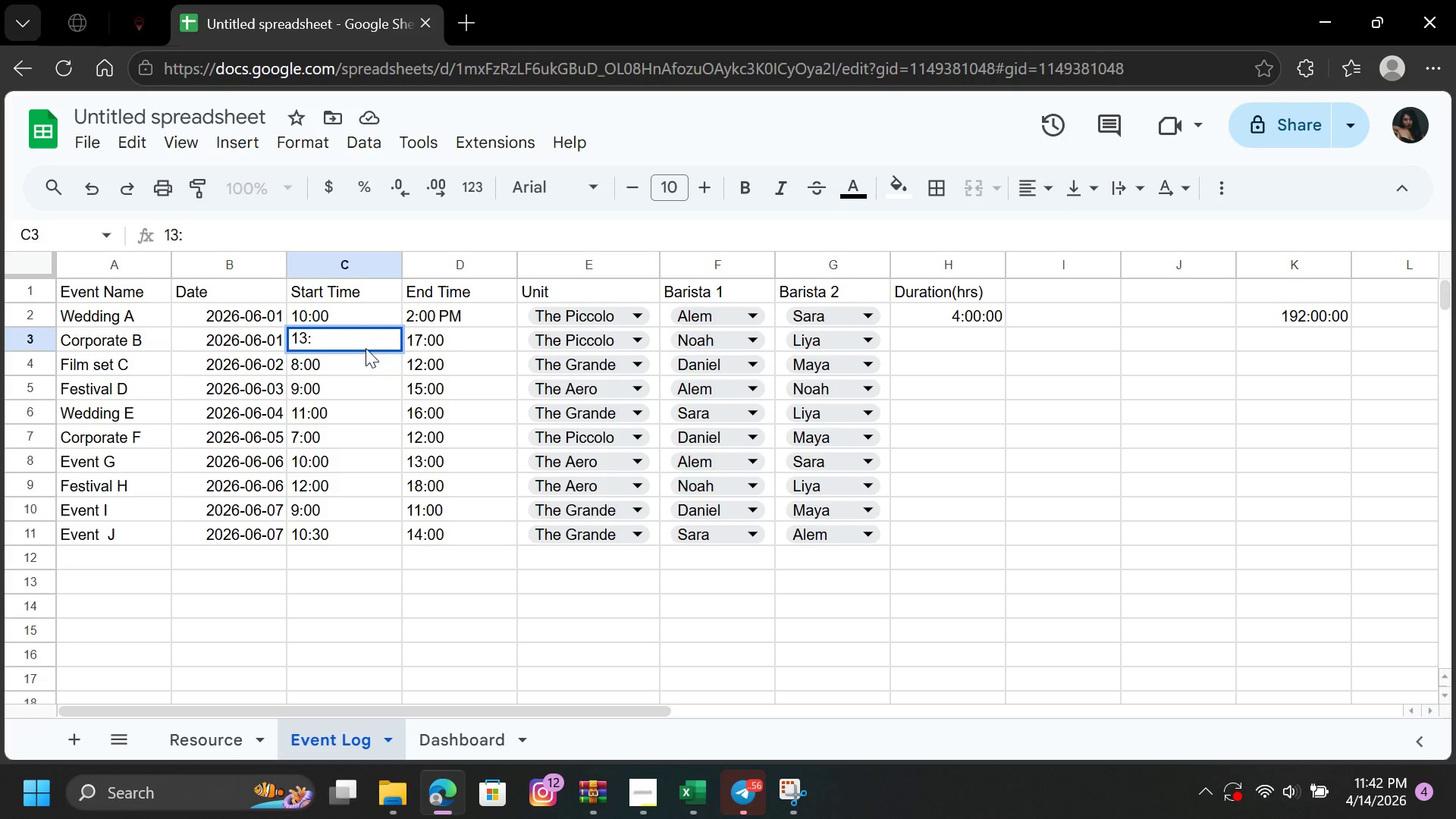 
wait(5.5)
 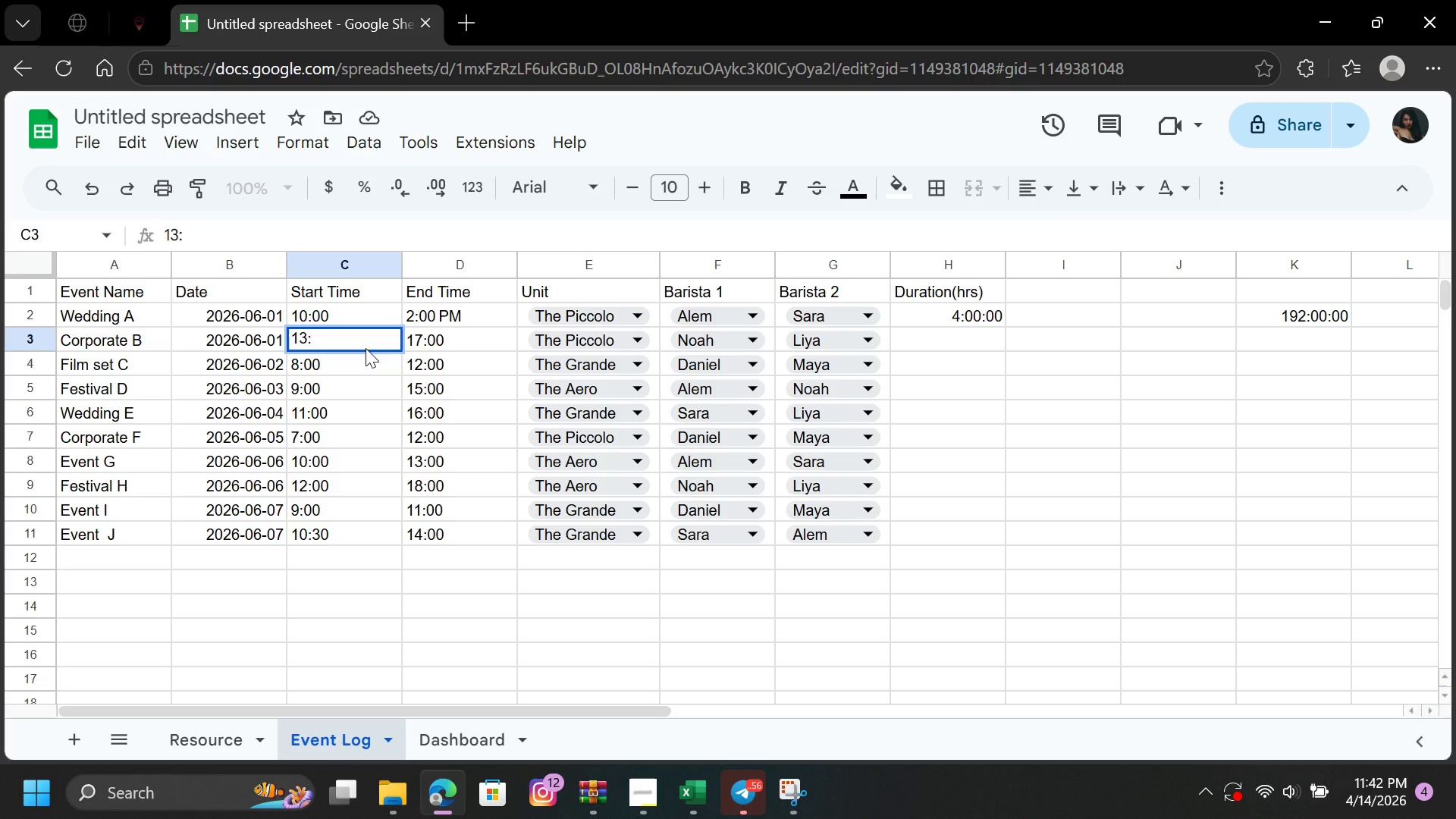 
type(30)
 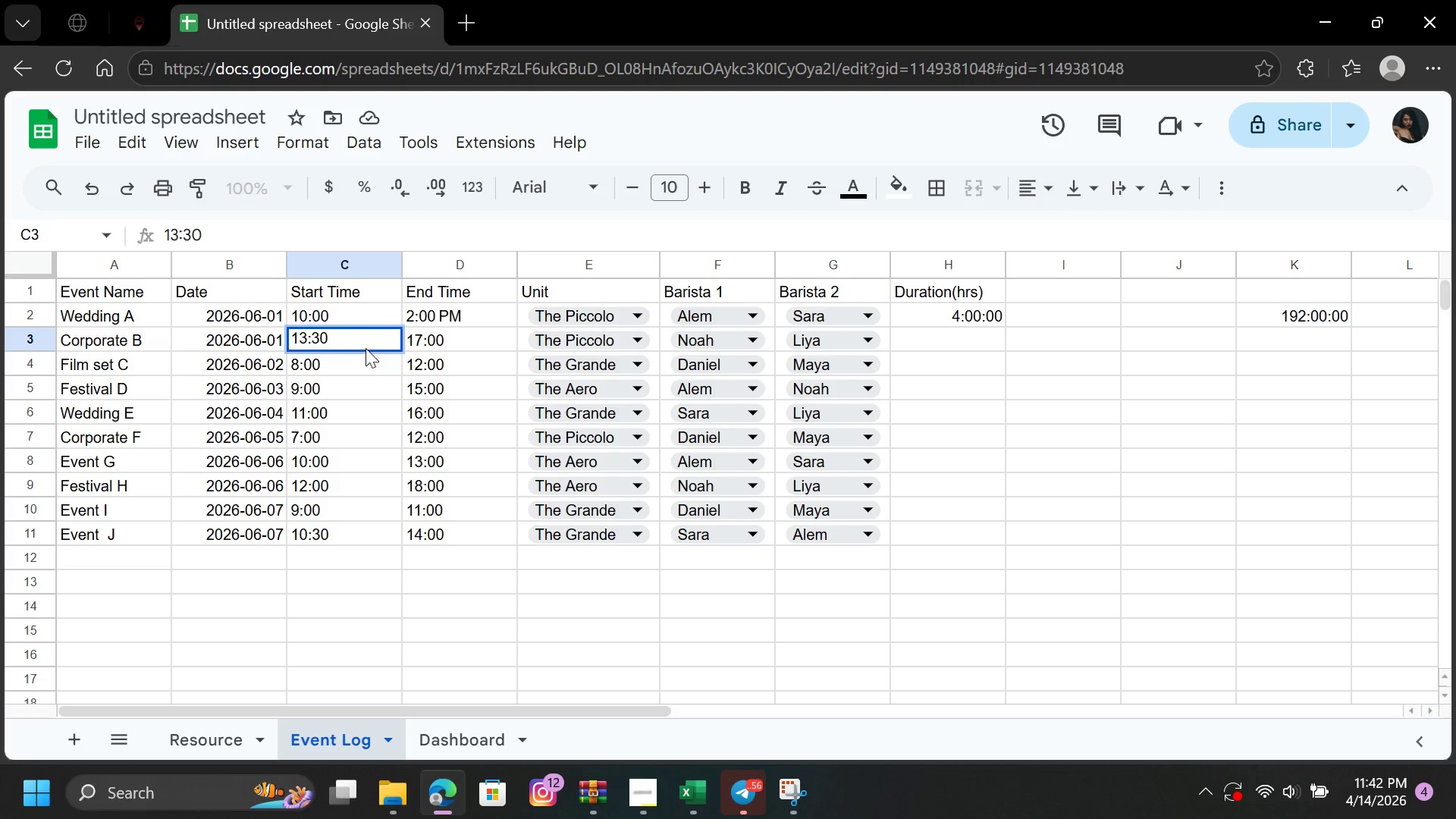 
wait(19.22)
 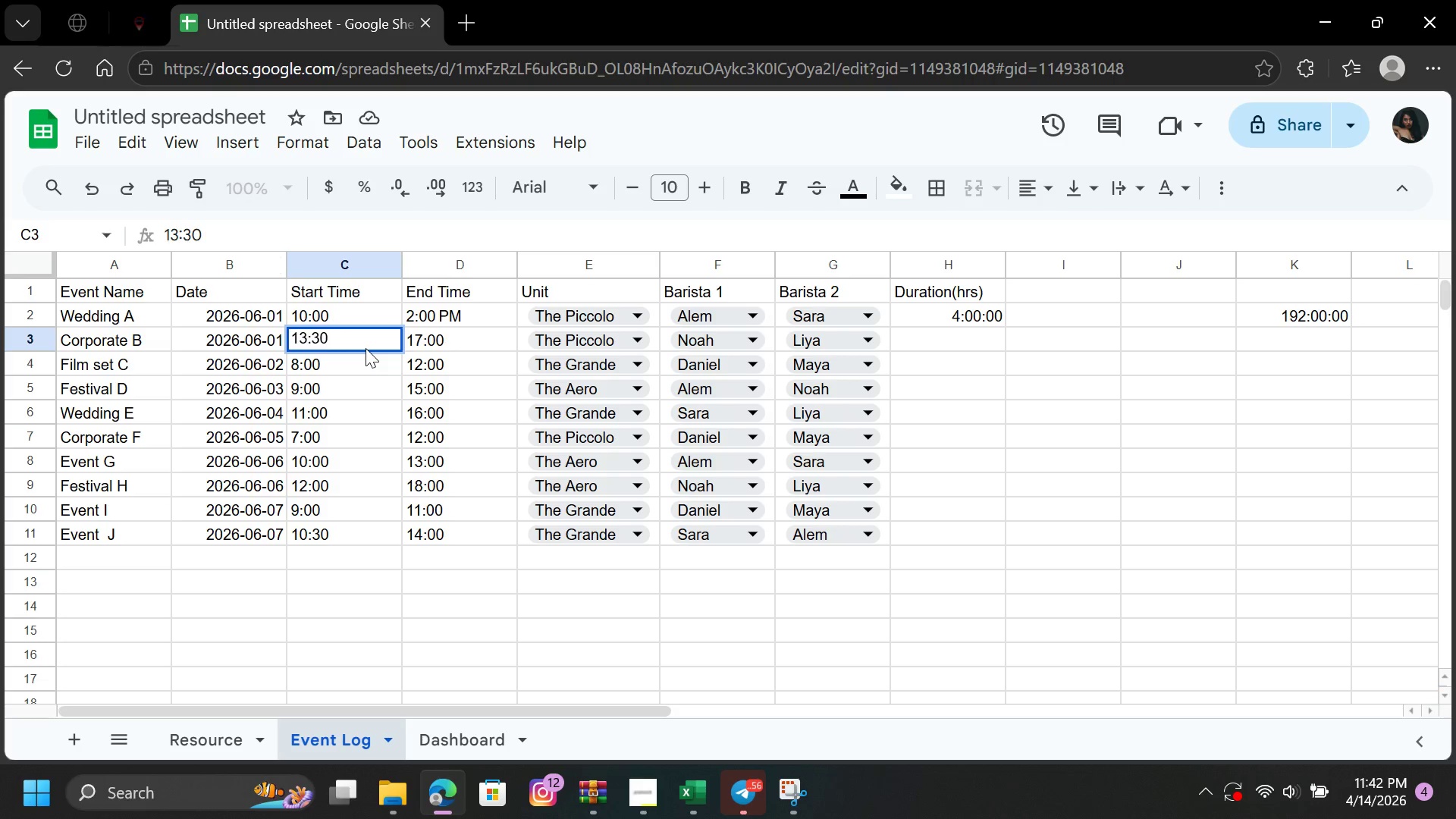 
left_click([363, 367])
 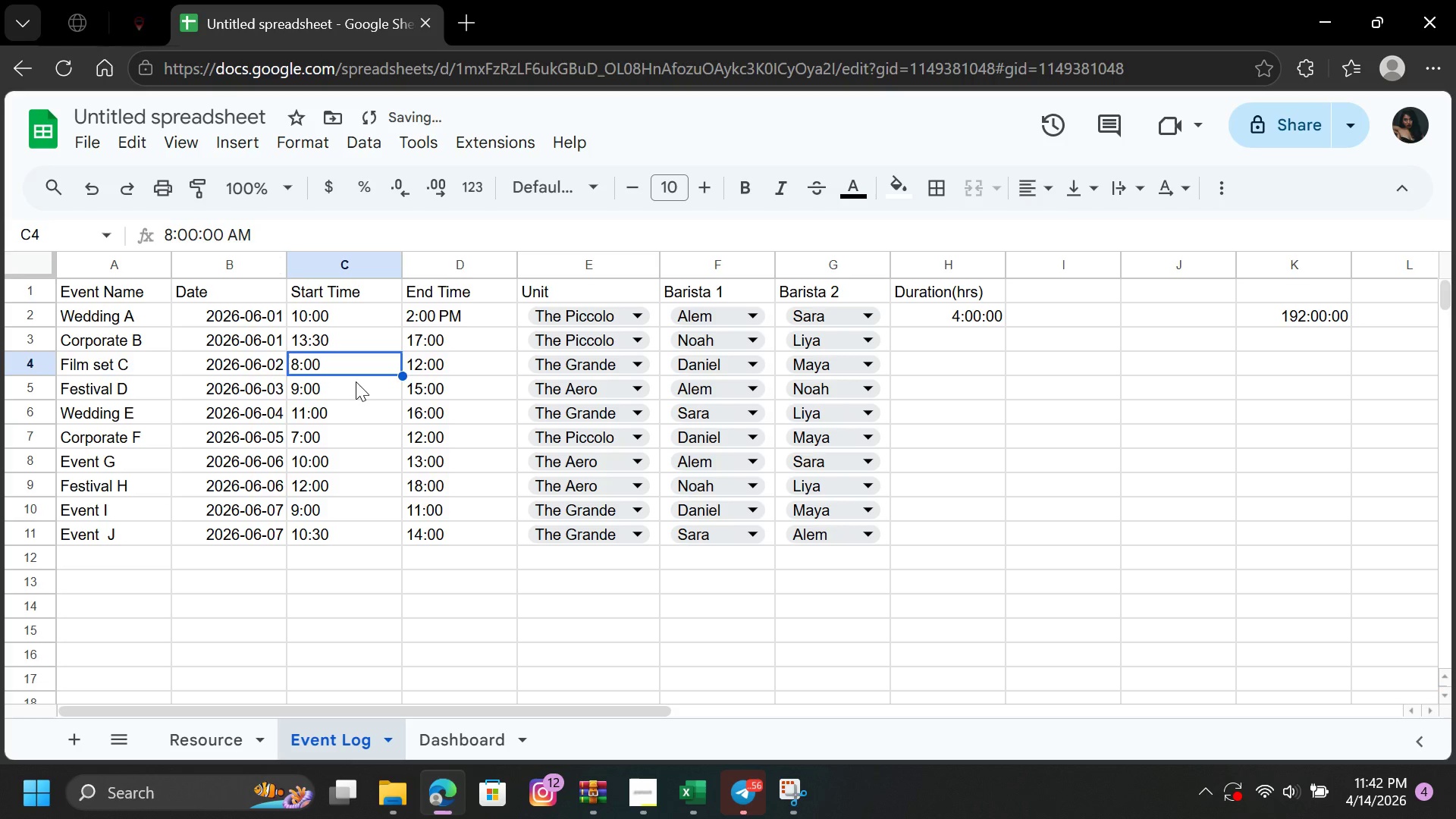 
left_click([353, 389])
 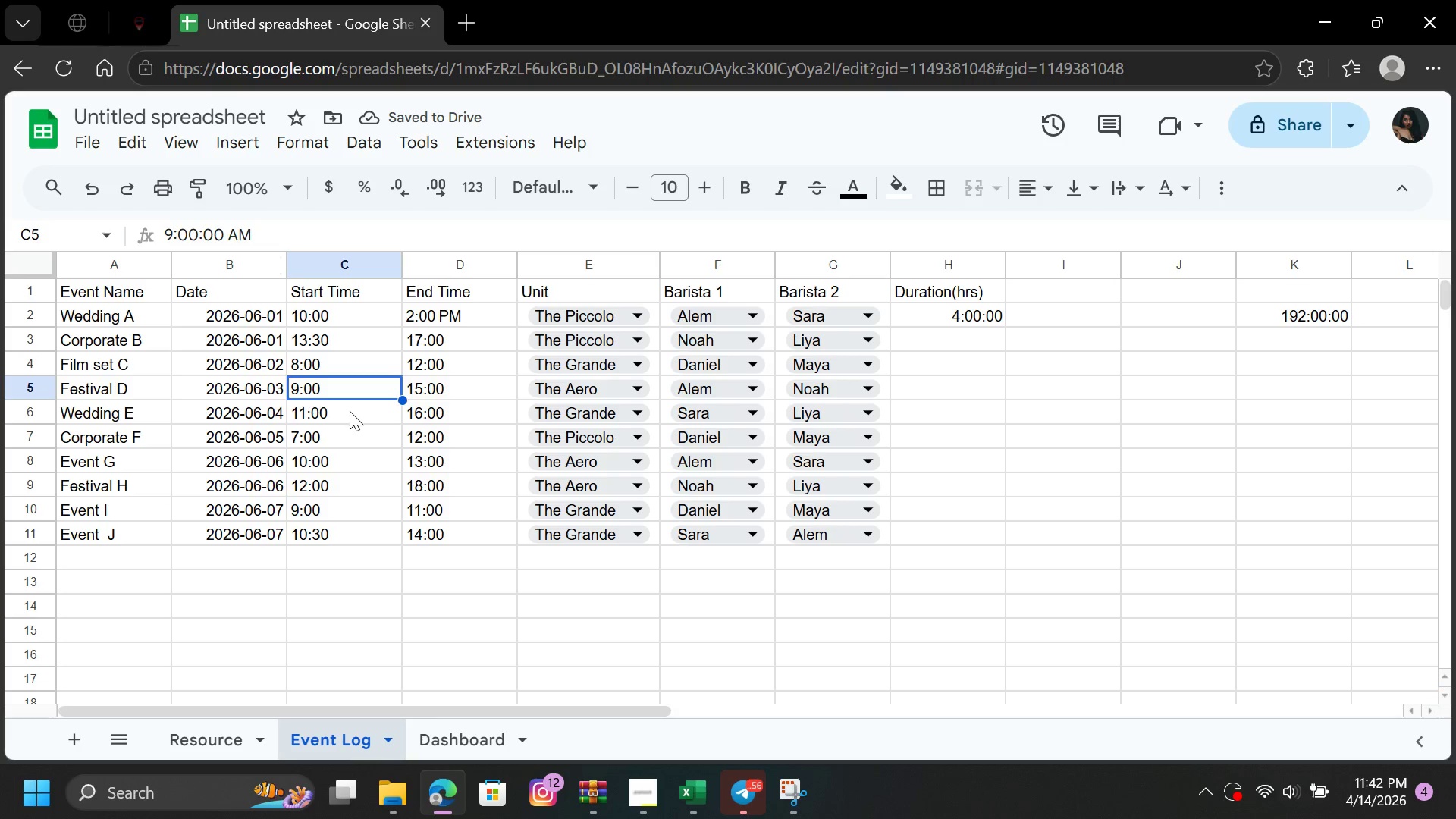 
left_click([350, 413])
 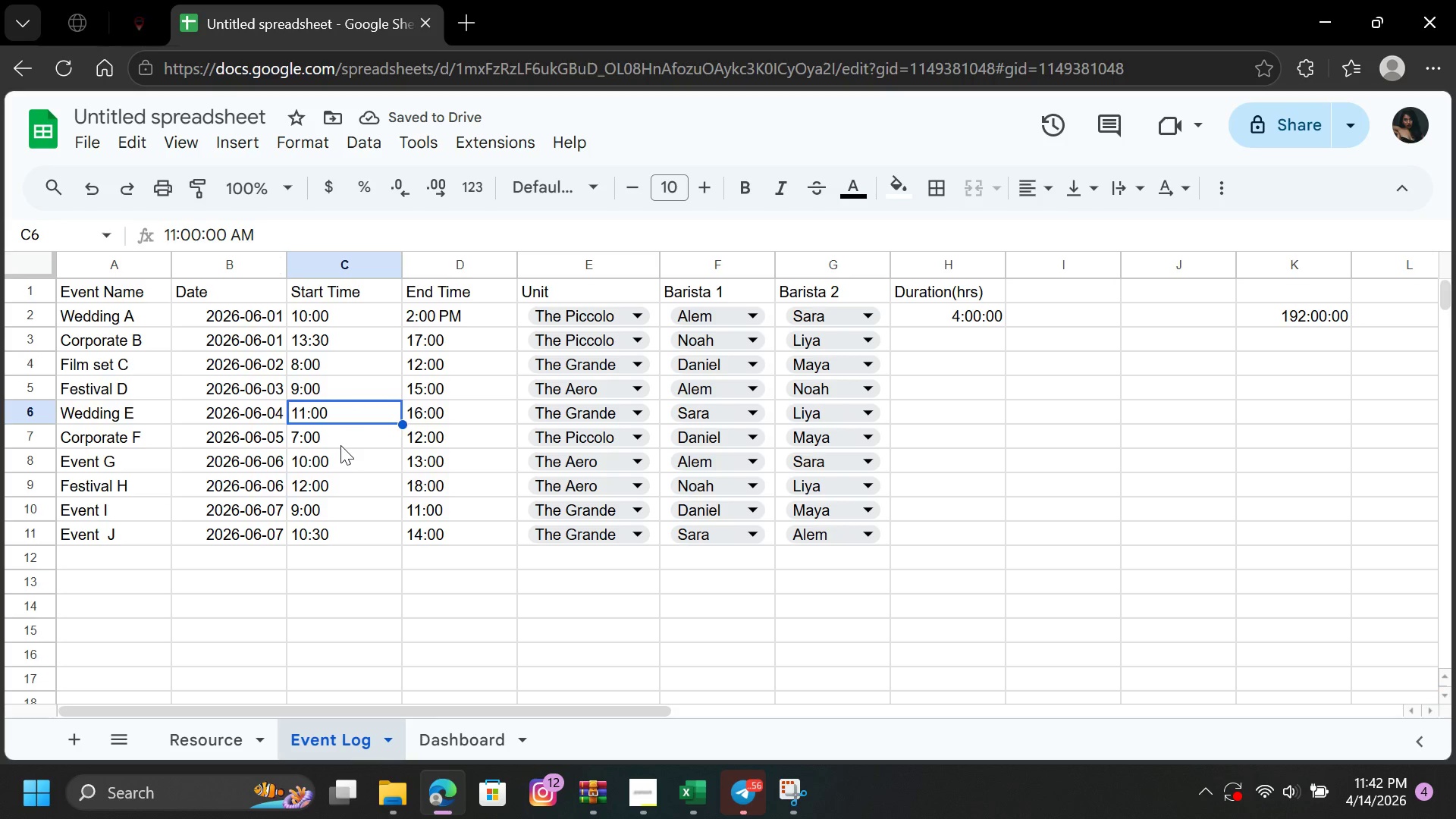 
left_click([340, 445])
 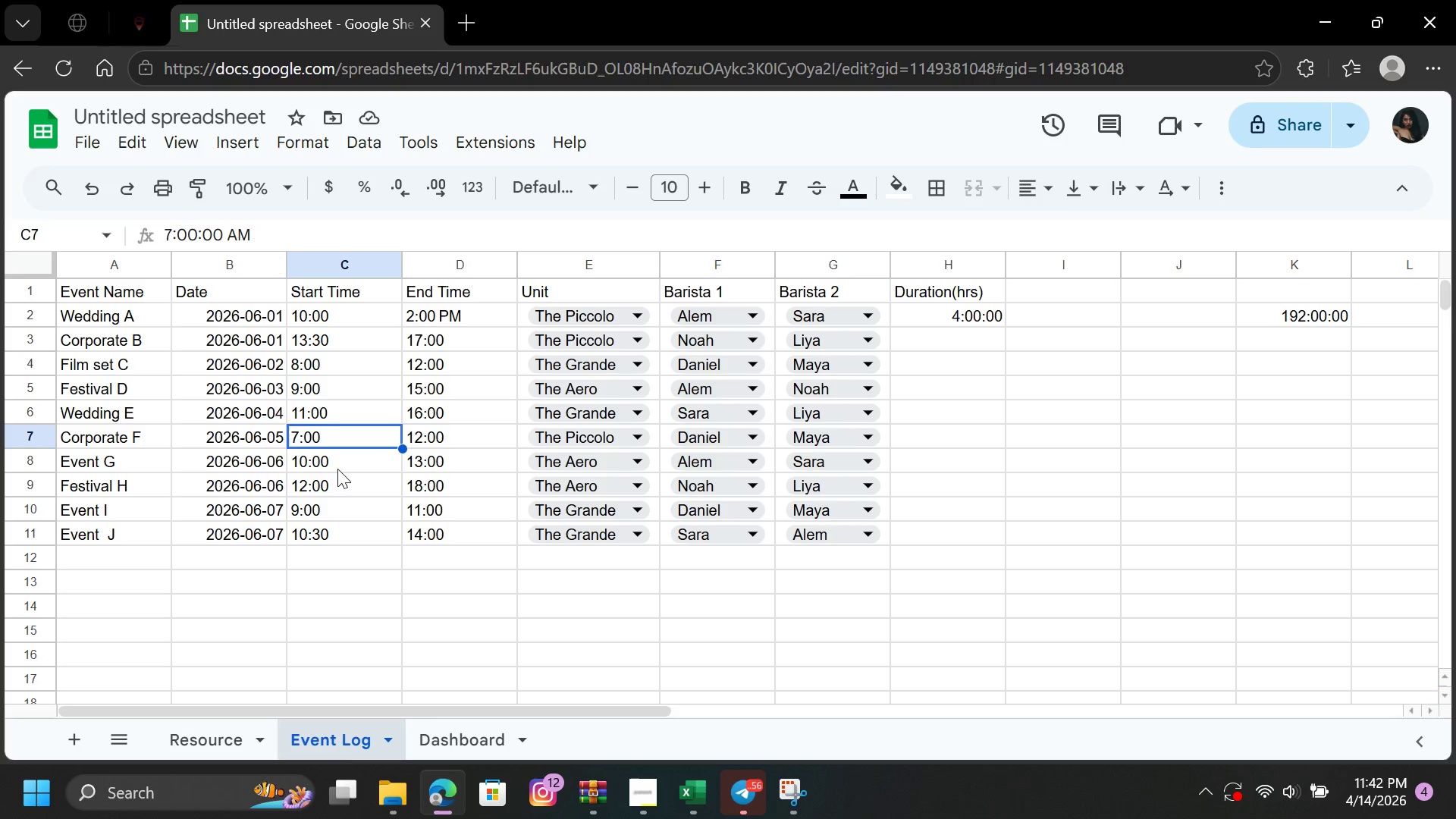 
left_click([337, 465])
 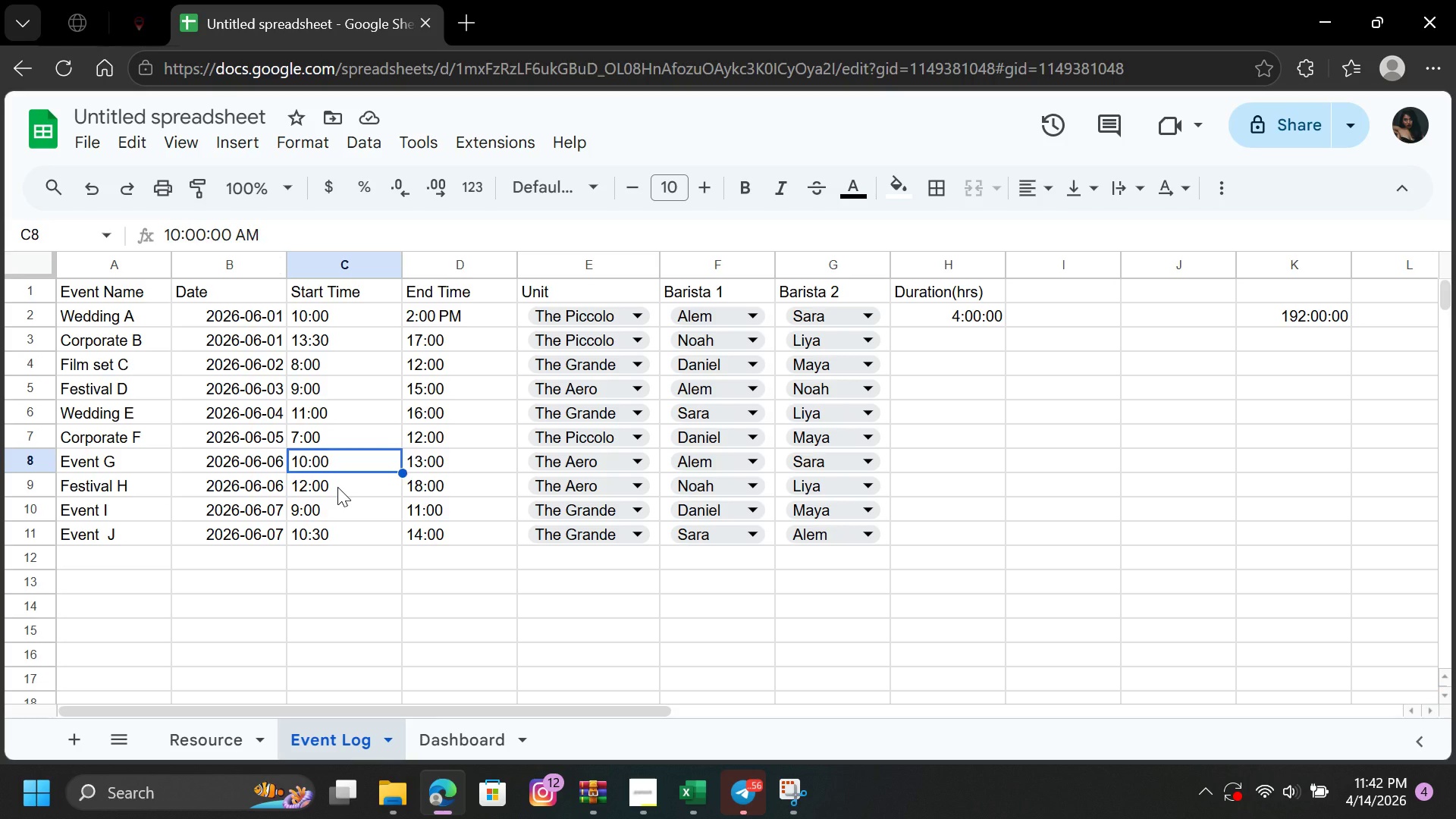 
left_click([337, 487])
 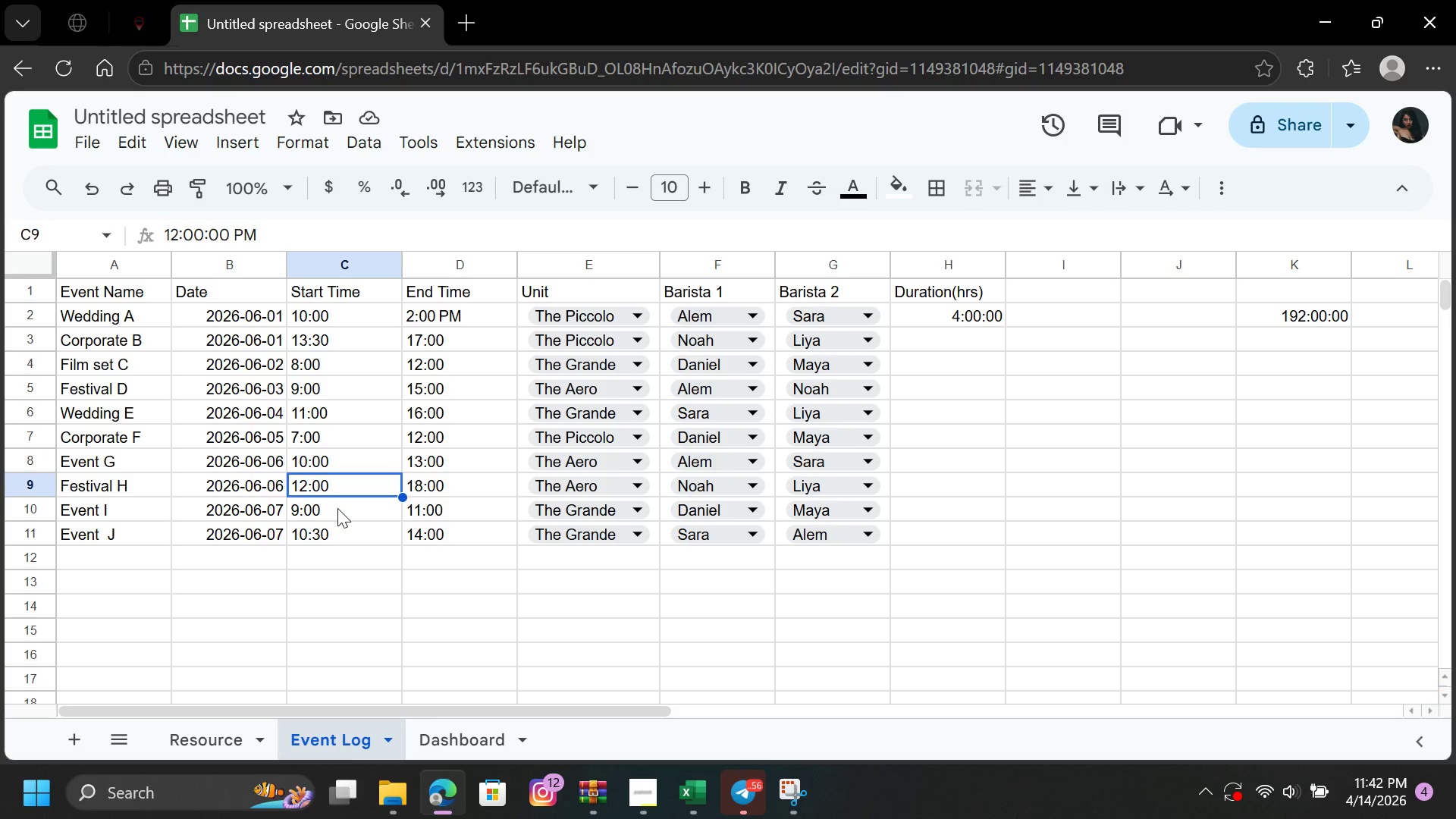 
left_click([337, 508])
 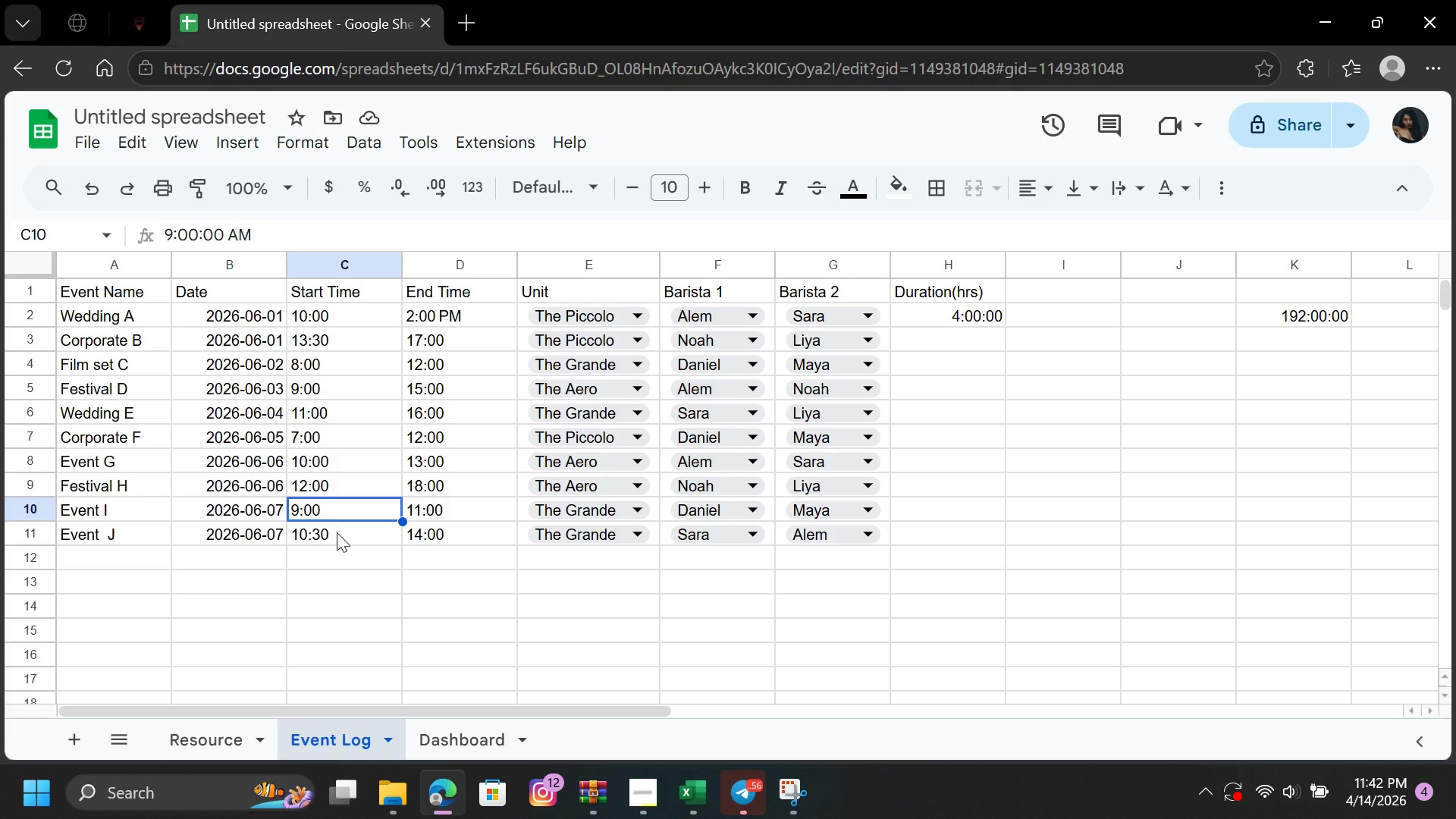 
left_click([336, 535])
 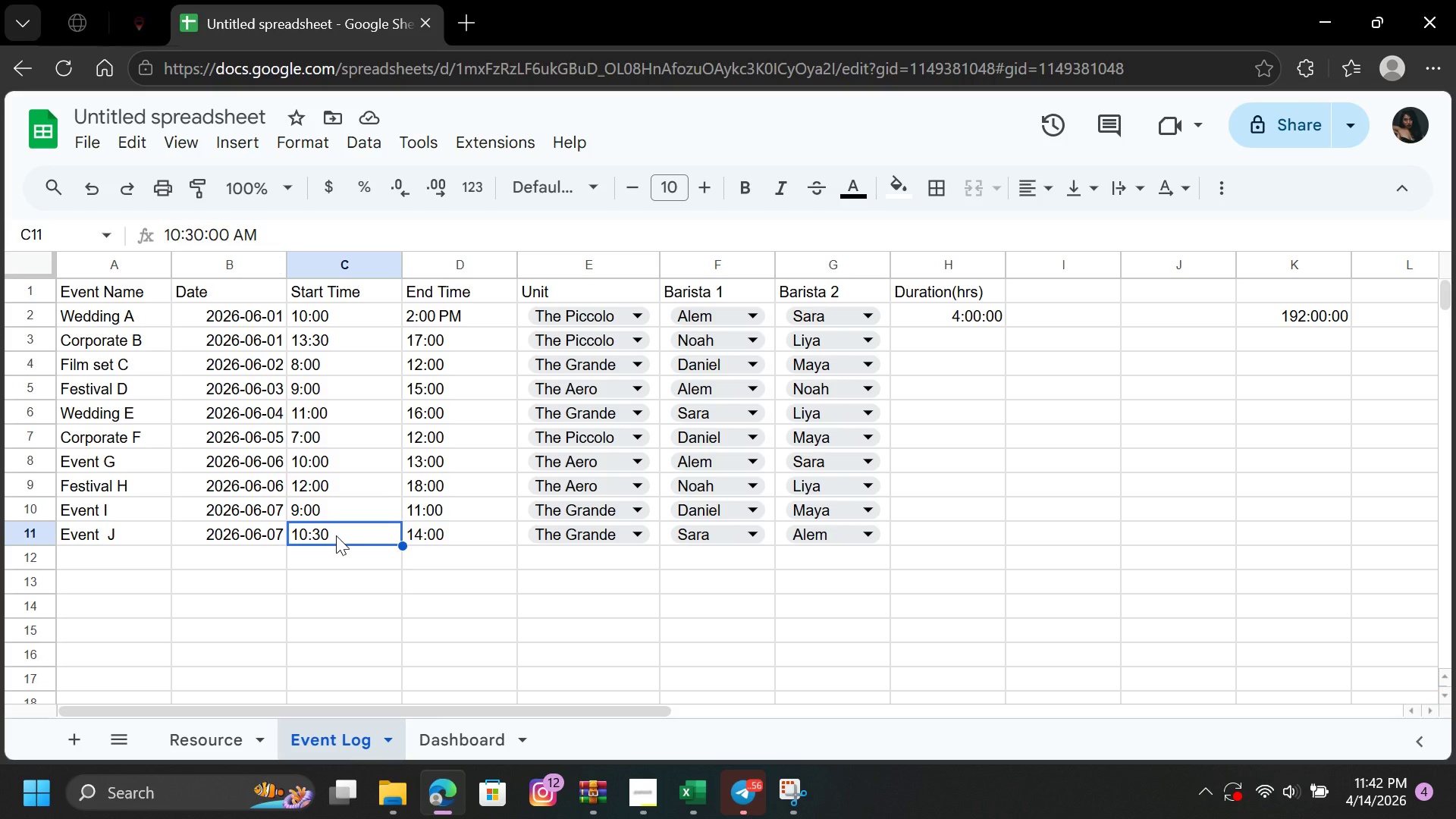 
wait(7.8)
 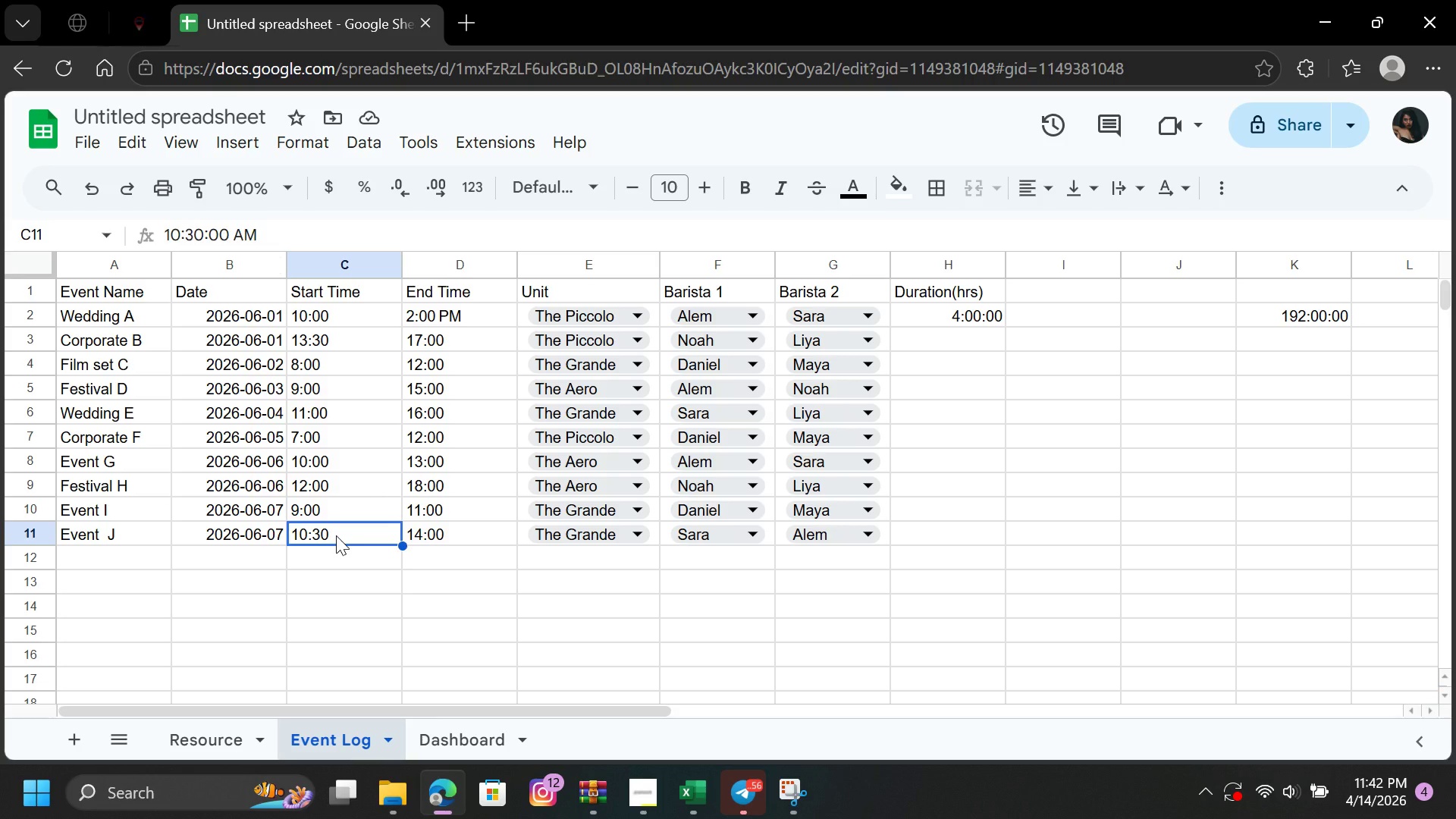 
left_click([344, 513])
 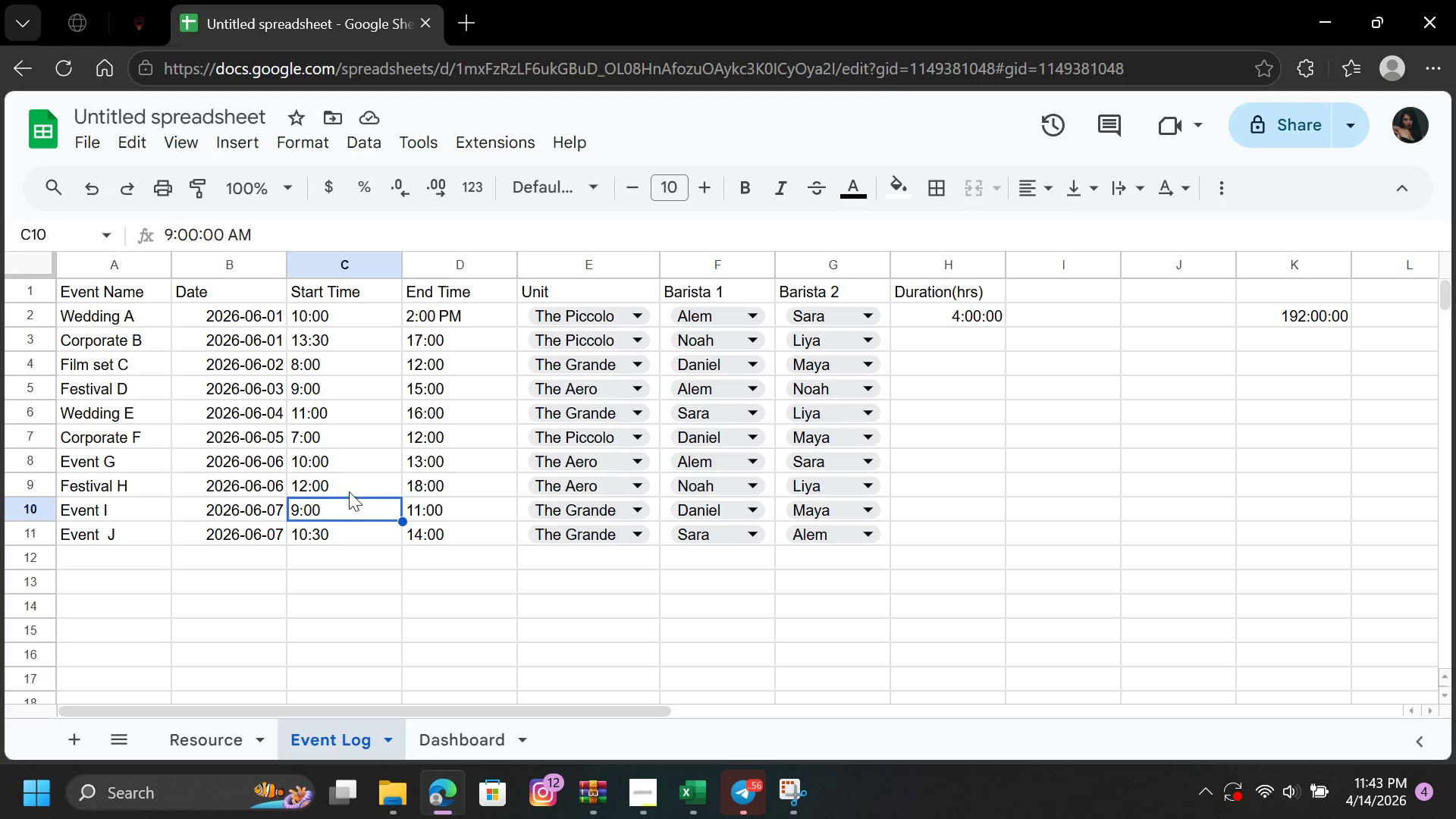 
left_click([350, 489])
 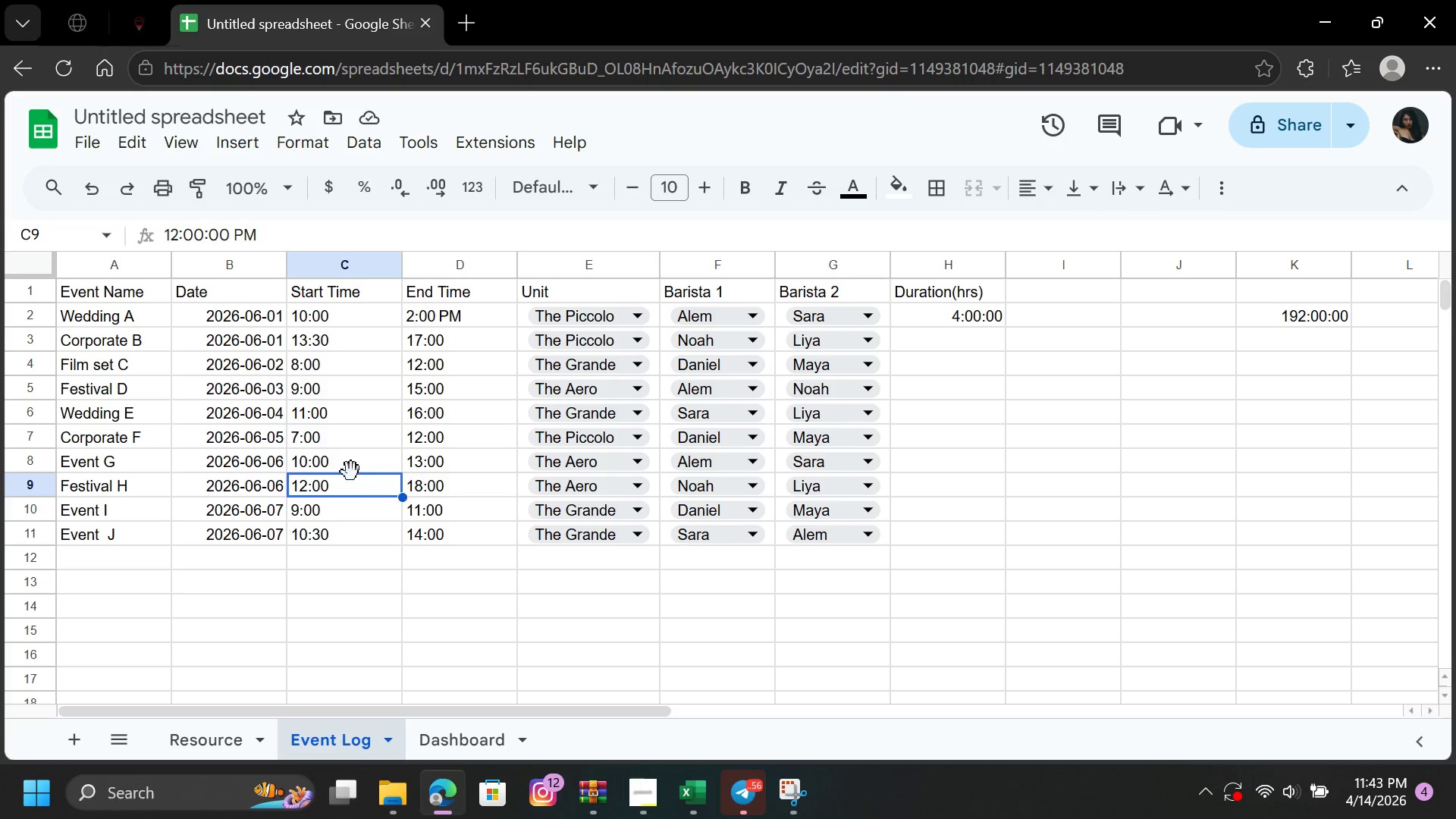 
left_click([351, 467])
 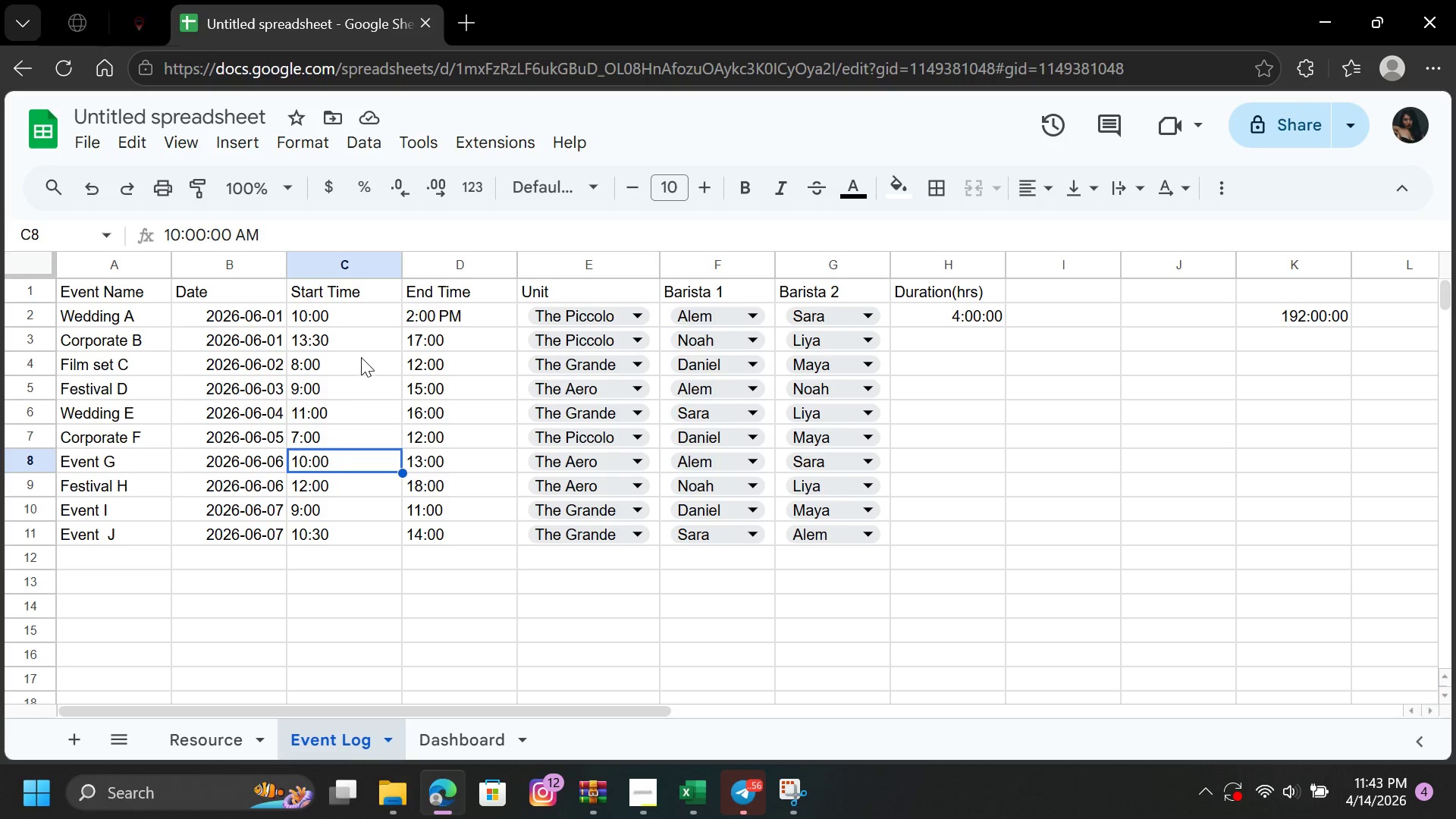 
left_click([361, 344])
 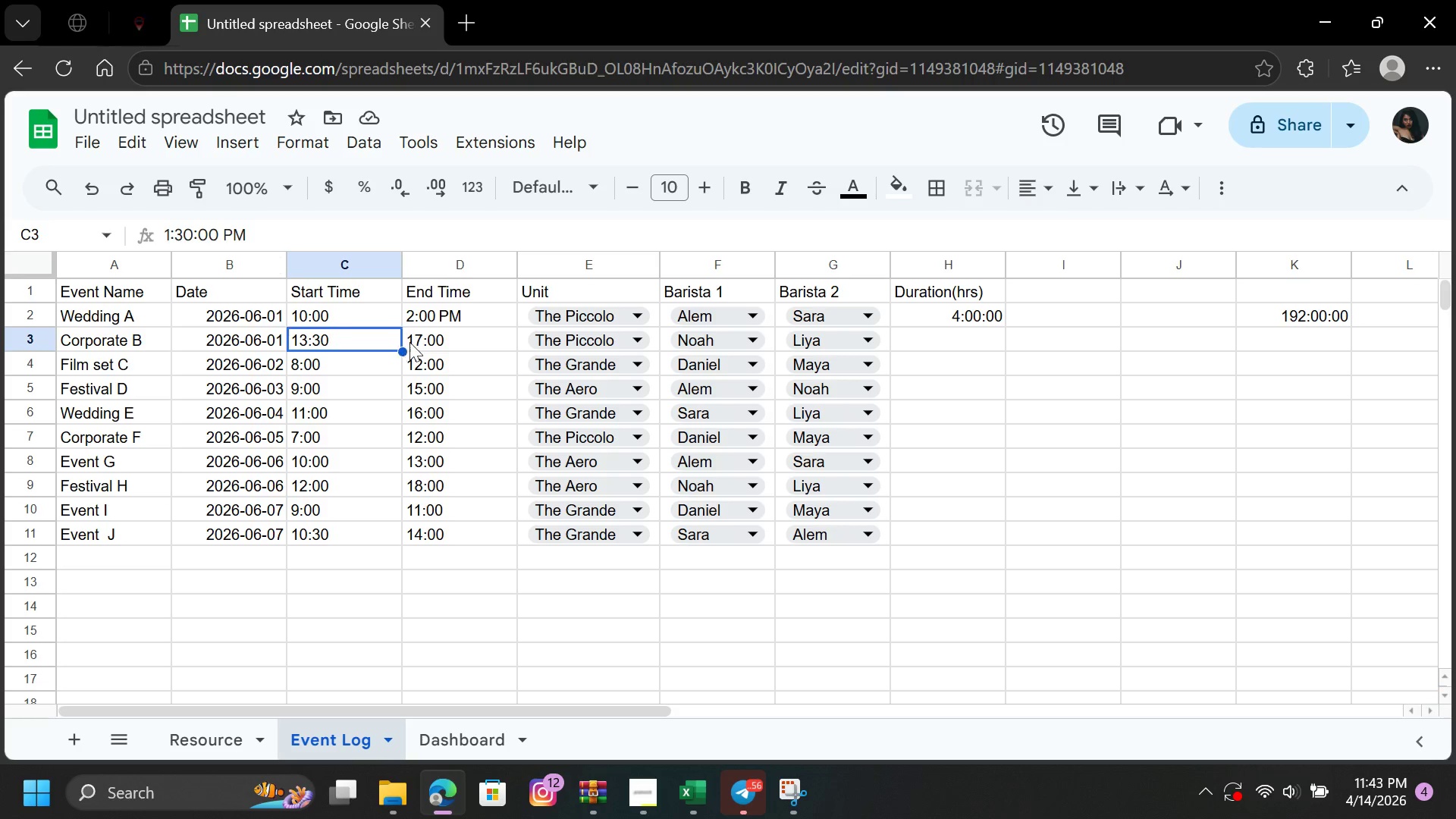 
left_click([421, 337])
 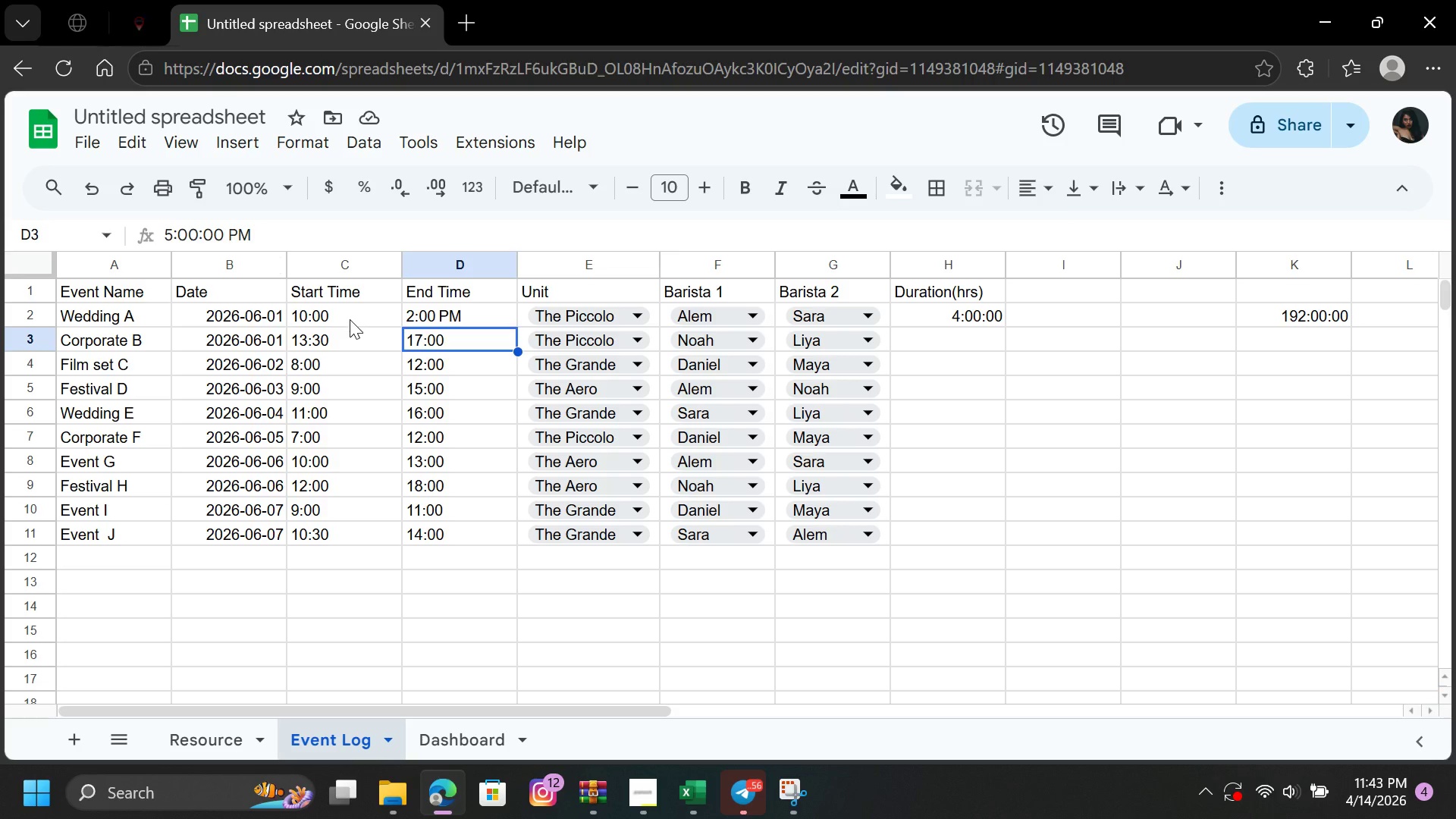 
left_click_drag(start_coordinate=[340, 343], to_coordinate=[456, 529])
 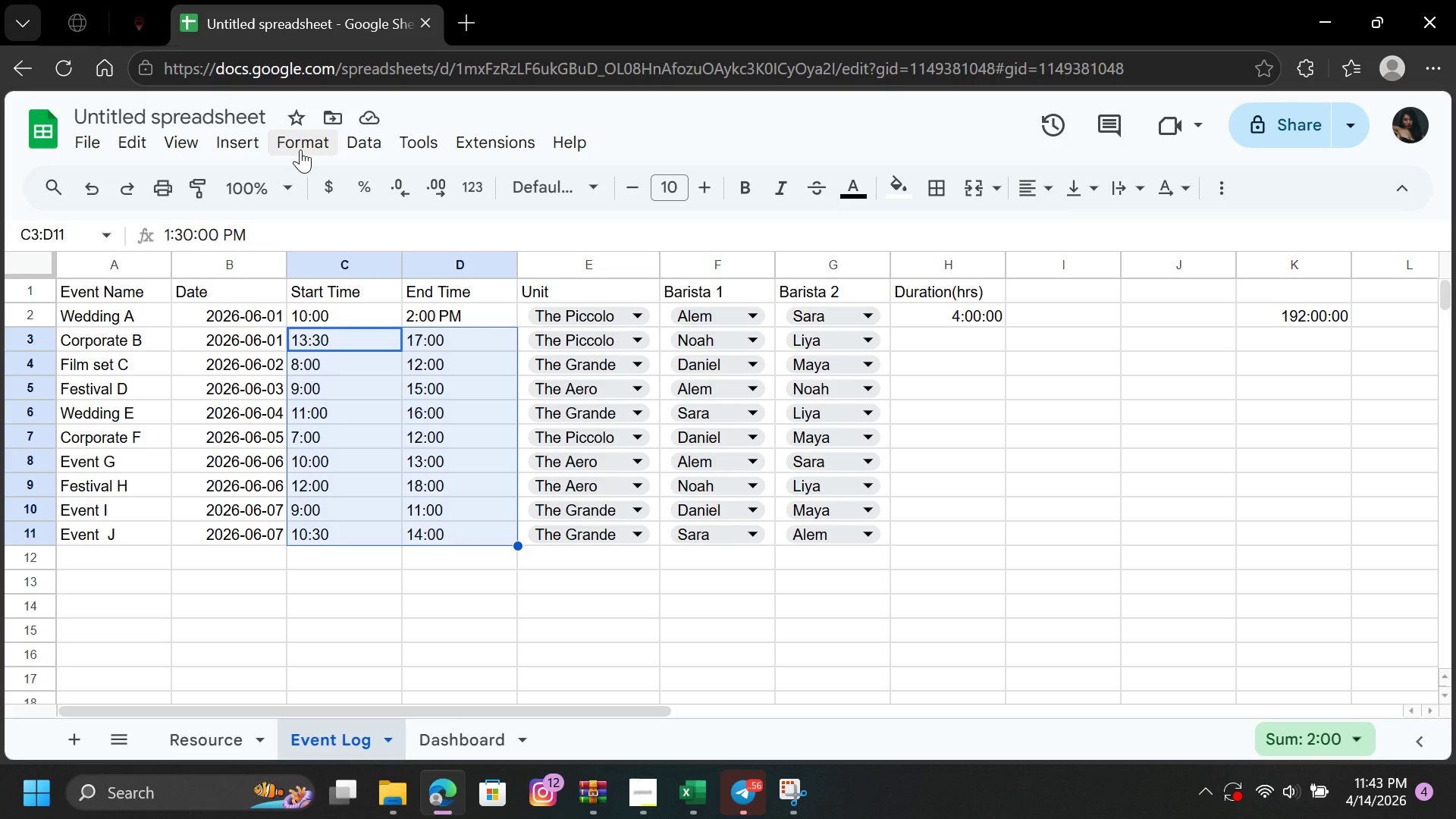 
left_click([302, 149])
 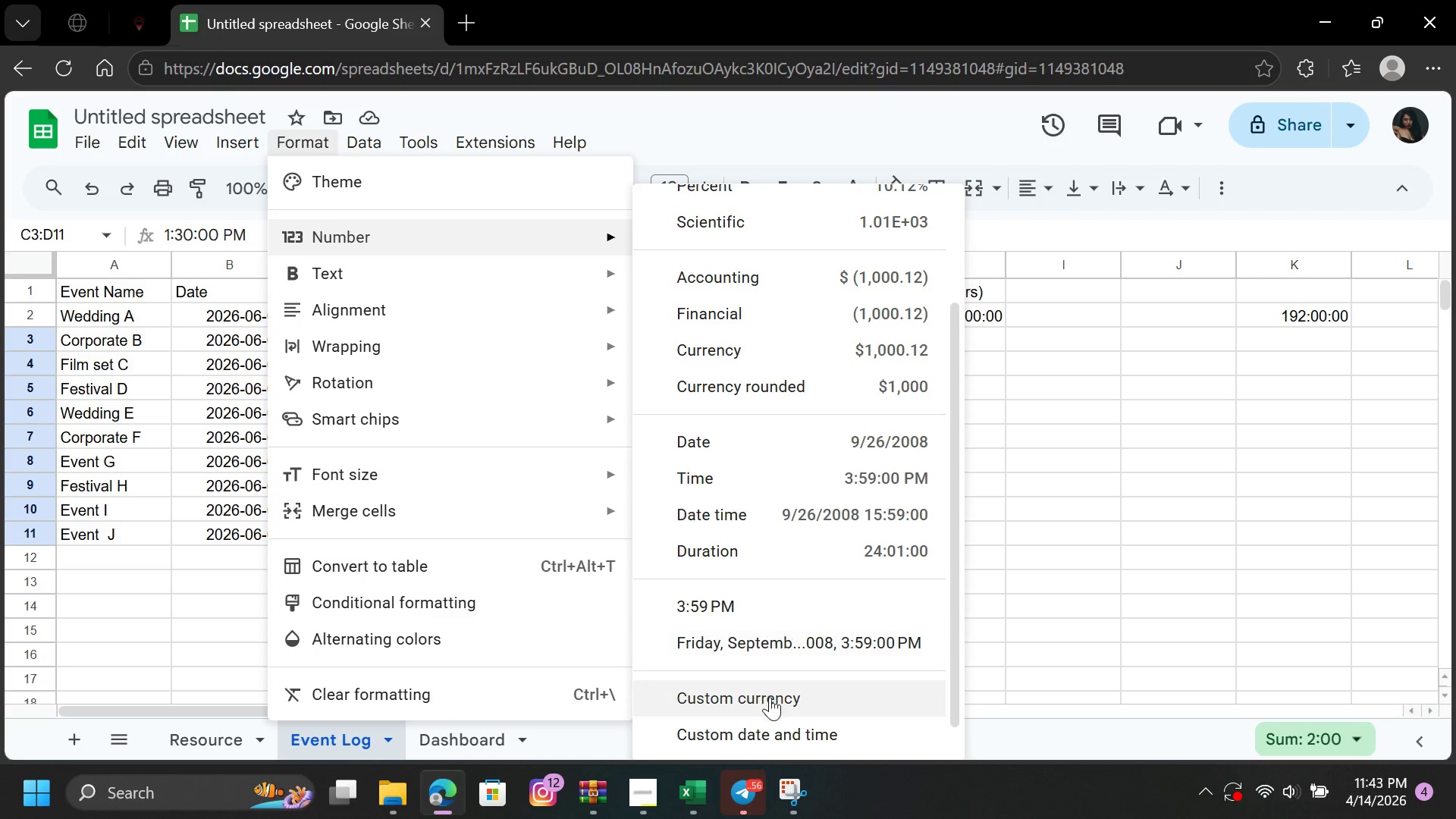 
left_click([797, 704])
 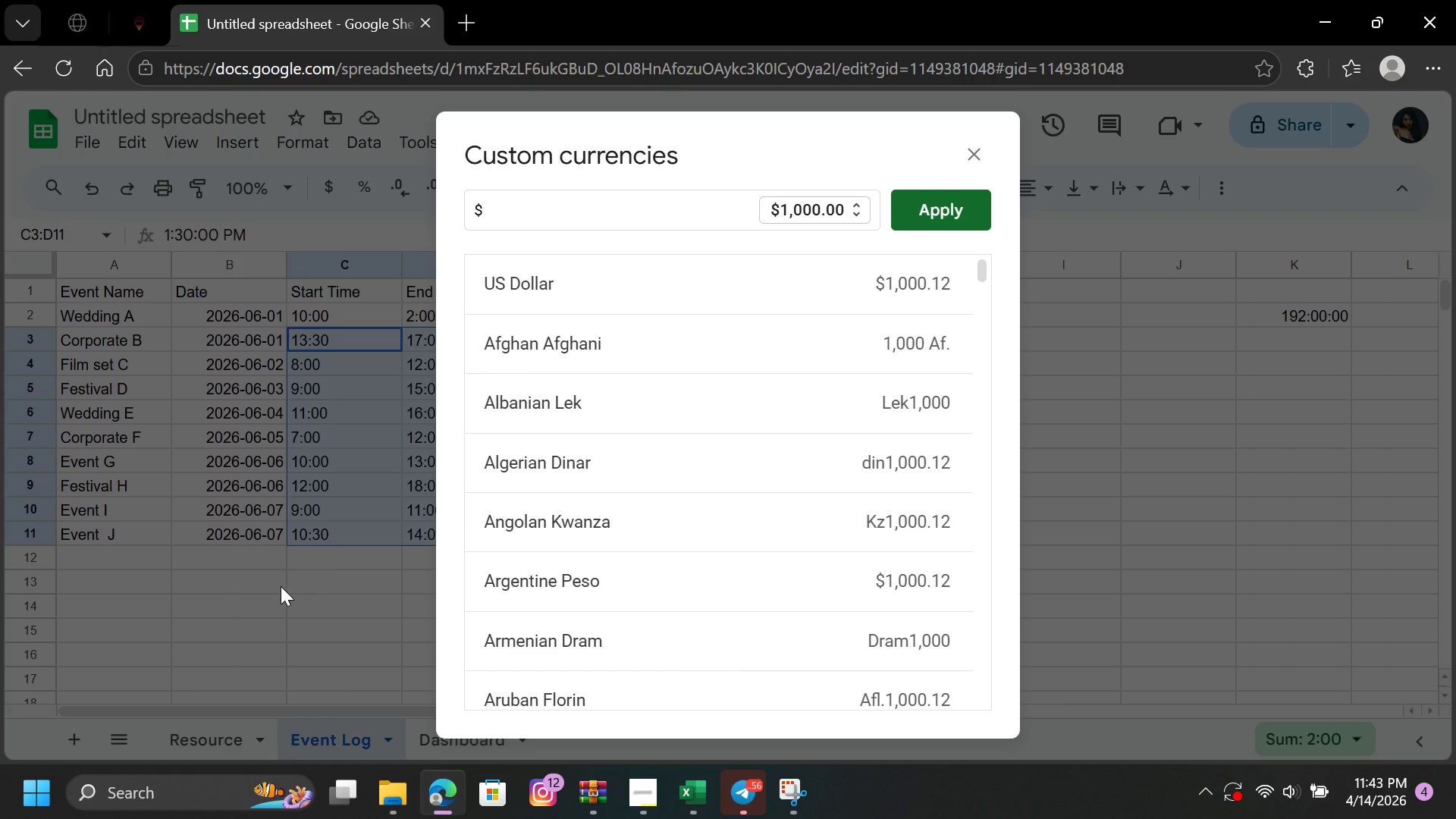 
left_click([312, 642])
 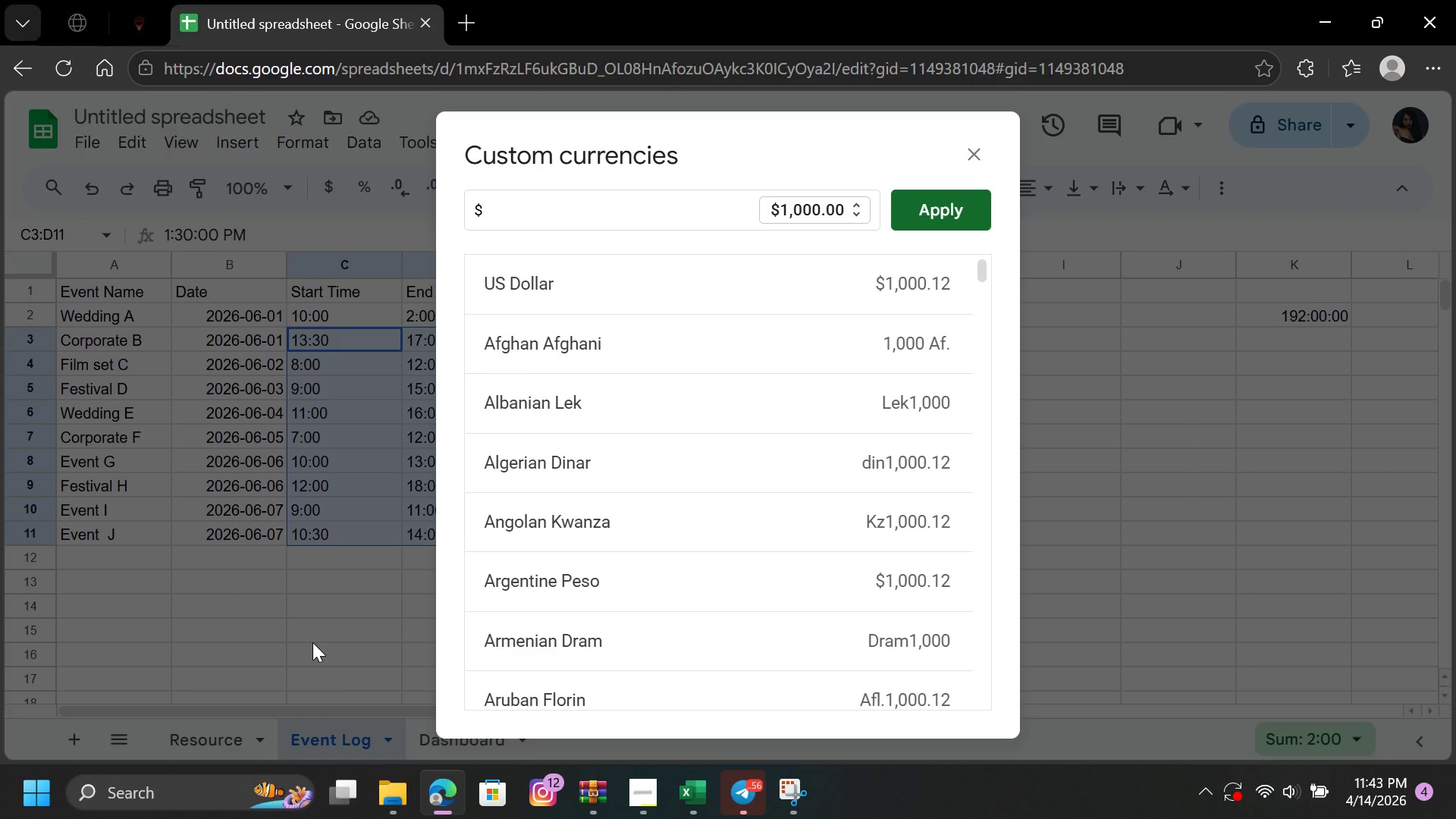 
left_click([312, 642])
 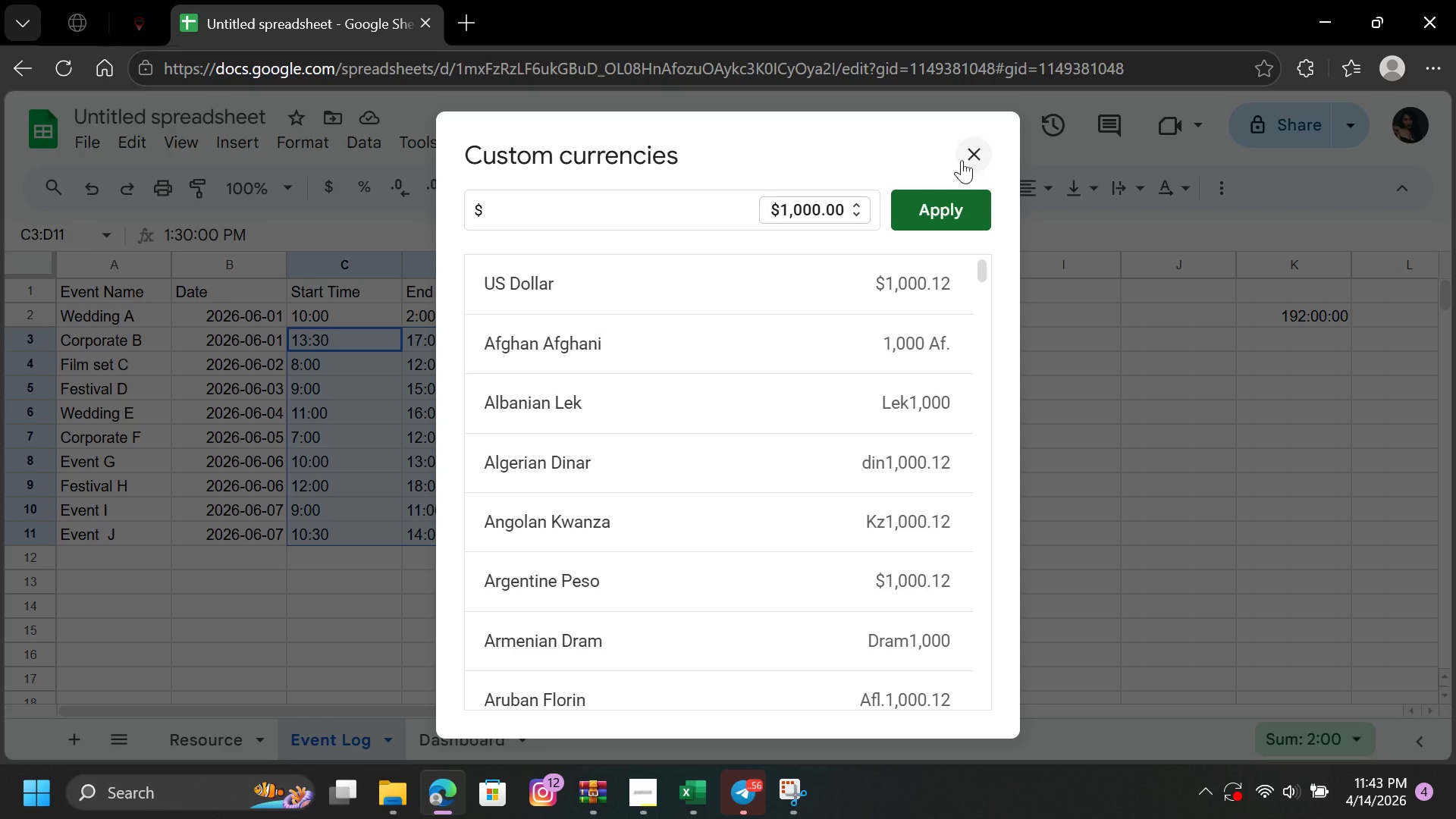 
left_click([962, 151])
 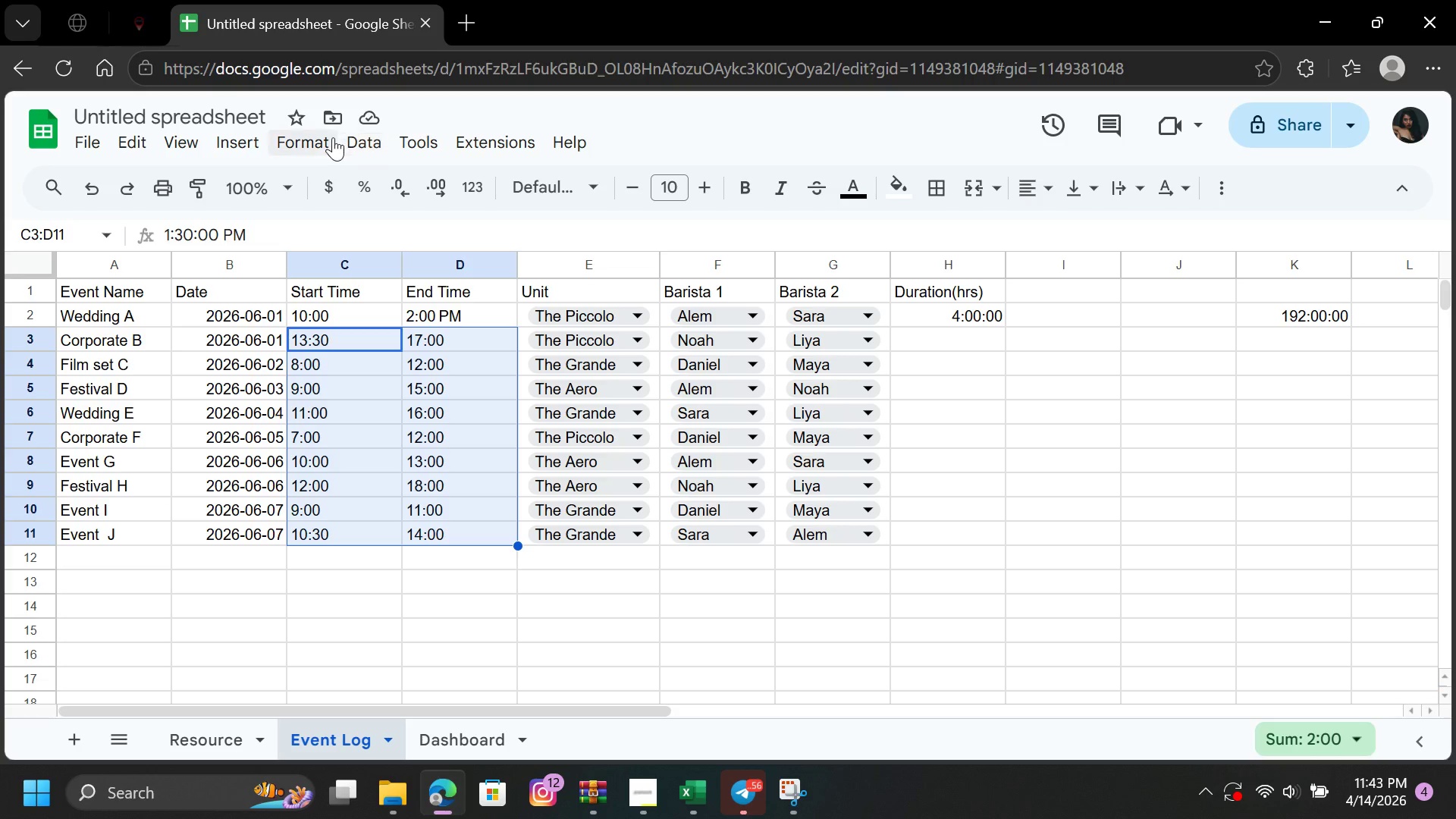 
left_click([333, 137])
 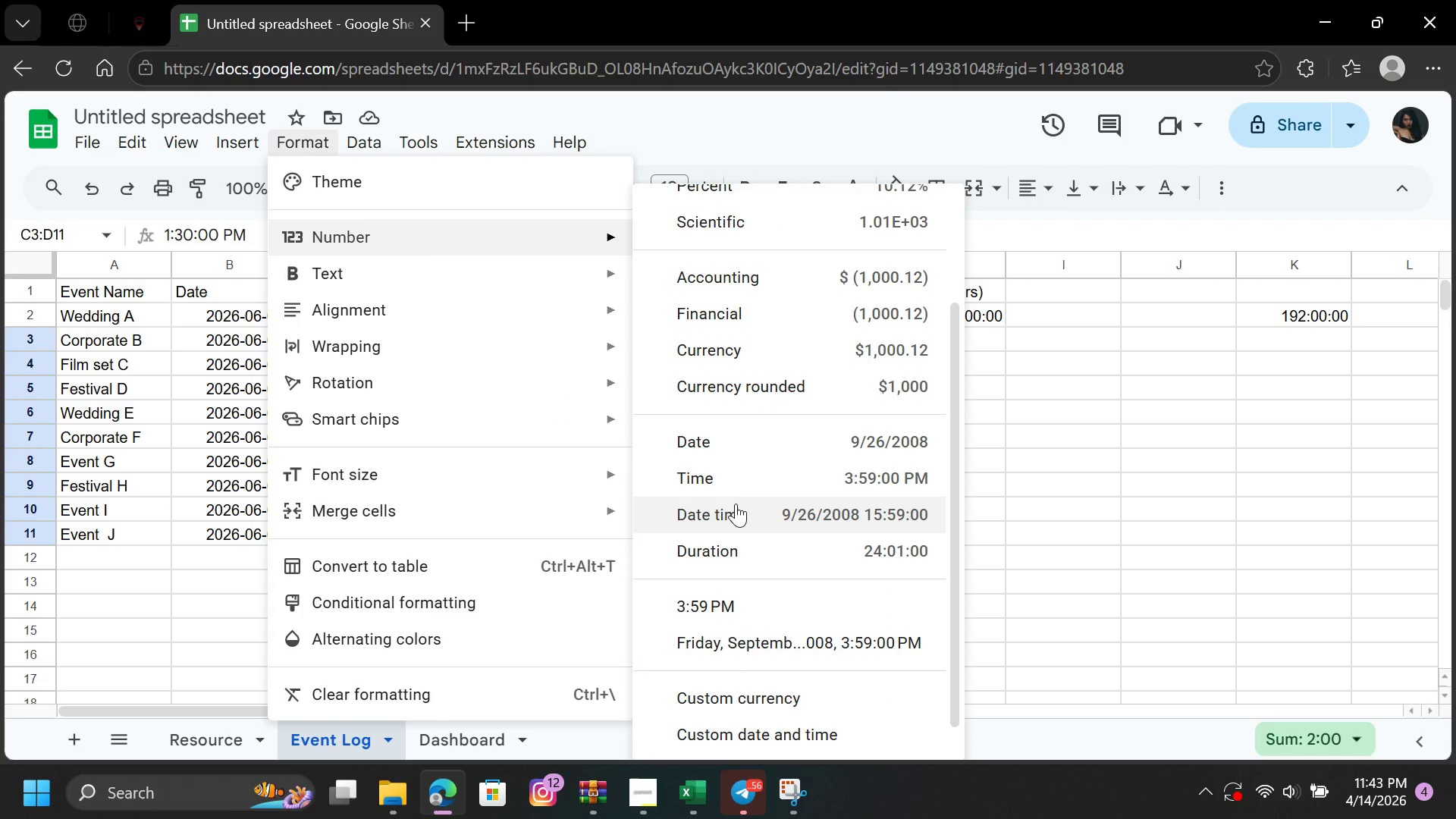 
left_click([786, 732])
 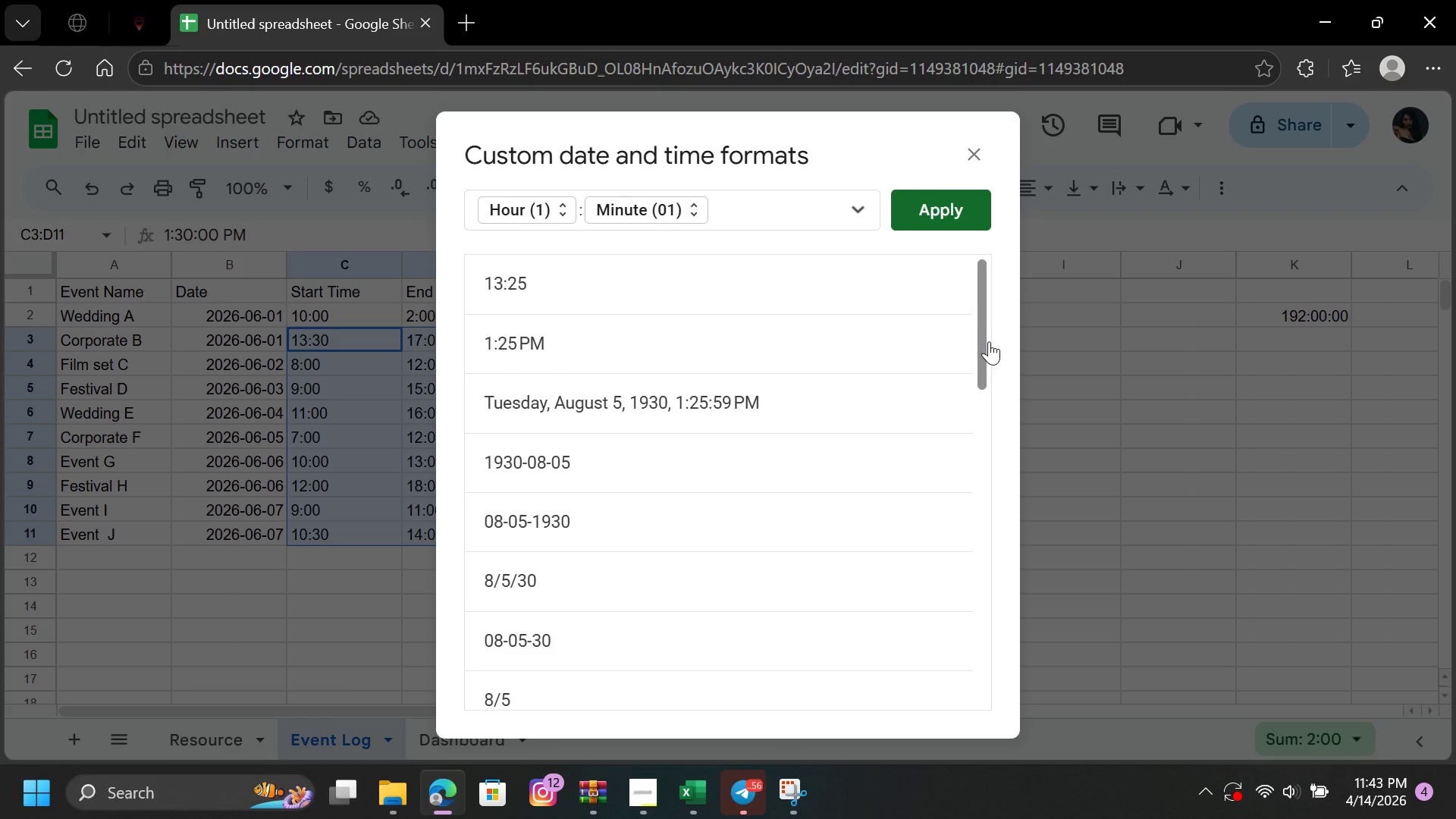 
left_click_drag(start_coordinate=[987, 341], to_coordinate=[989, 701])
 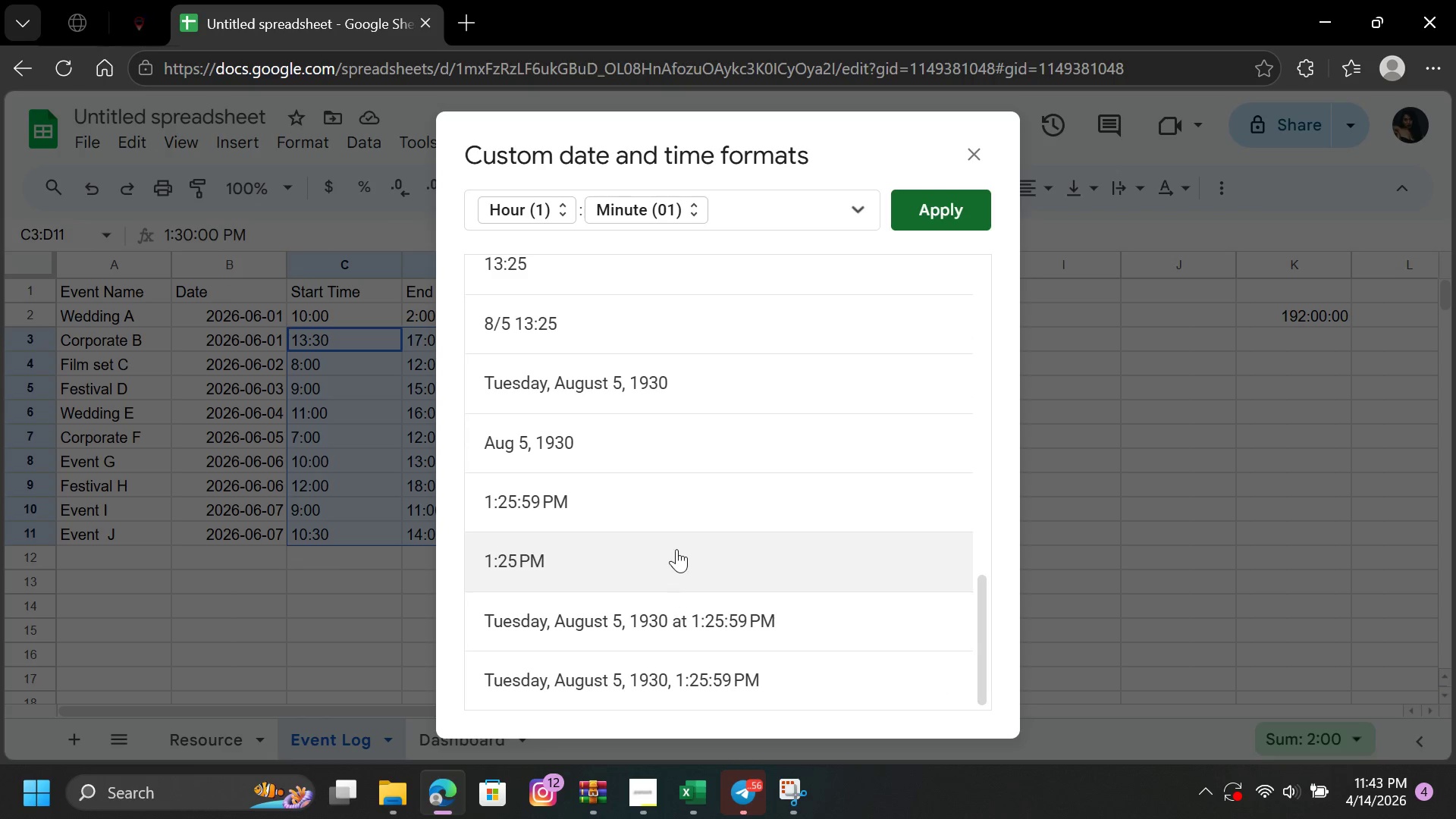 
left_click([676, 547])
 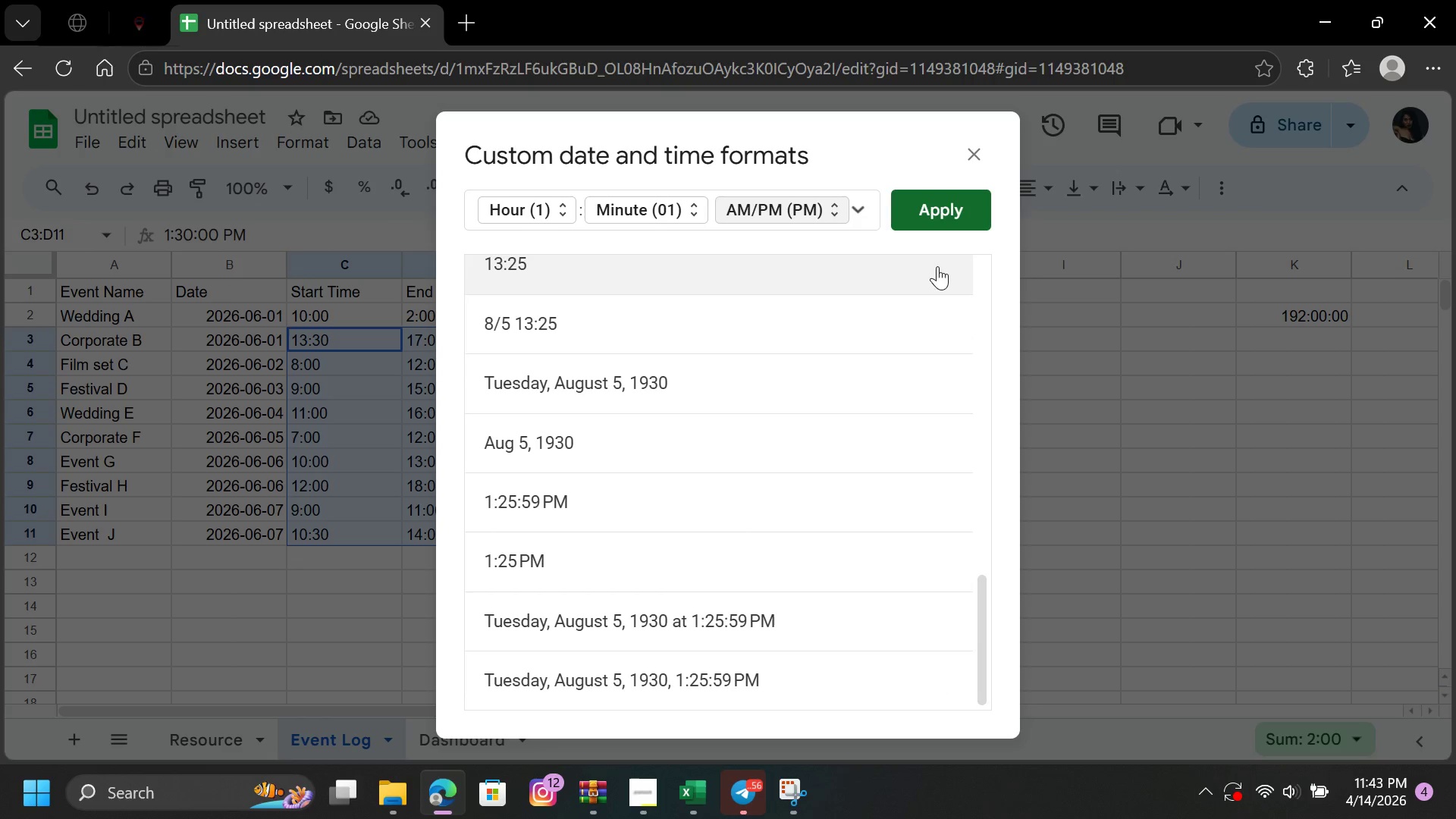 
left_click([959, 209])
 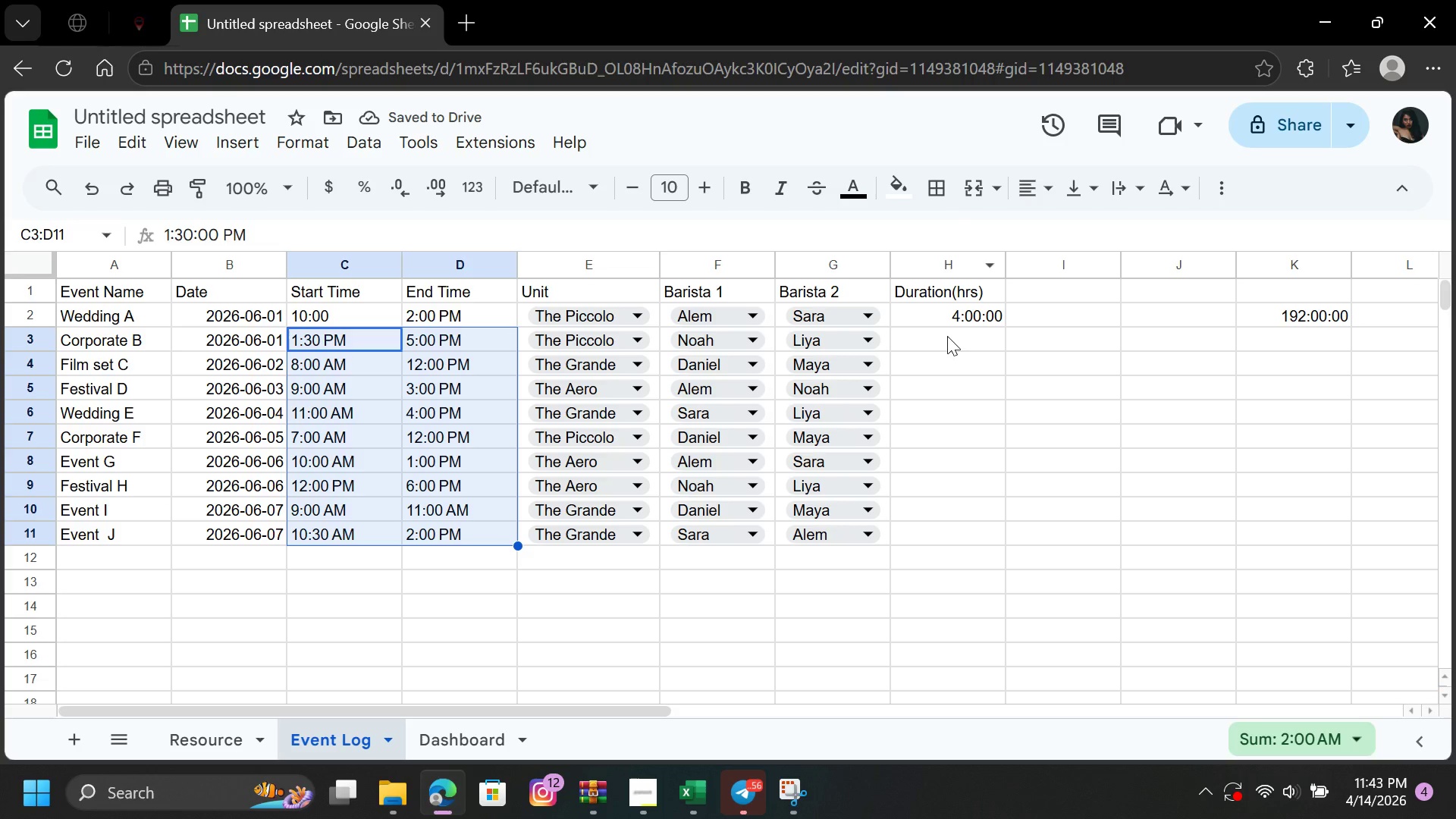 
left_click([952, 327])
 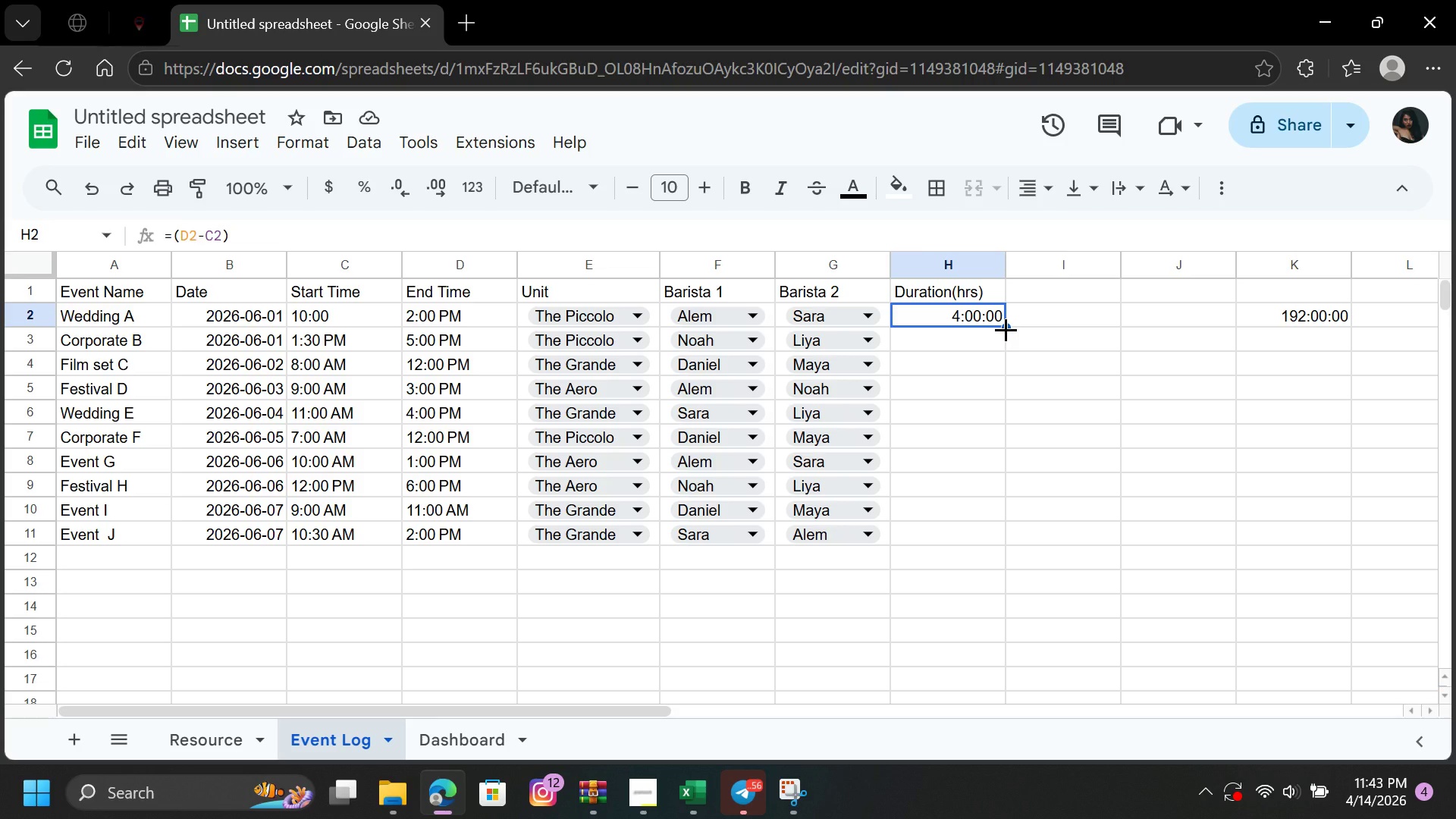 
left_click_drag(start_coordinate=[1006, 329], to_coordinate=[993, 529])
 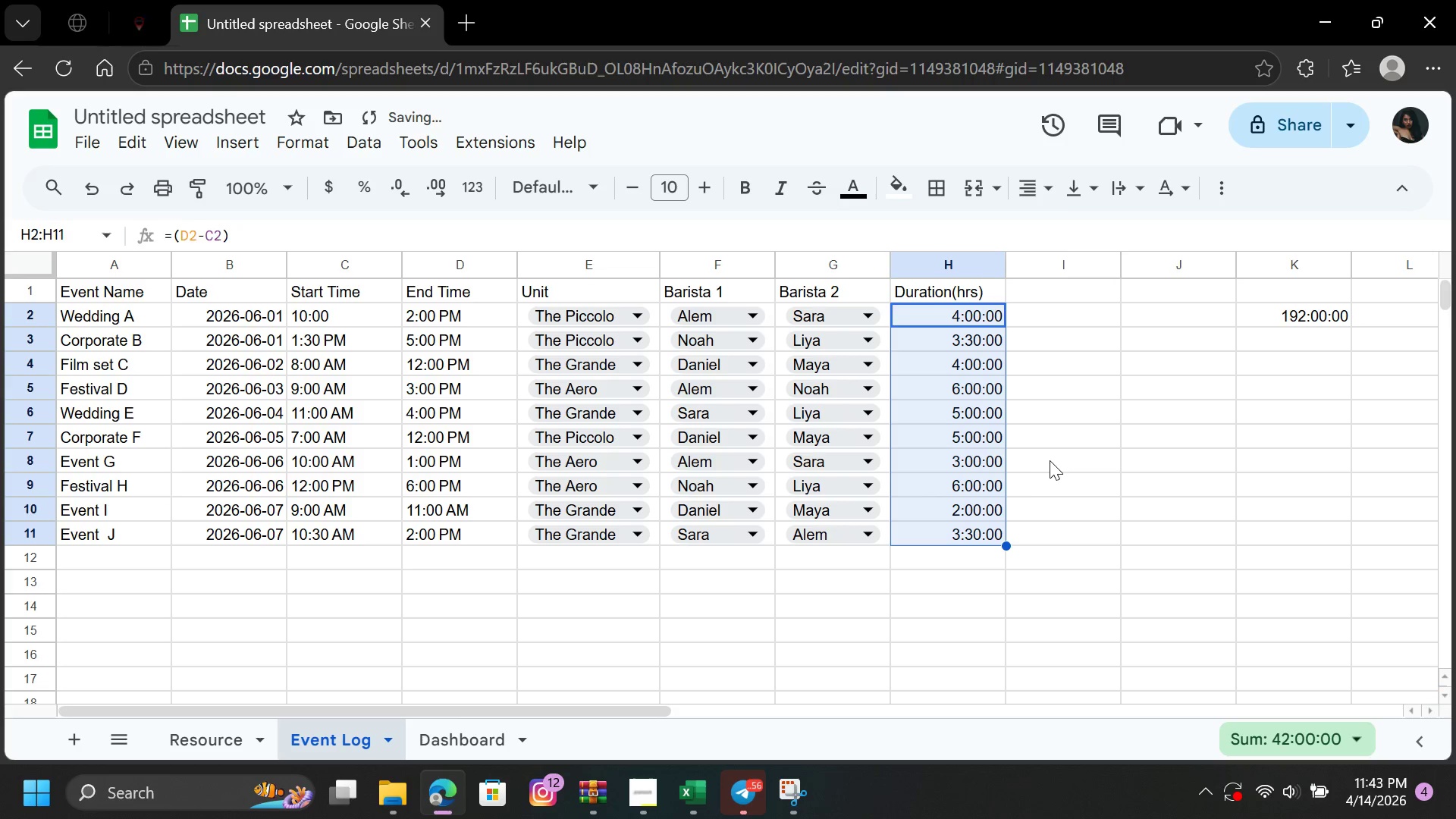 
left_click([1051, 457])
 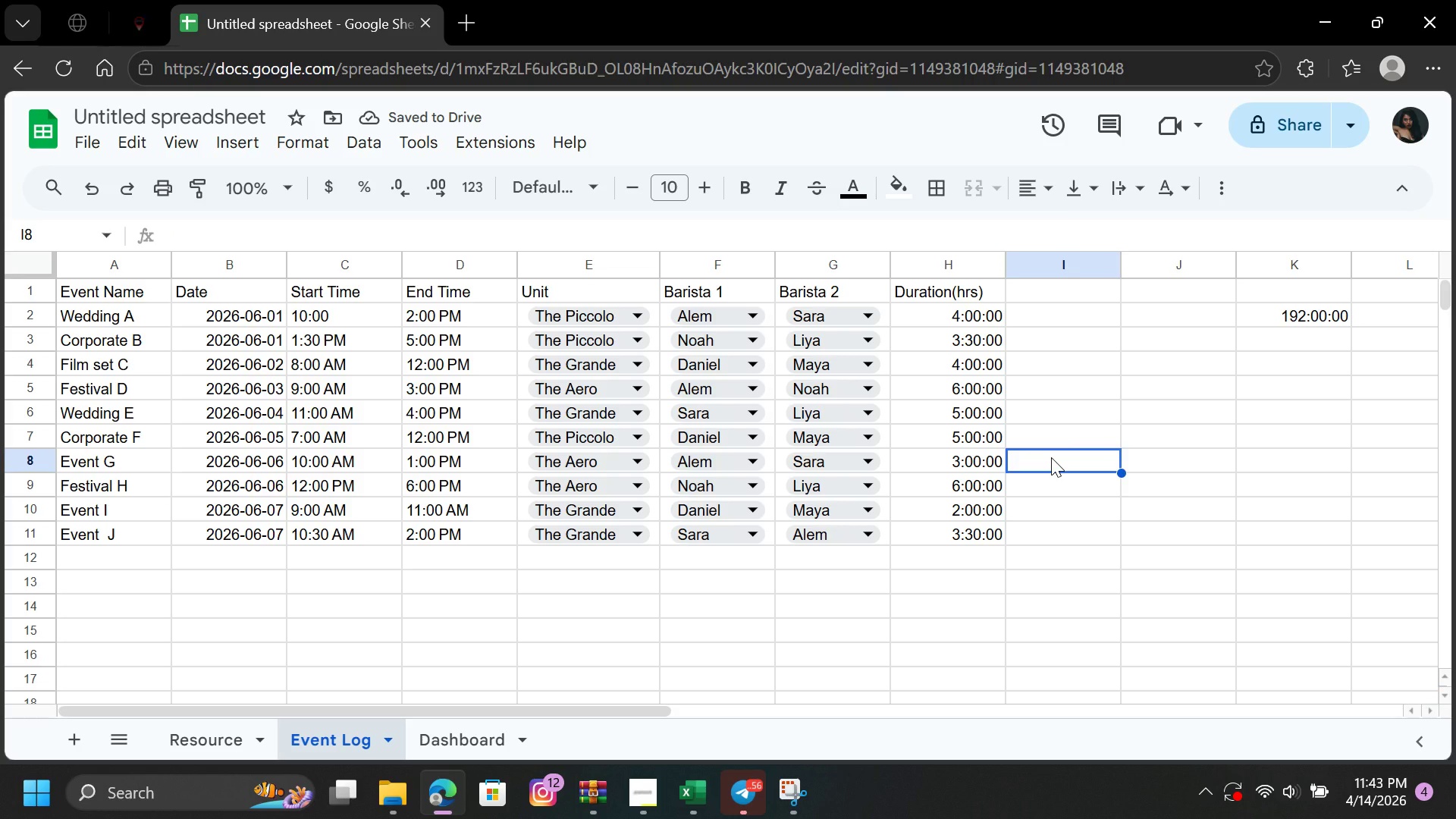 
wait(8.84)
 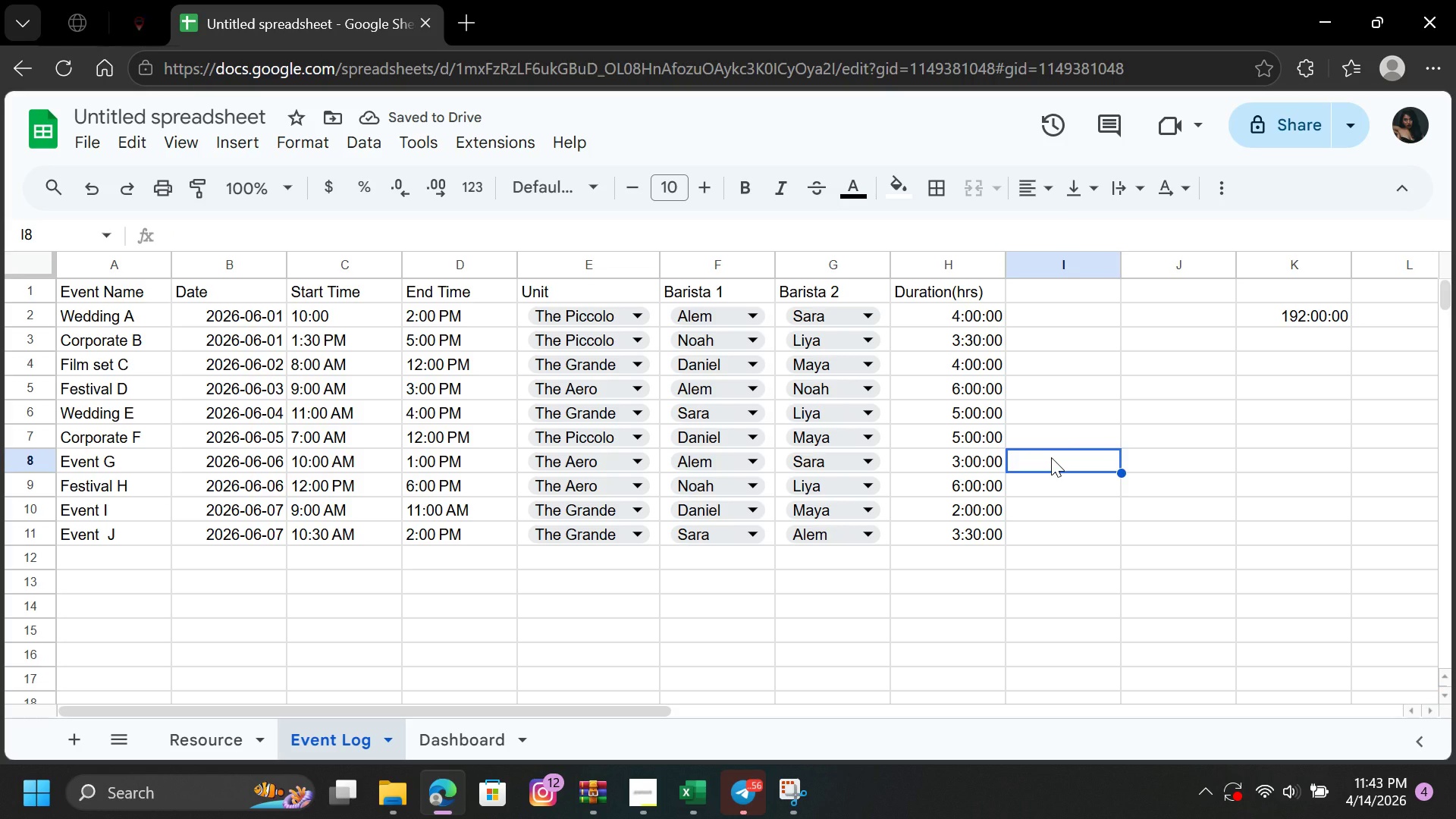 
left_click([984, 332])
 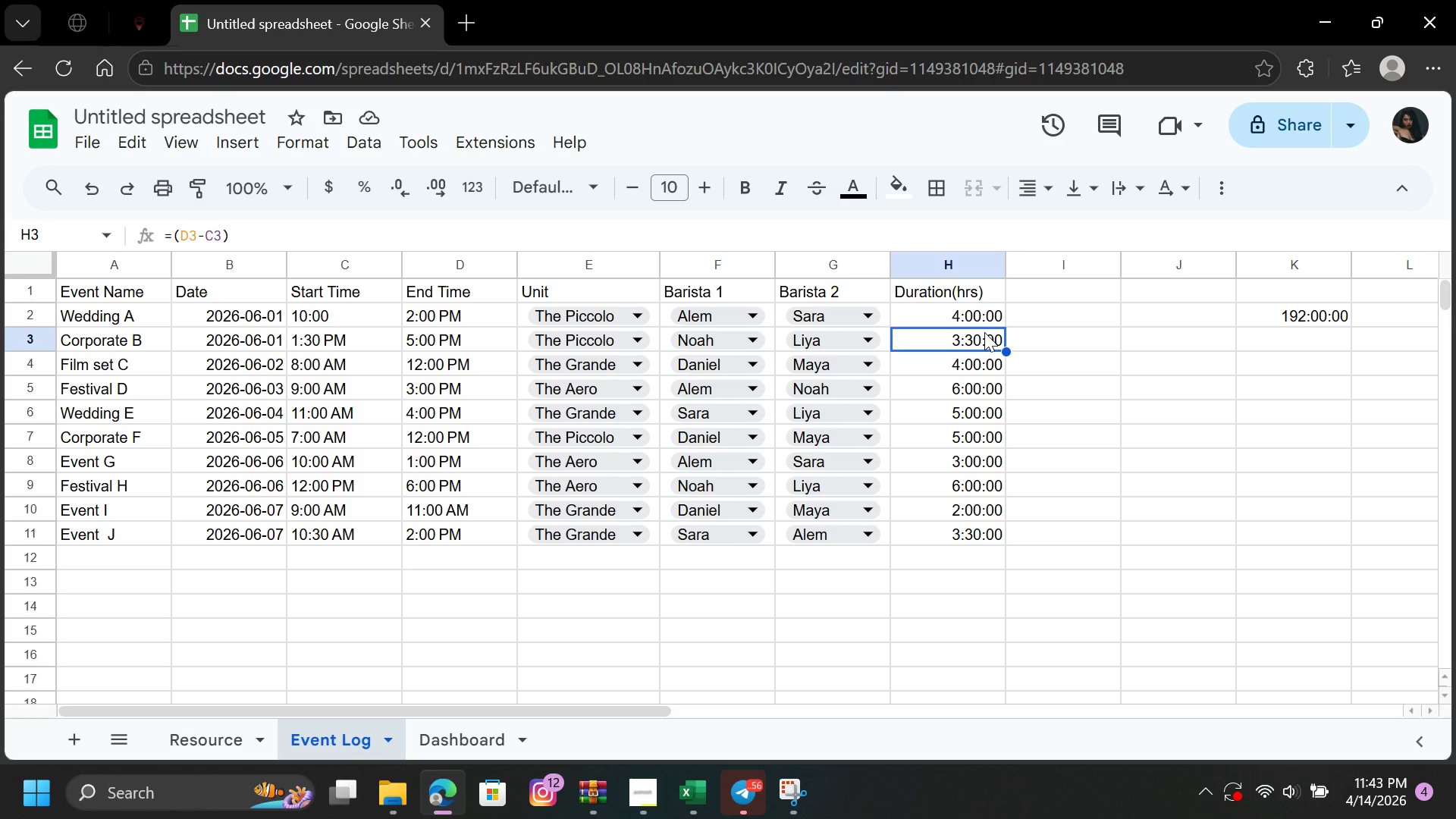 
left_click_drag(start_coordinate=[984, 332], to_coordinate=[993, 533])
 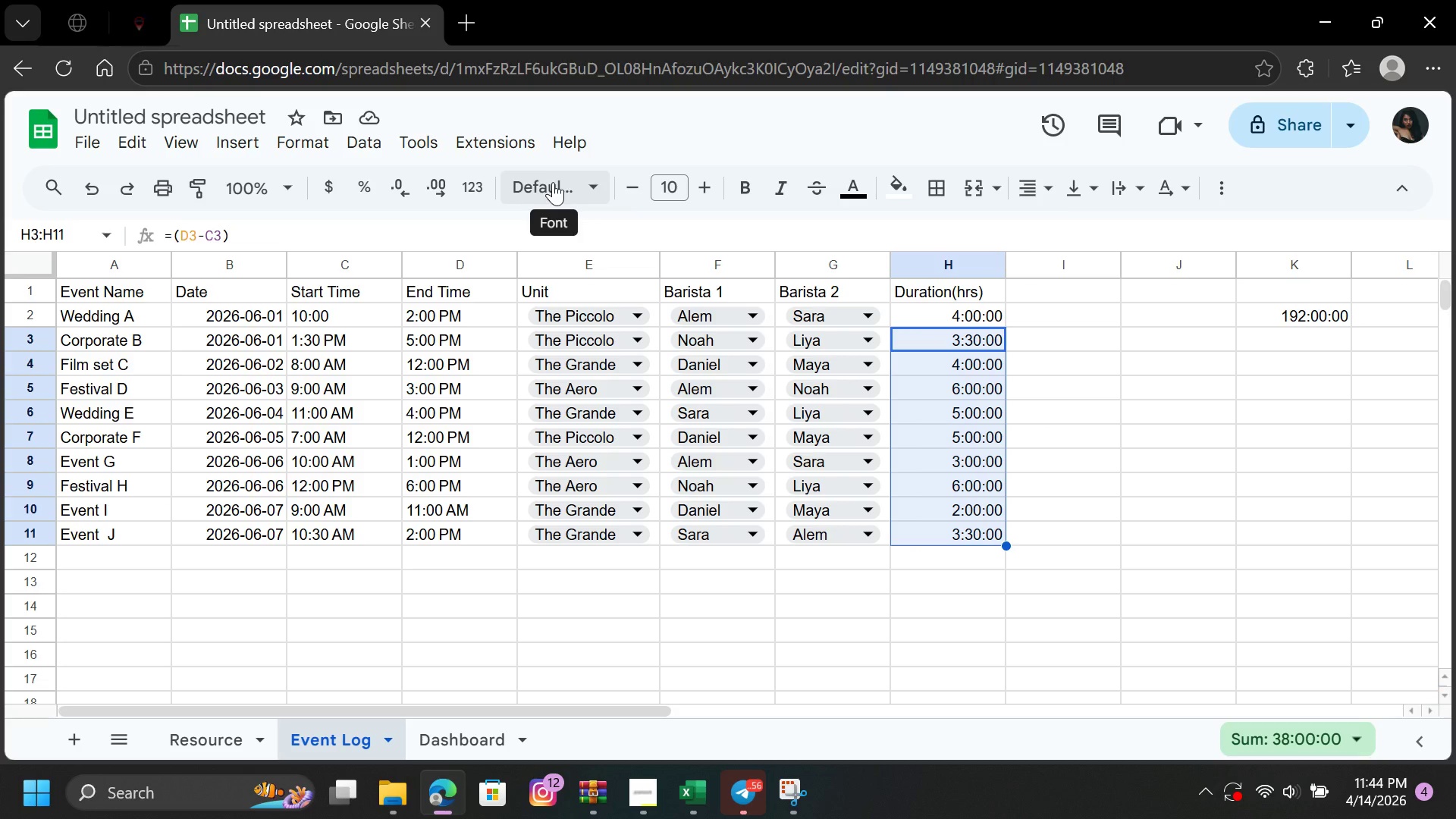 
left_click([466, 180])
 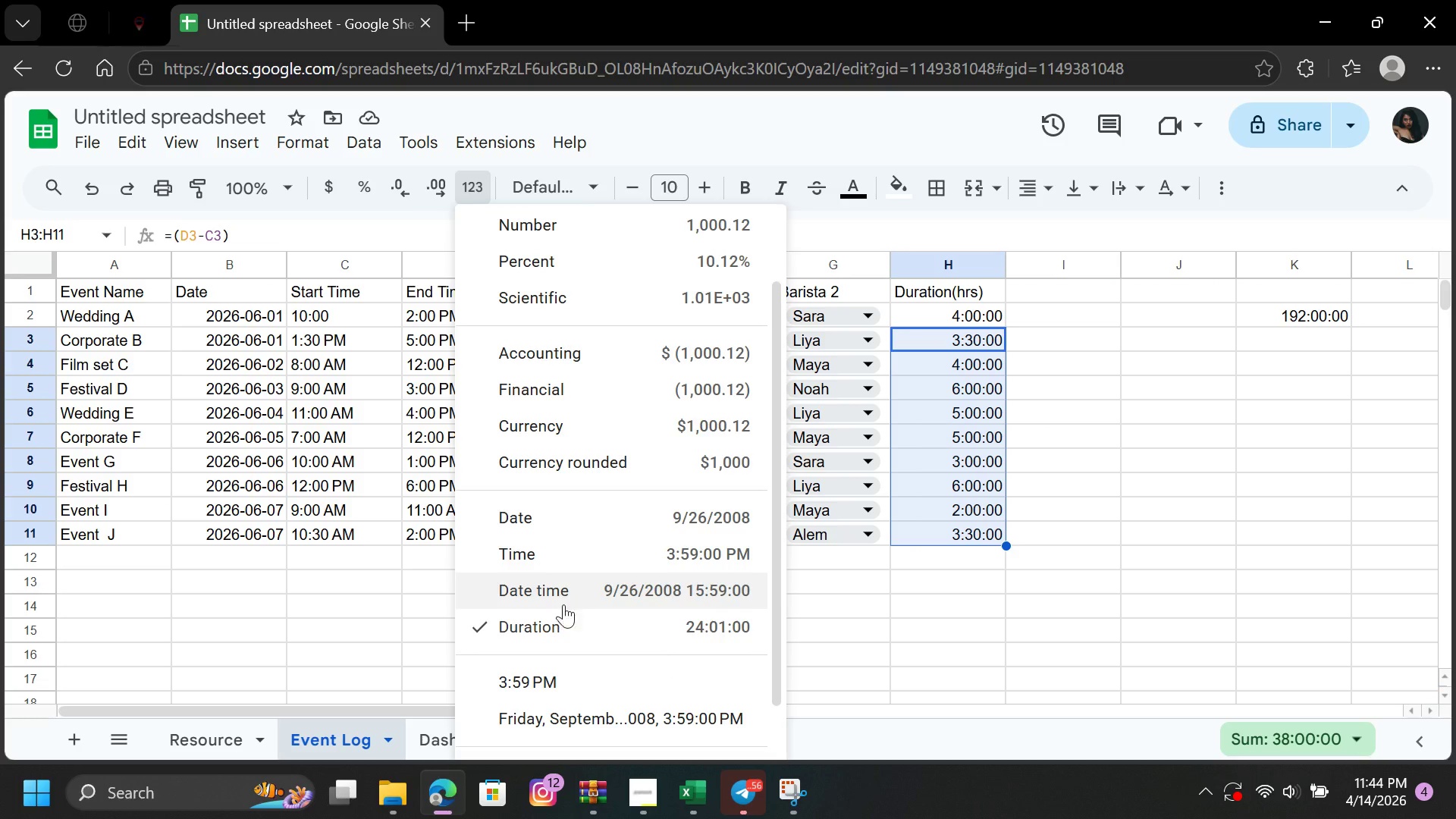 
left_click([563, 620])
 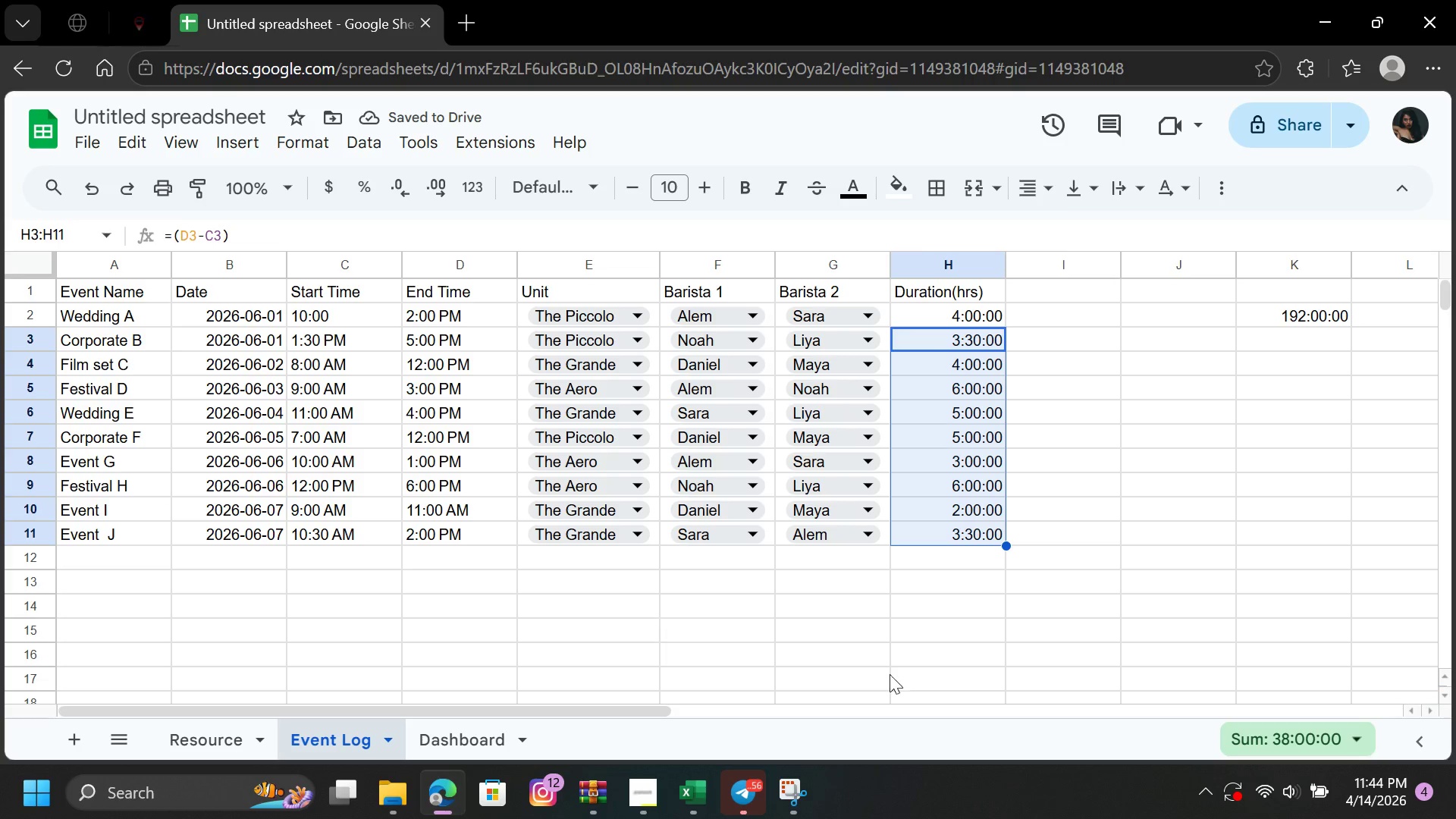 
left_click([1087, 510])
 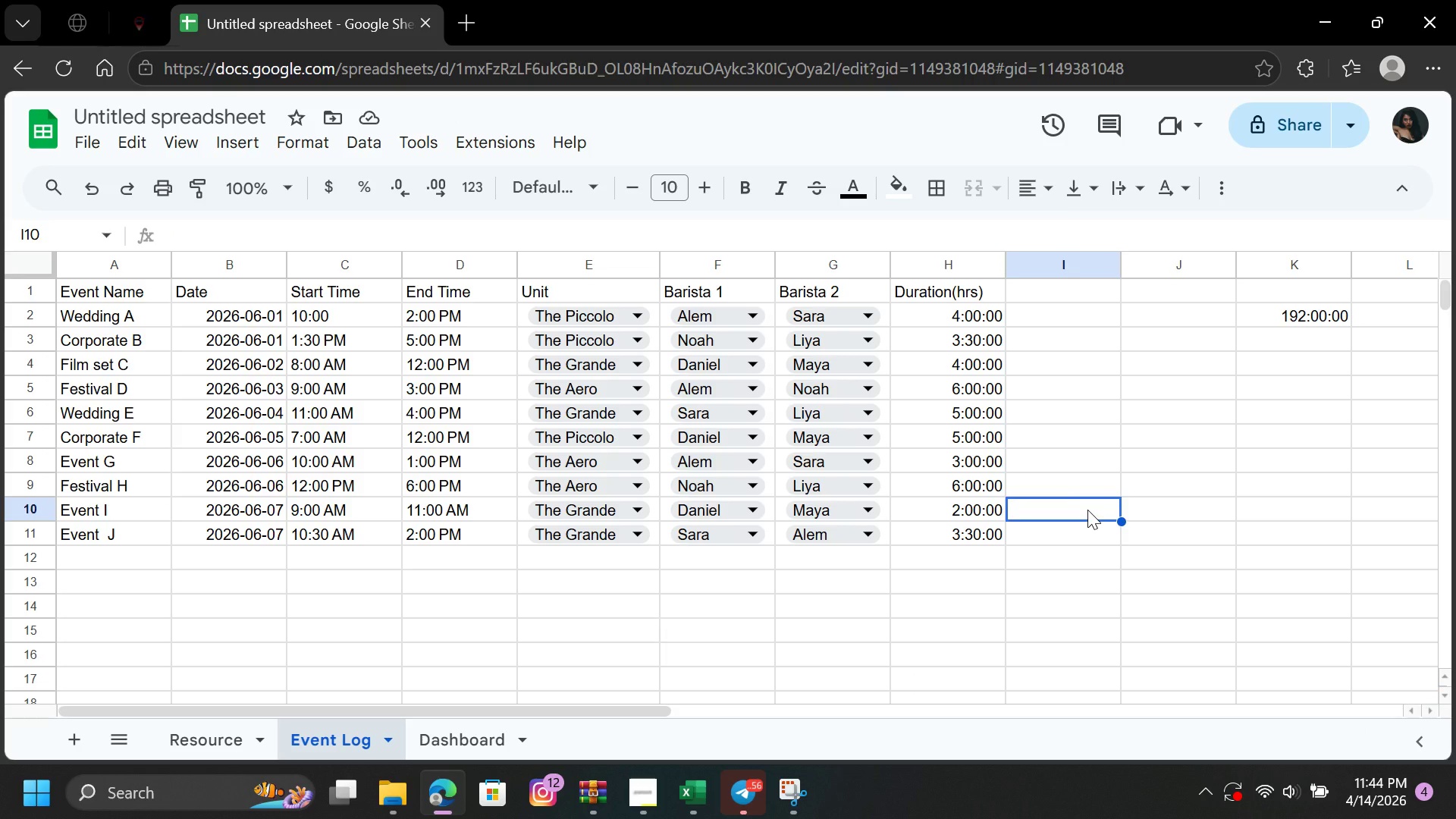 
wait(10.41)
 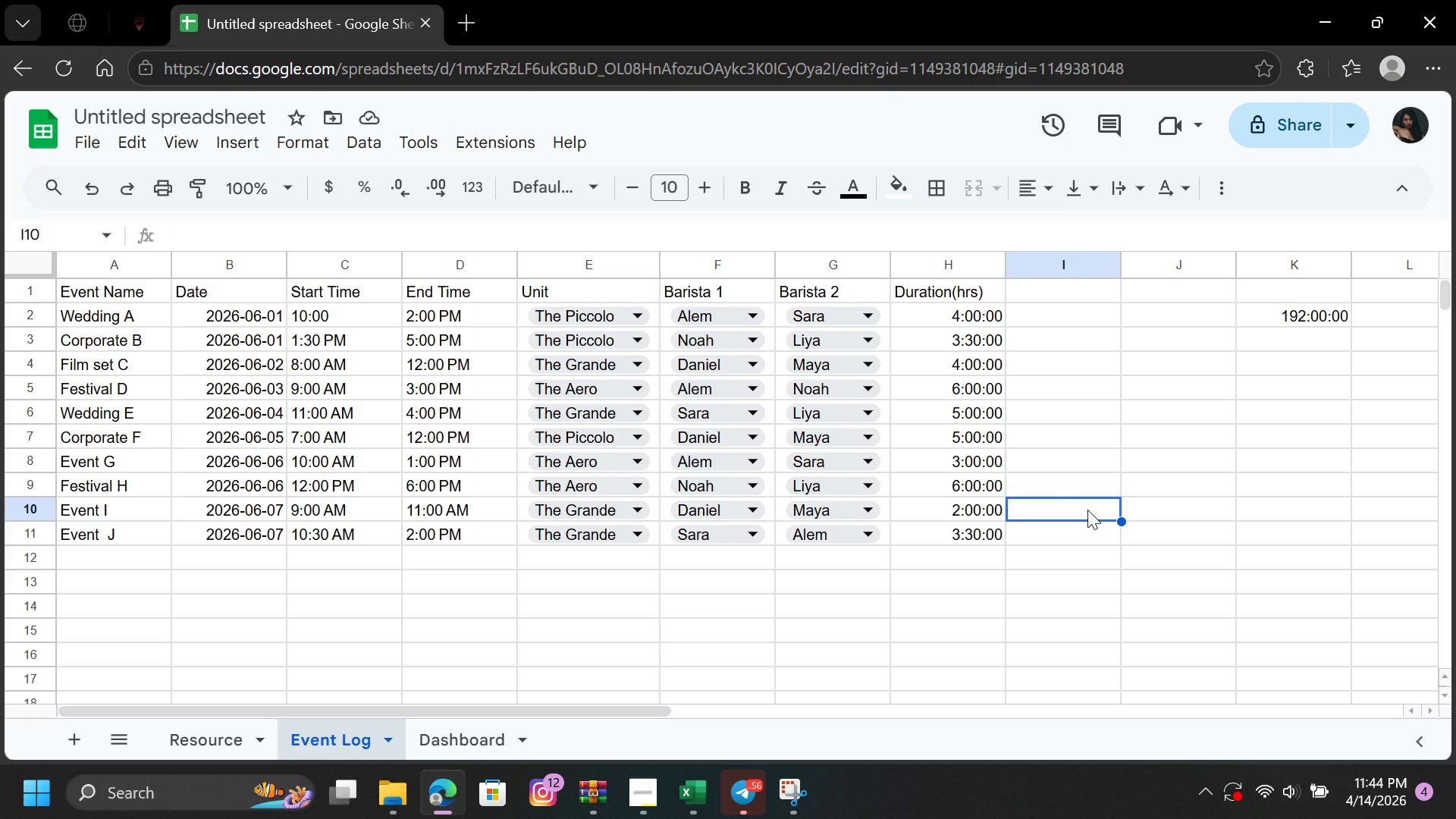 
left_click([1046, 314])
 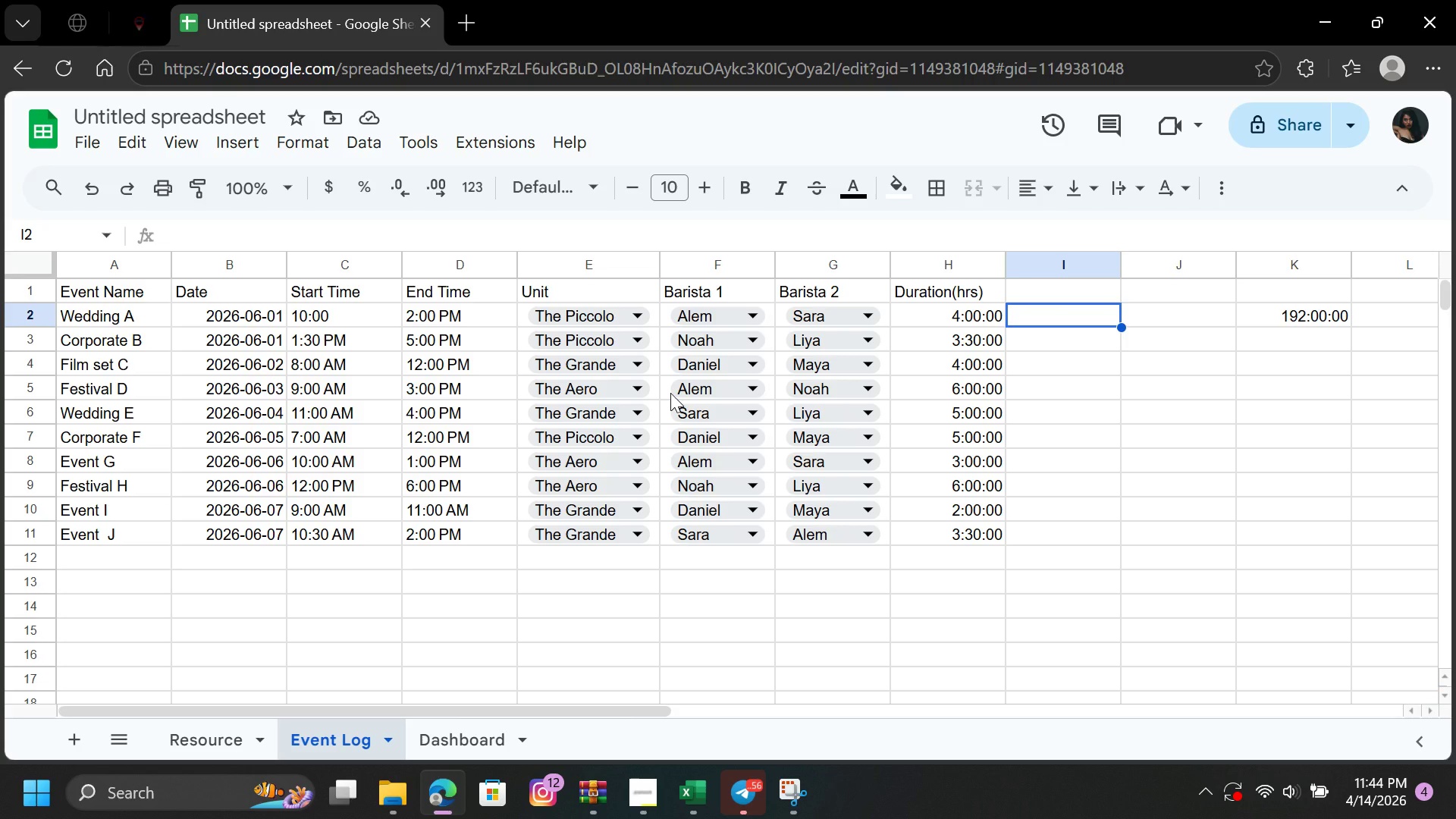 
wait(7.55)
 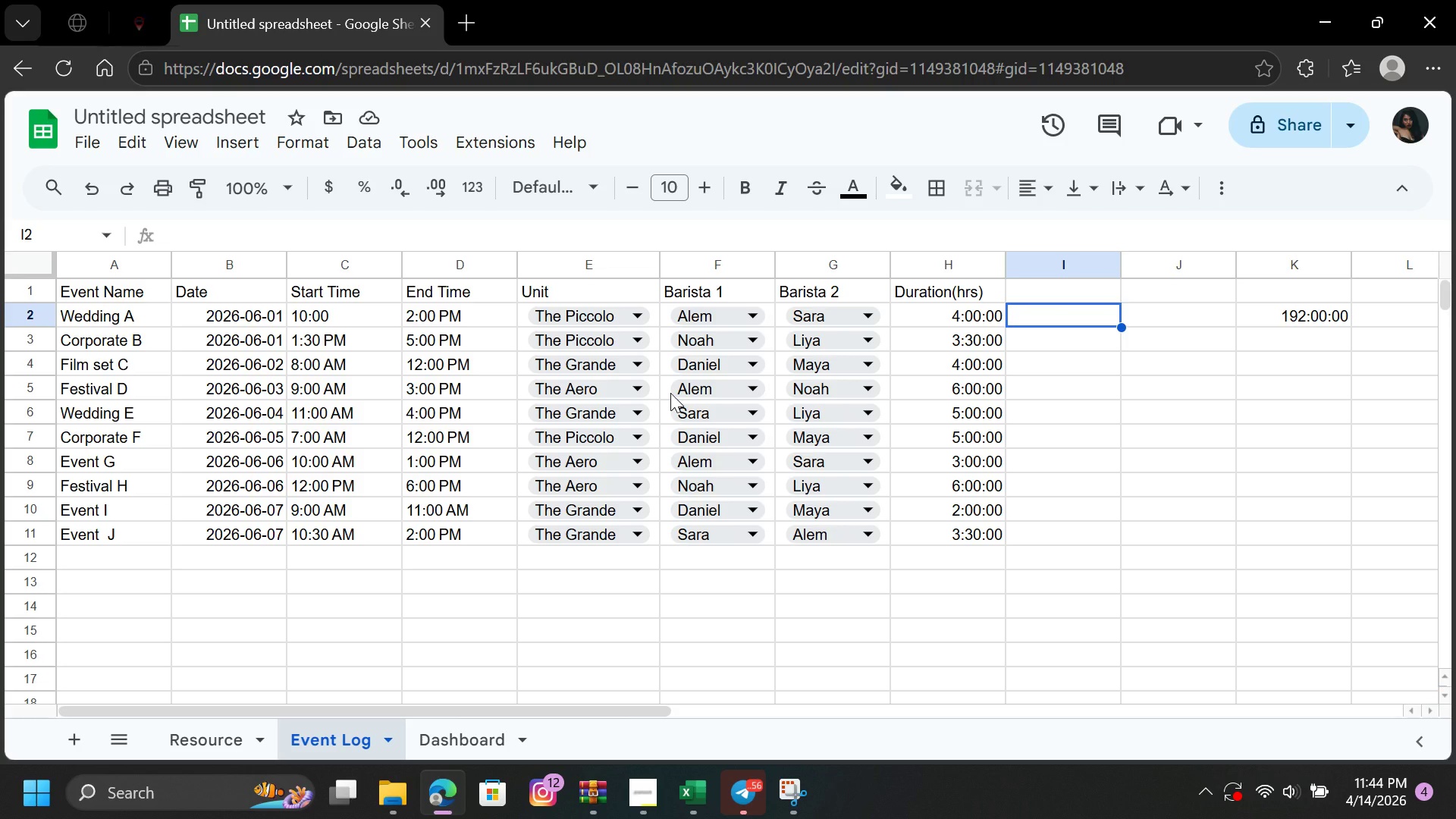 
left_click([477, 317])
 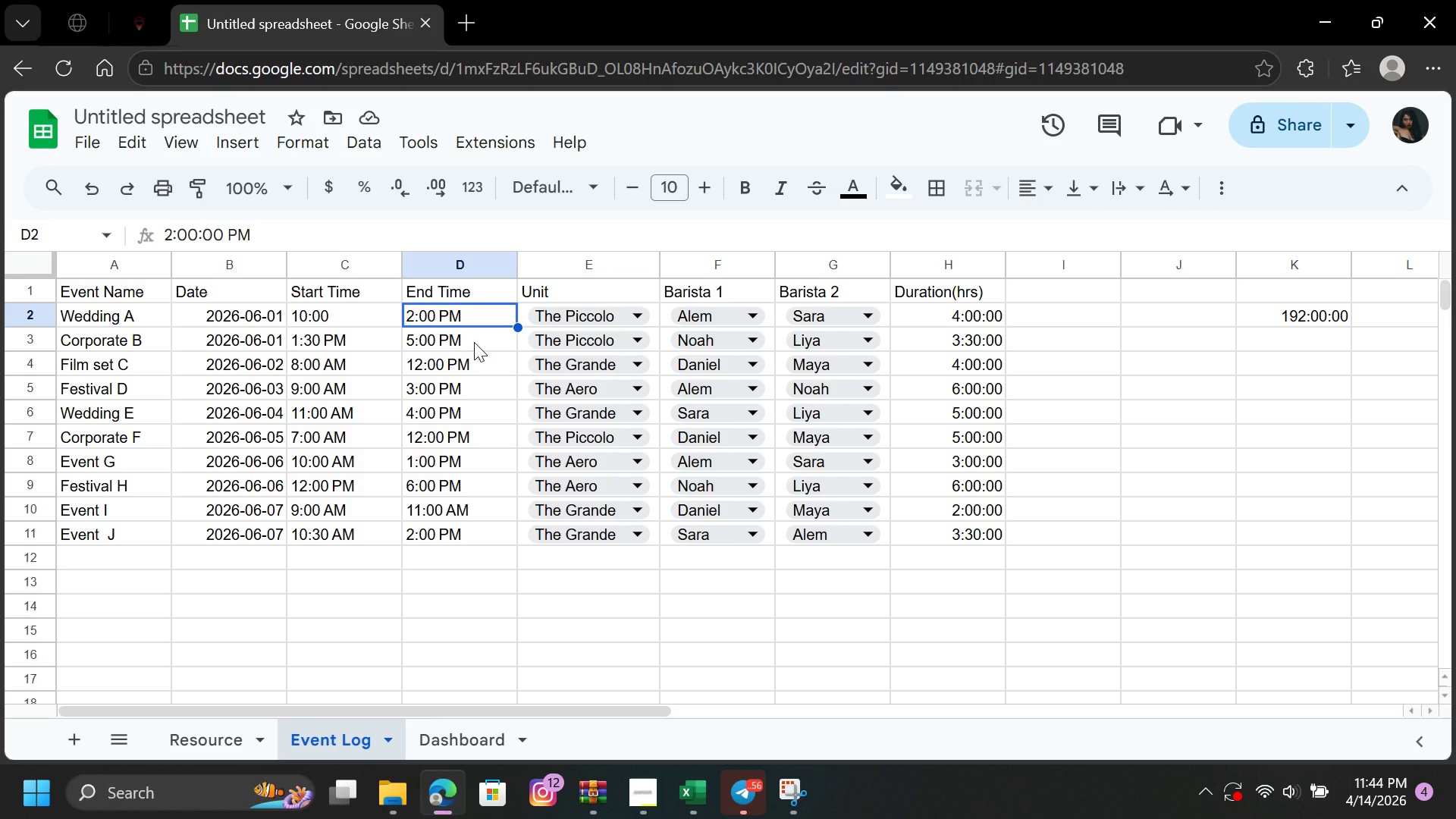 
left_click([474, 342])
 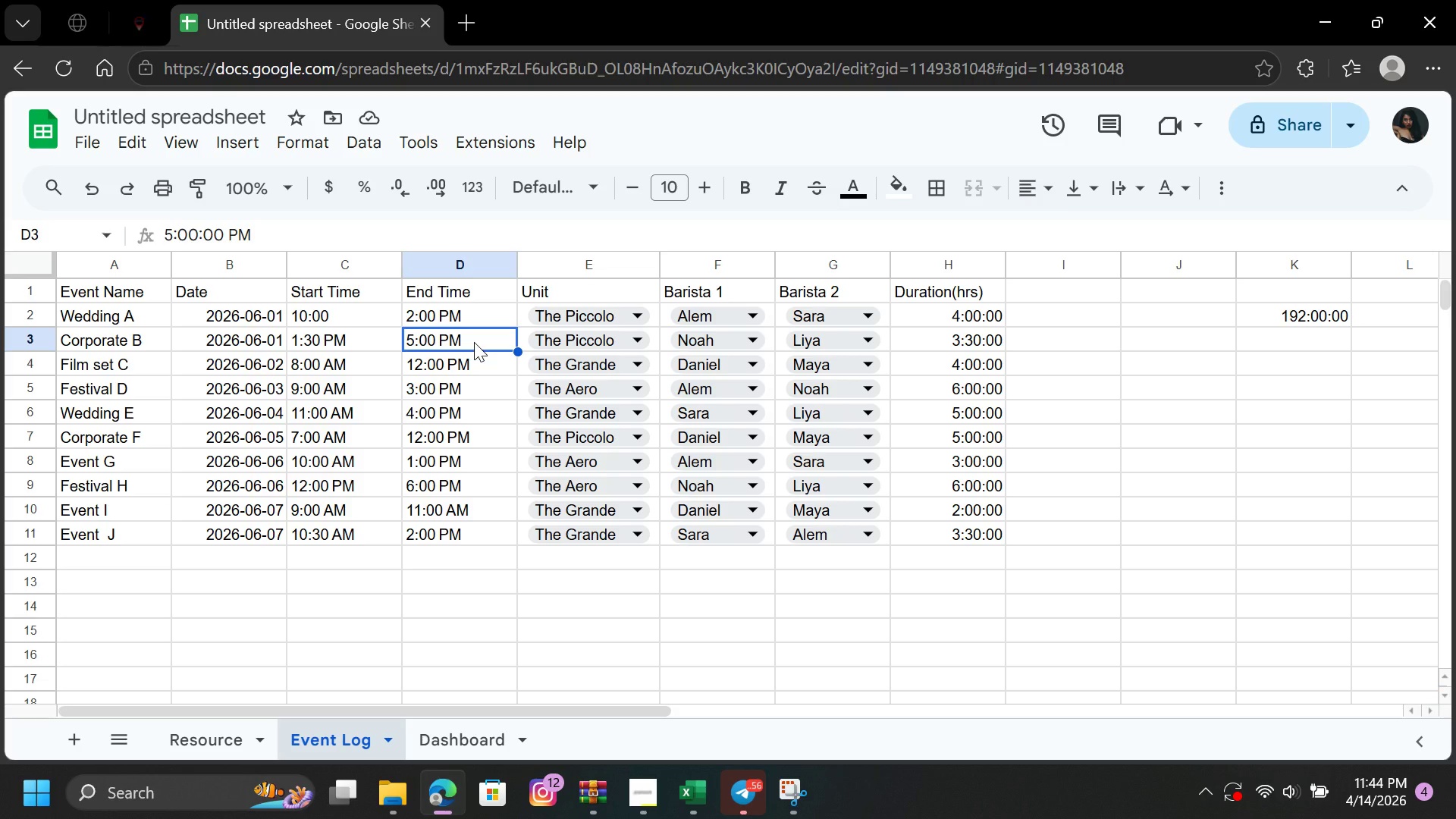 
wait(14.02)
 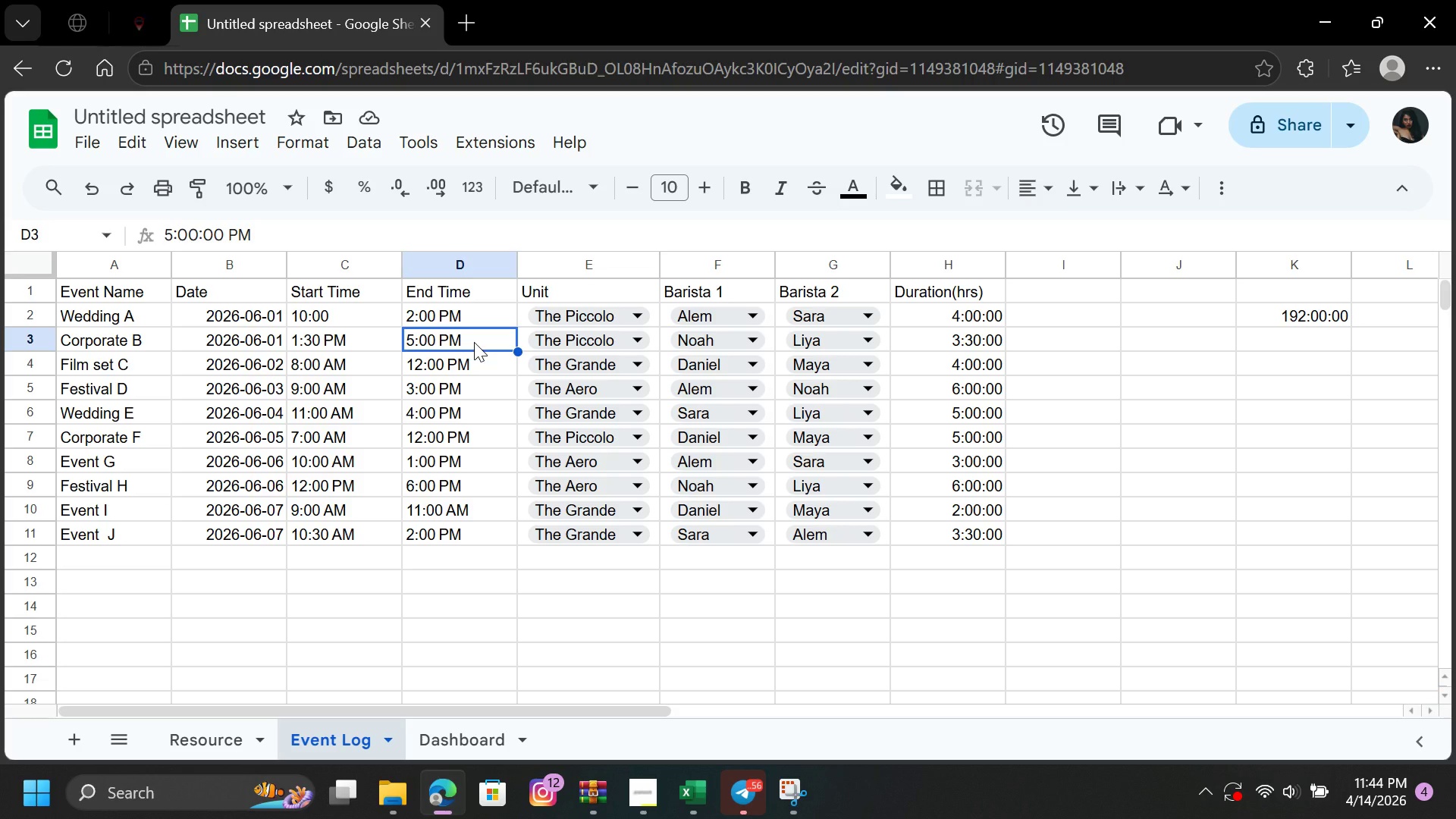 
left_click([1049, 287])
 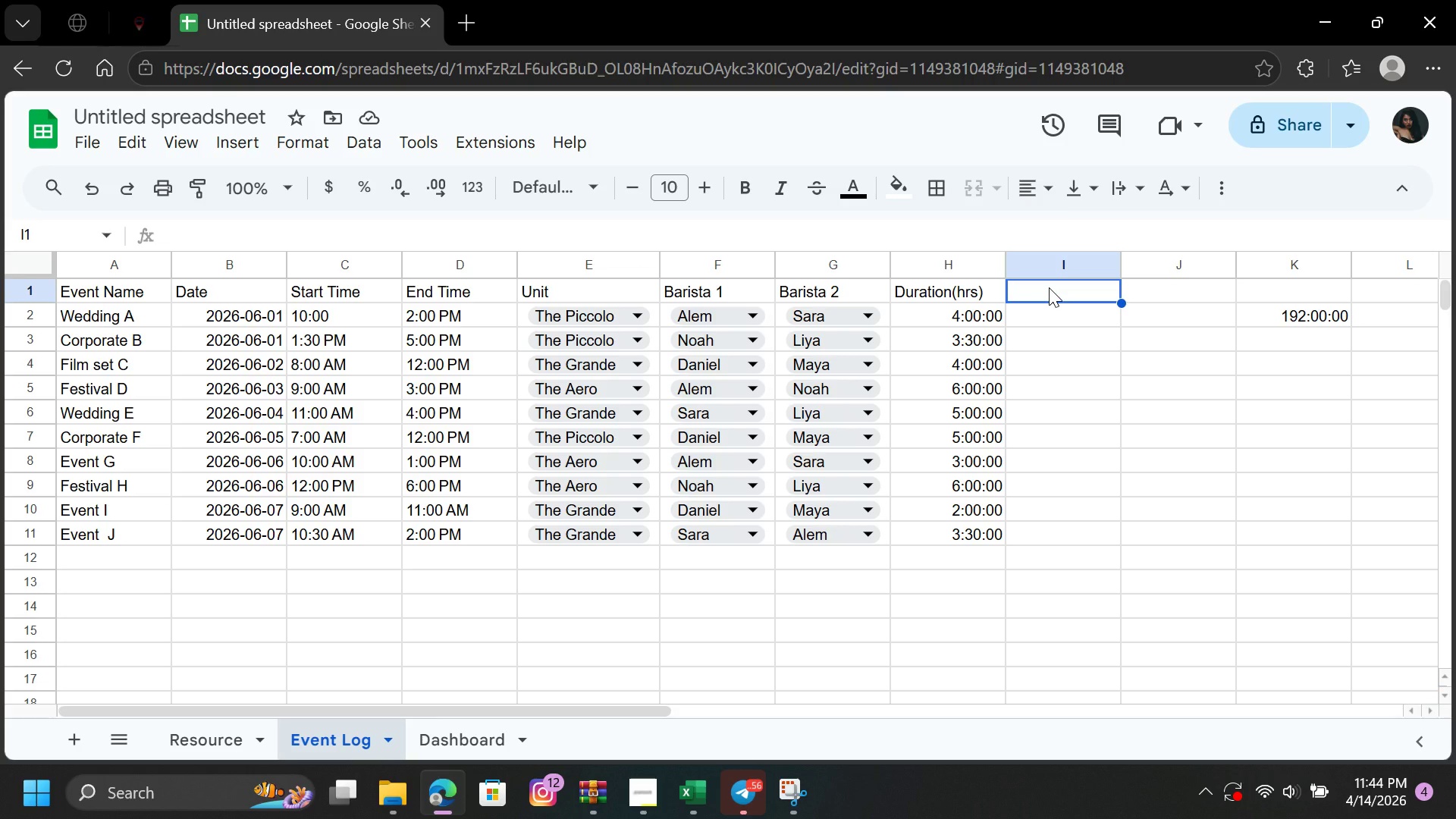 
type(Labor COS)
key(Backspace)
key(Backspace)
 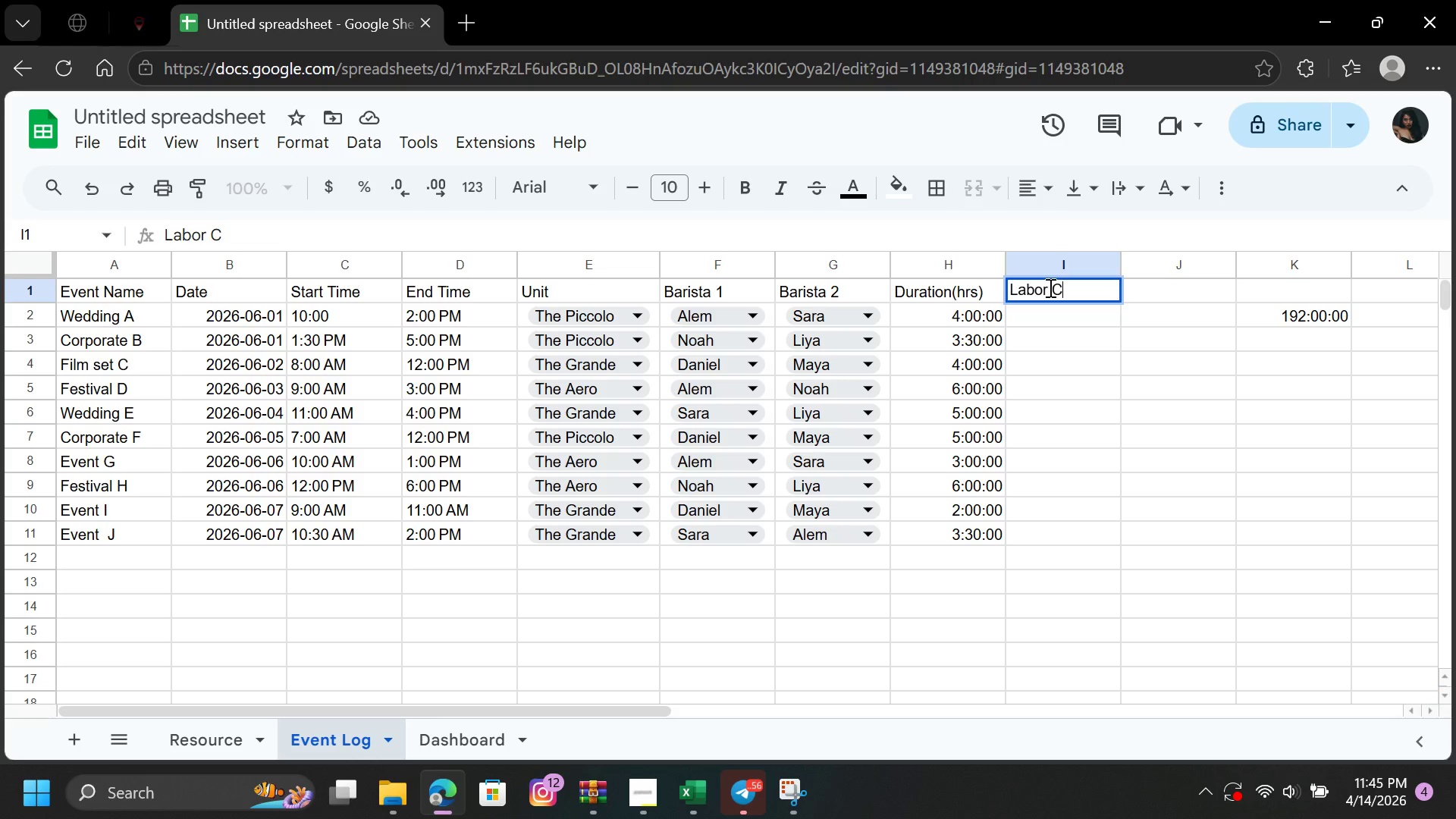 
wait(5.33)
 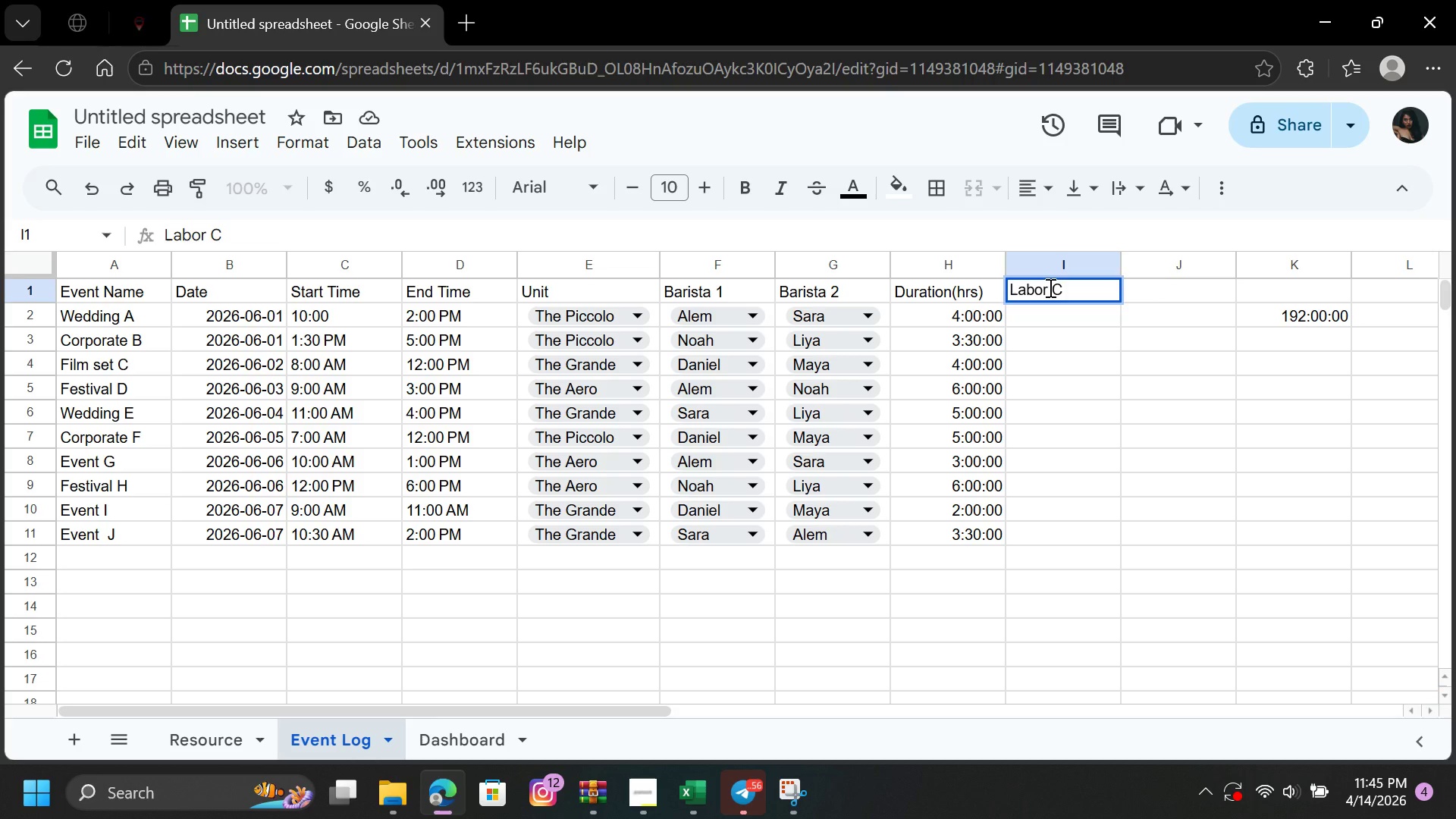 
type(S)
key(Backspace)
type(O)
key(Backspace)
type(ost)
 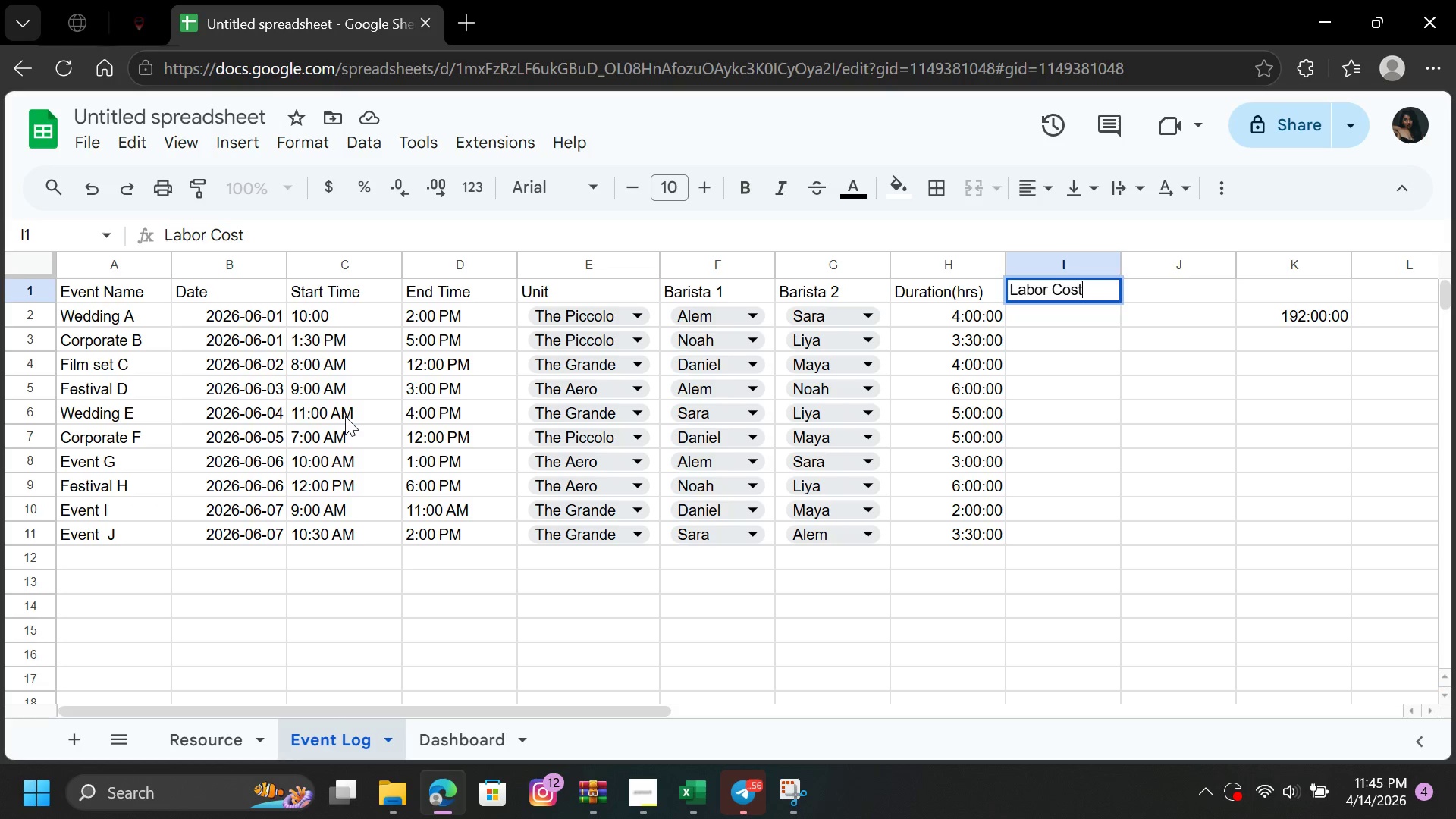 
wait(7.05)
 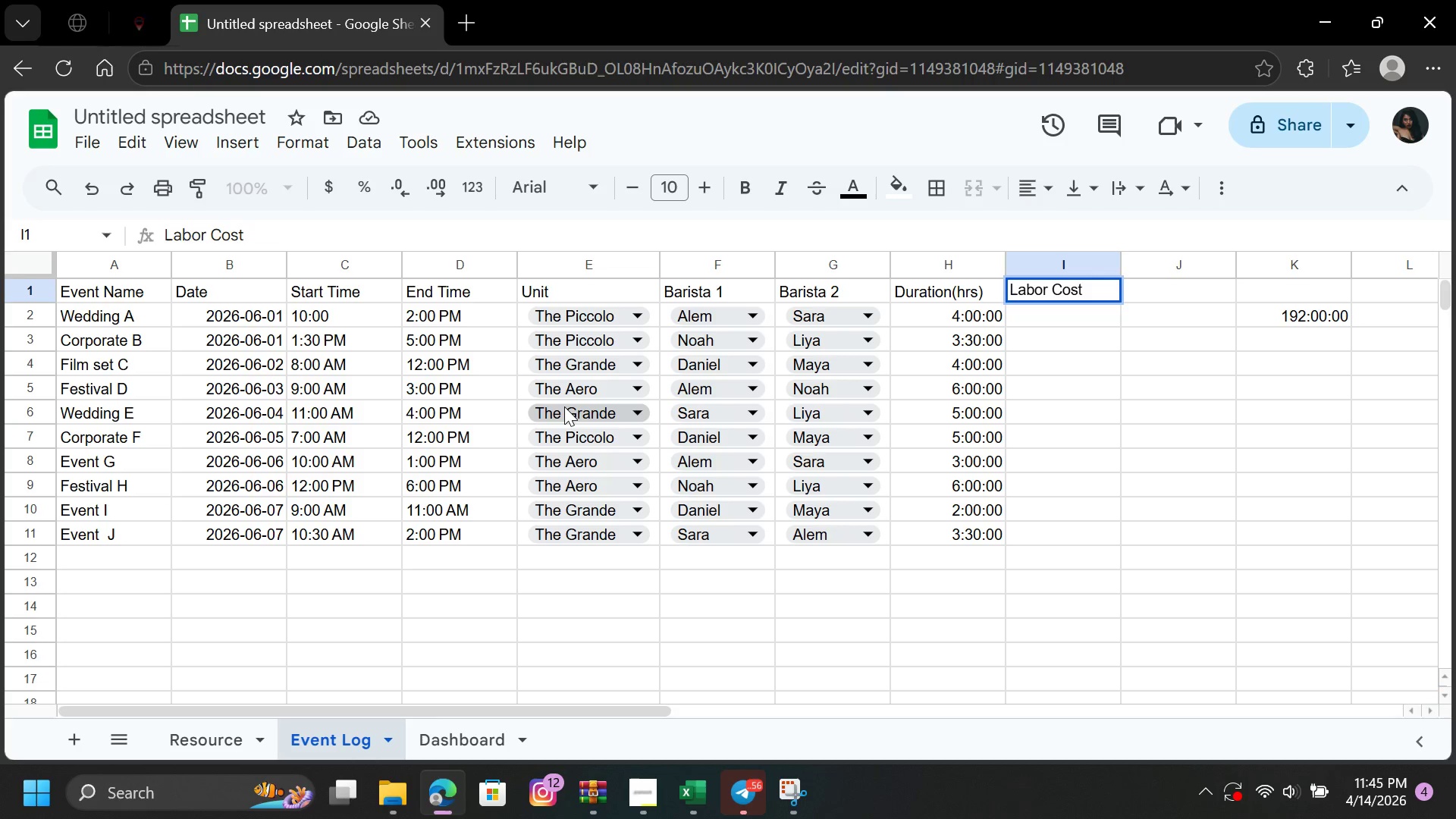 
left_click([221, 745])
 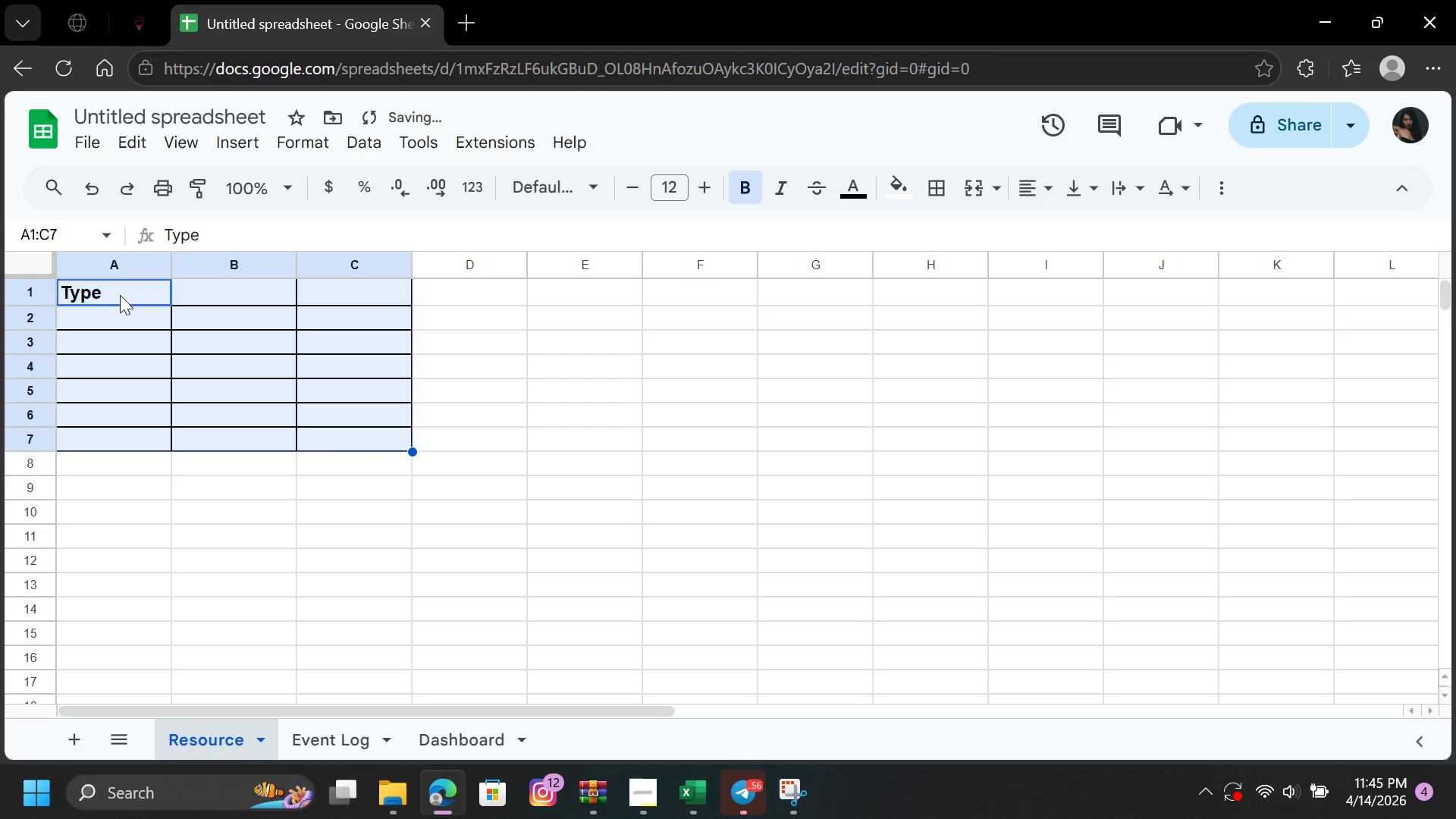 
left_click([117, 297])
 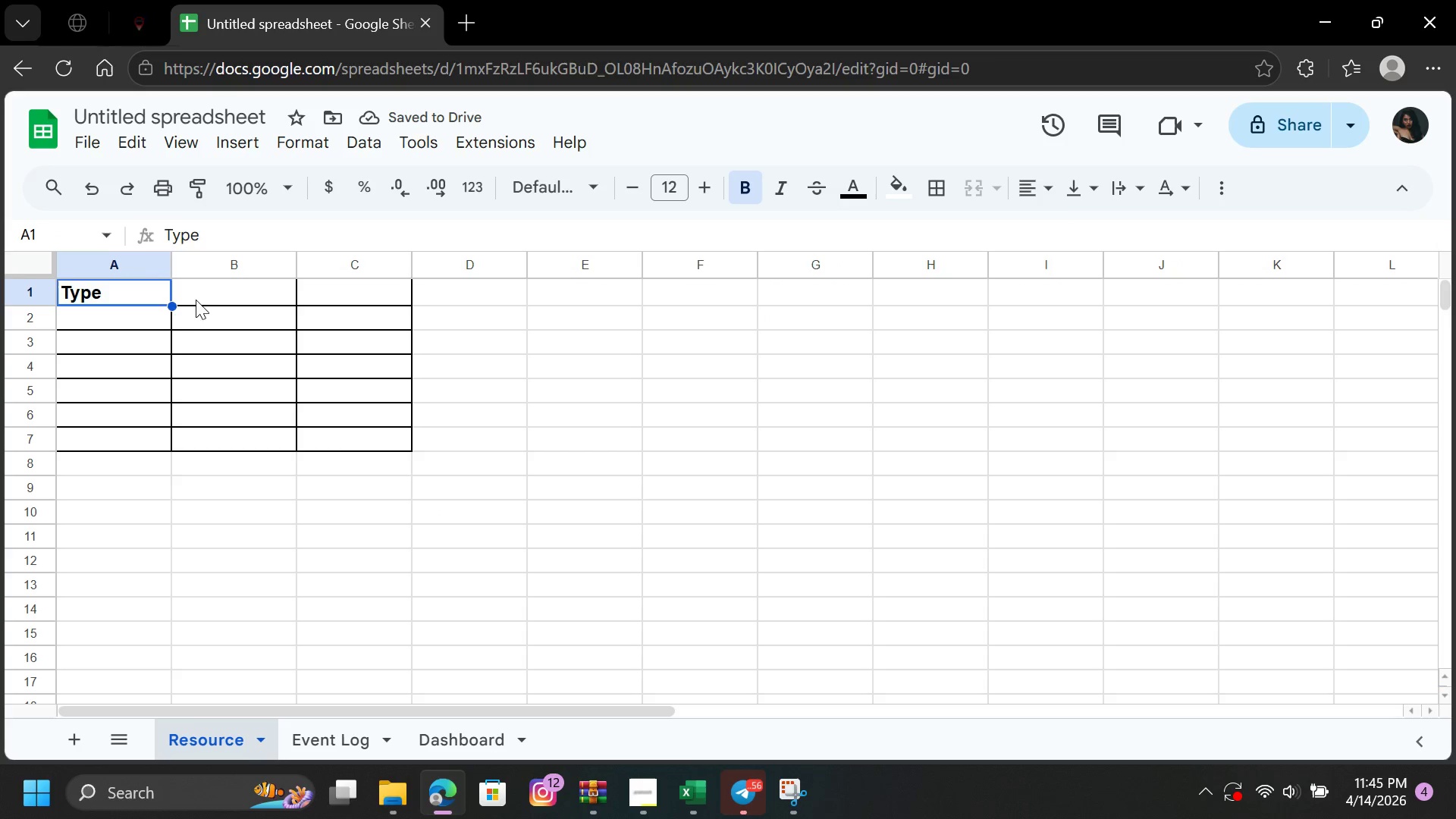 
left_click([202, 299])
 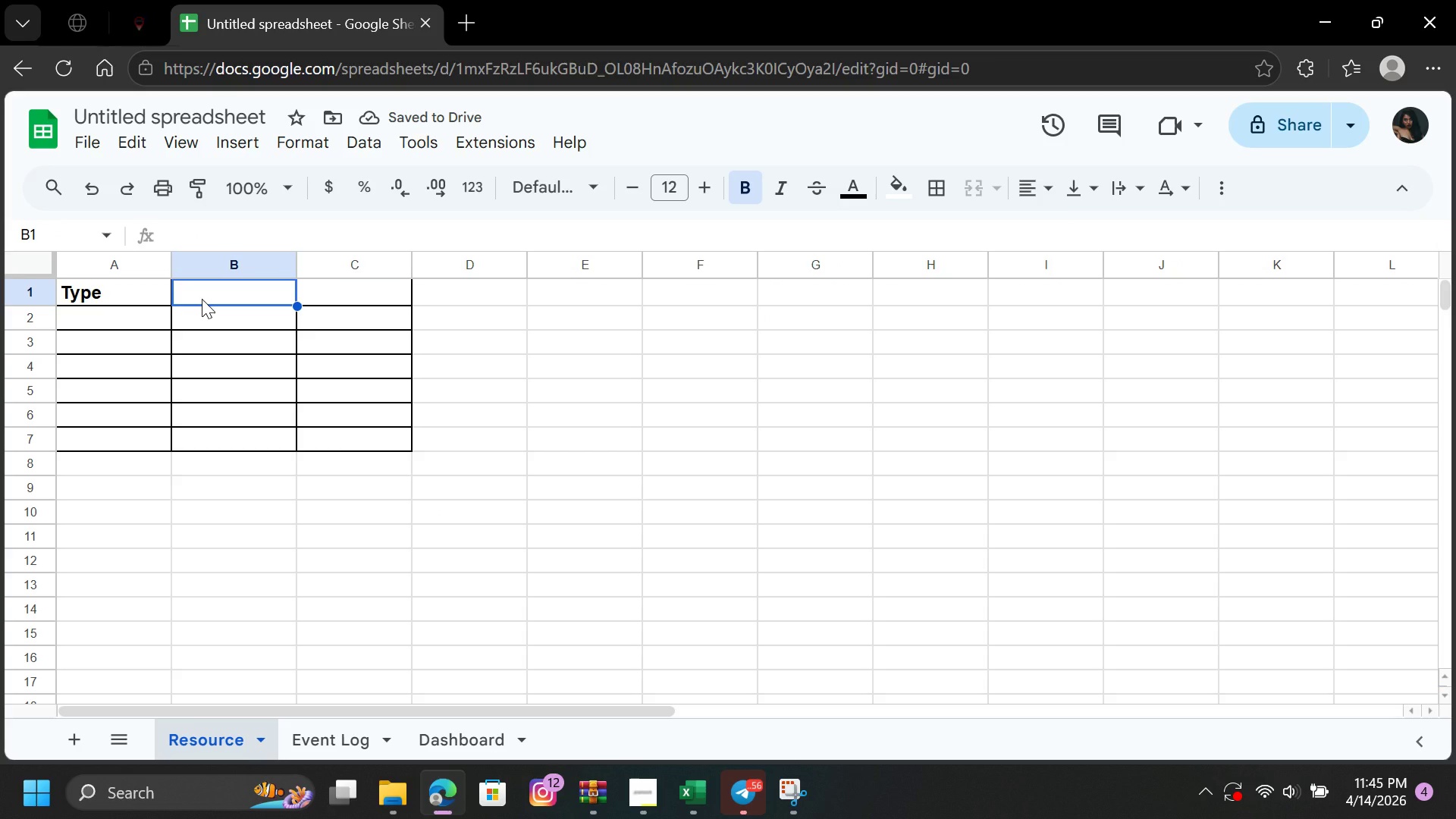 
type(Name)
 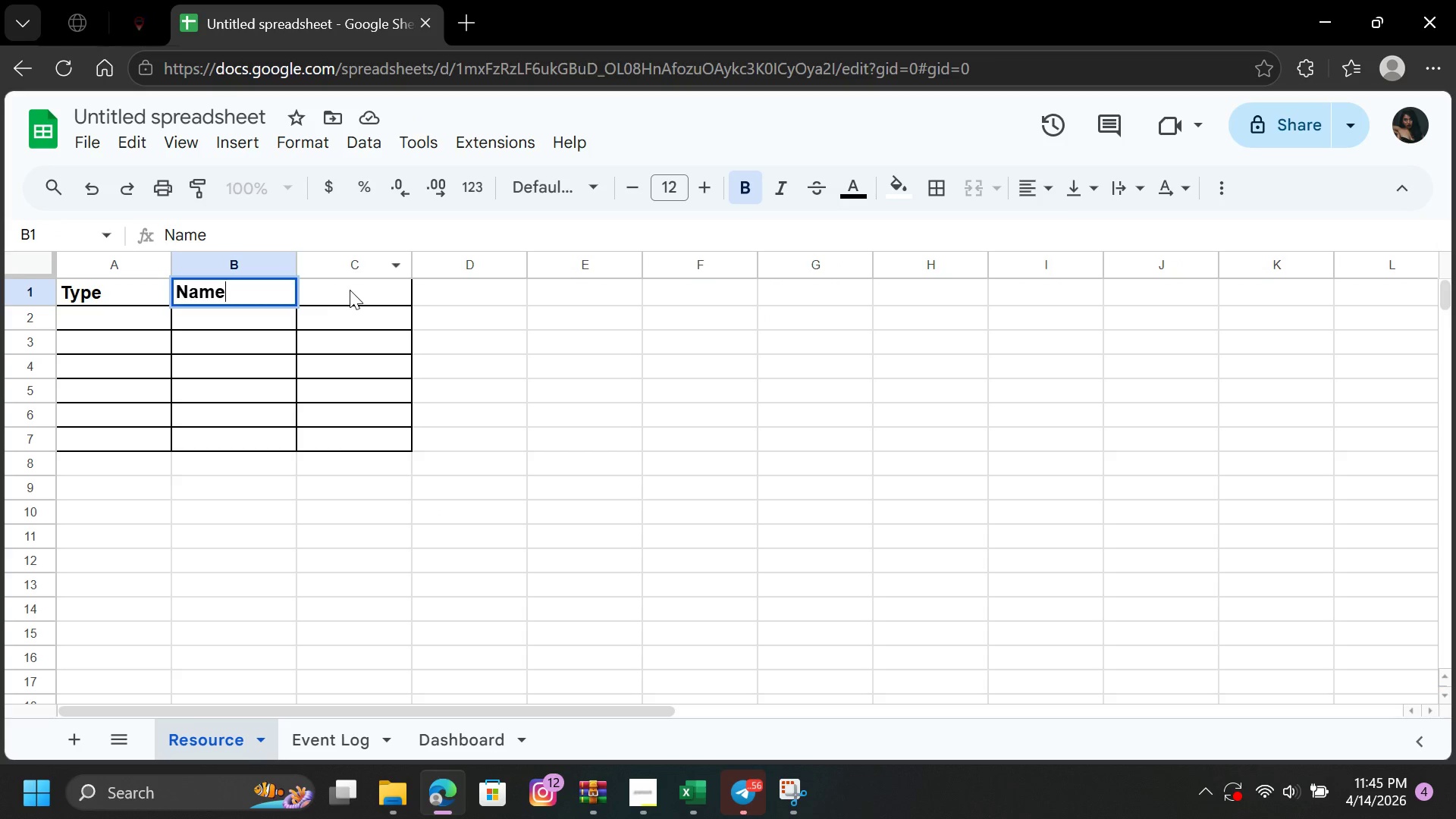 
left_click([350, 290])
 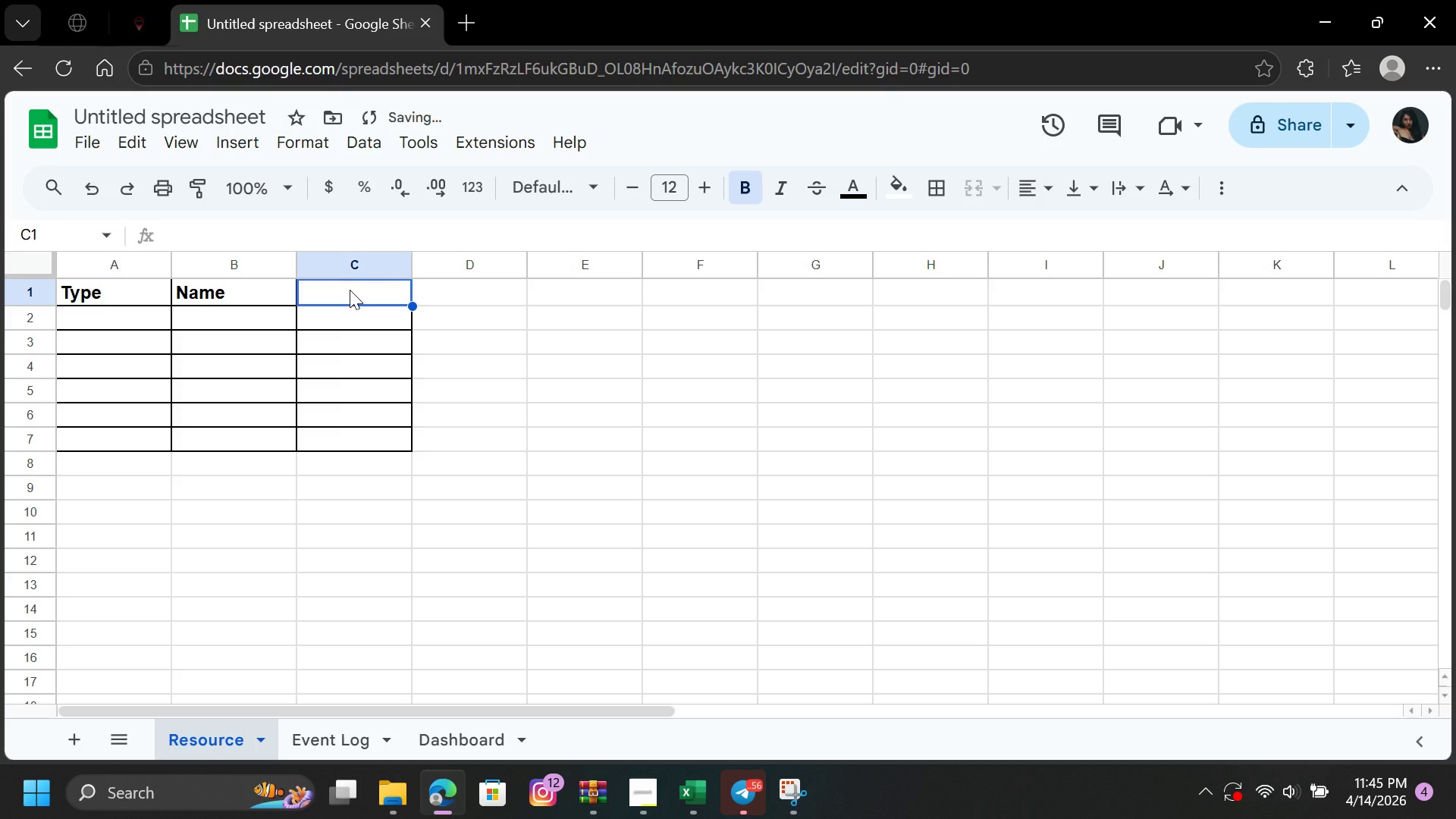 
type(Hourly rATE)
 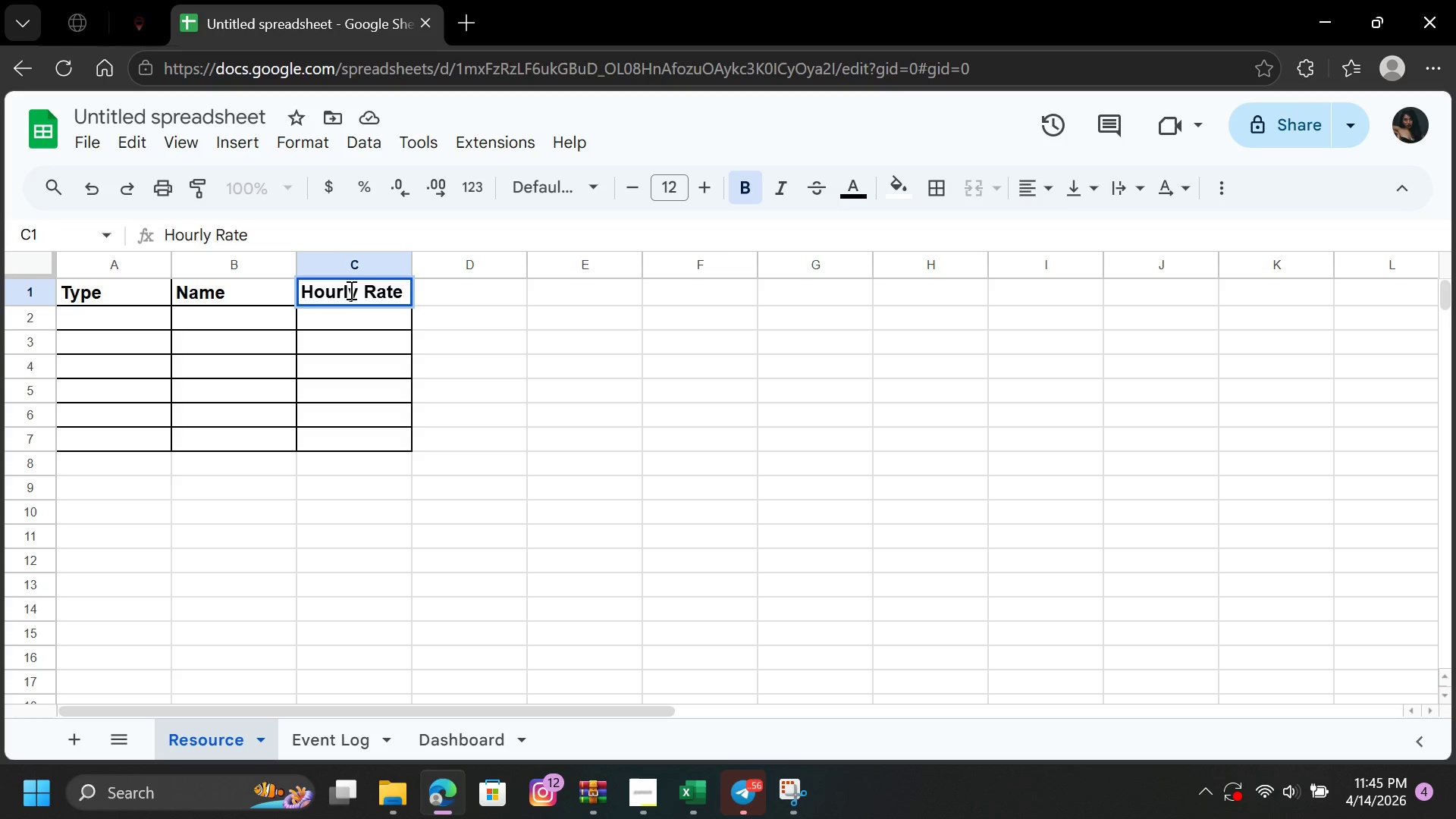 
hold_key(key=CapsLock, duration=0.31)
 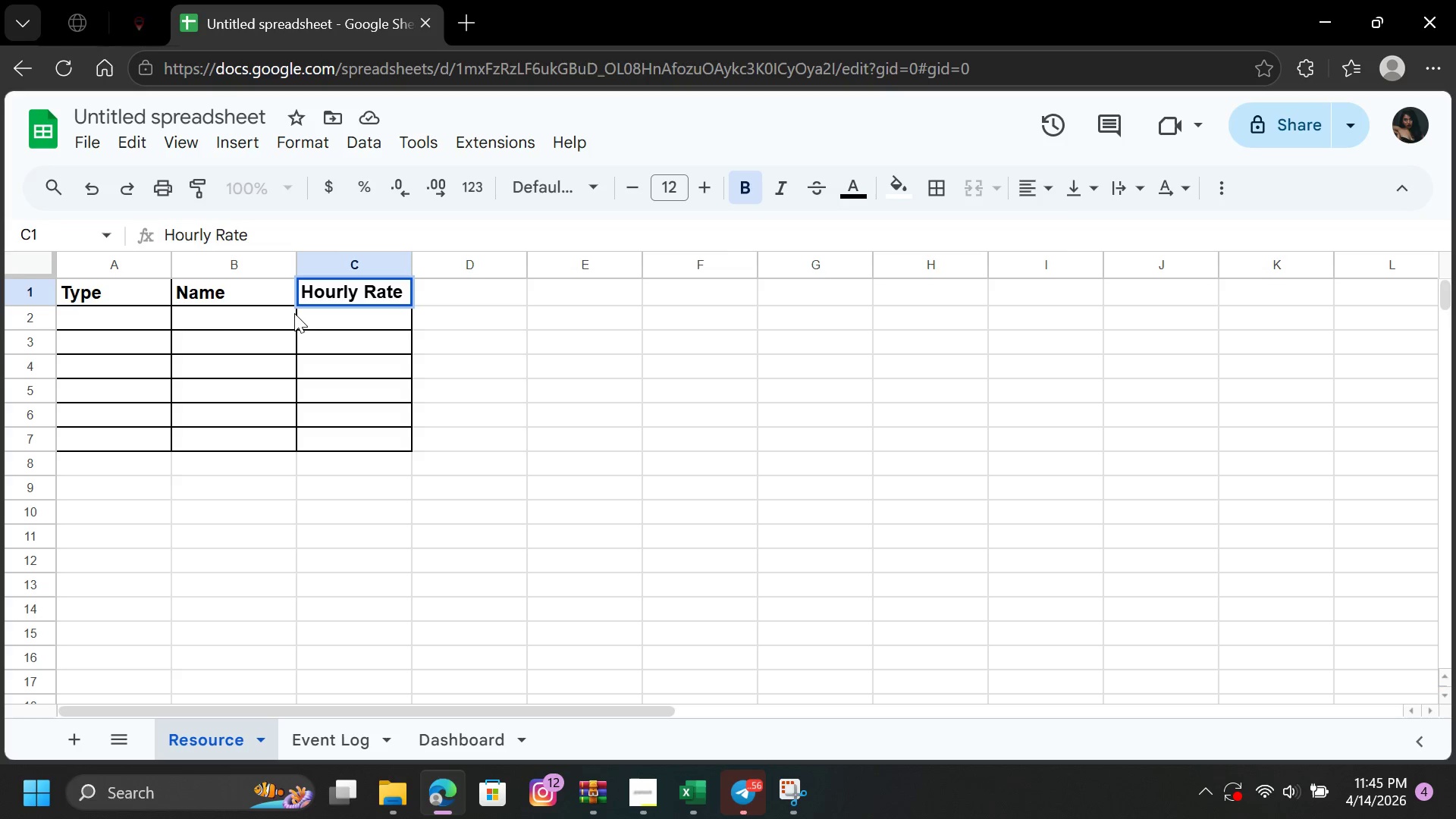 
left_click([143, 315])
 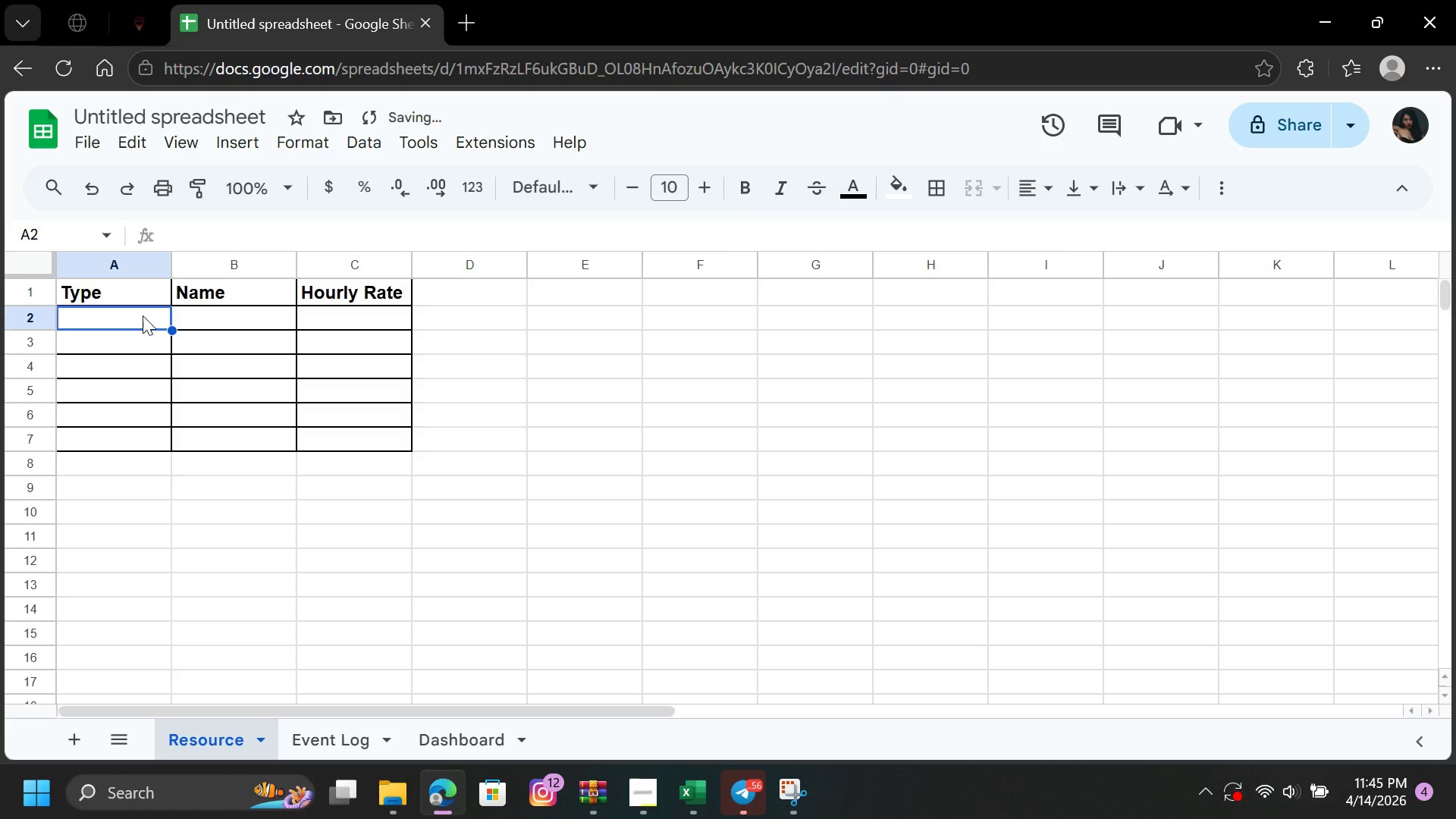 
type(u)
key(Backspace)
type(Unit)
 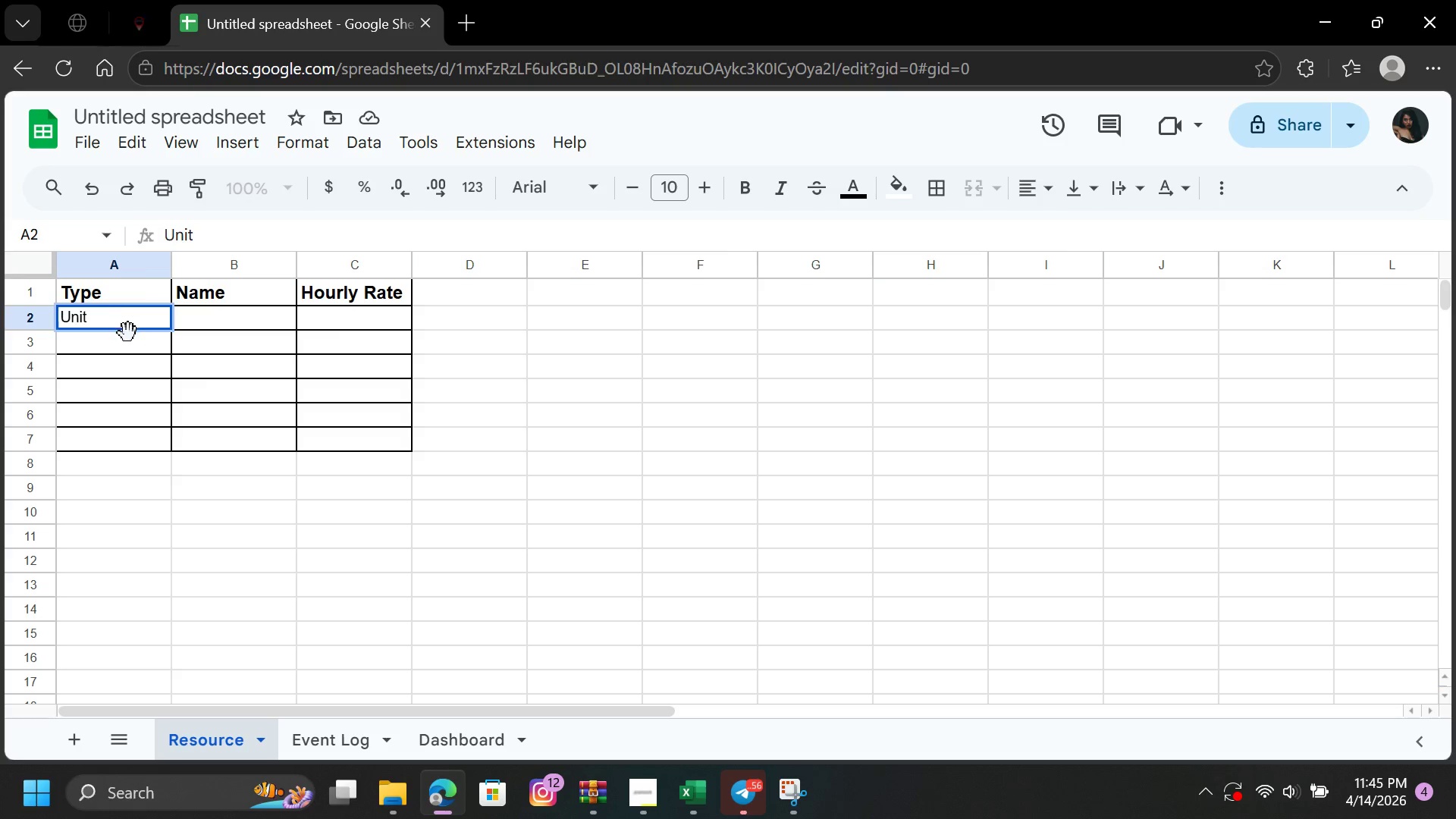 
left_click([121, 347])
 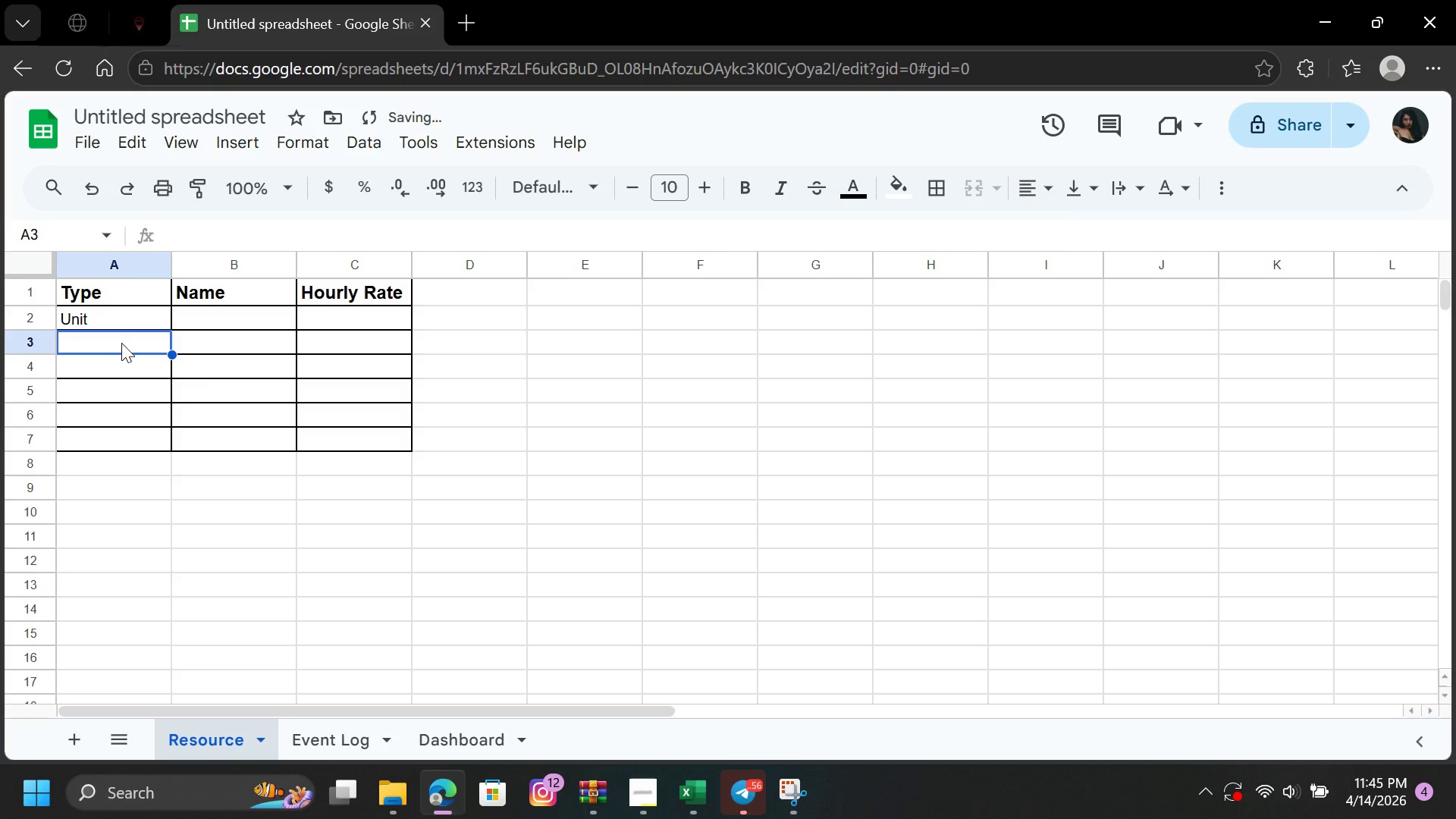 
left_click([123, 315])
 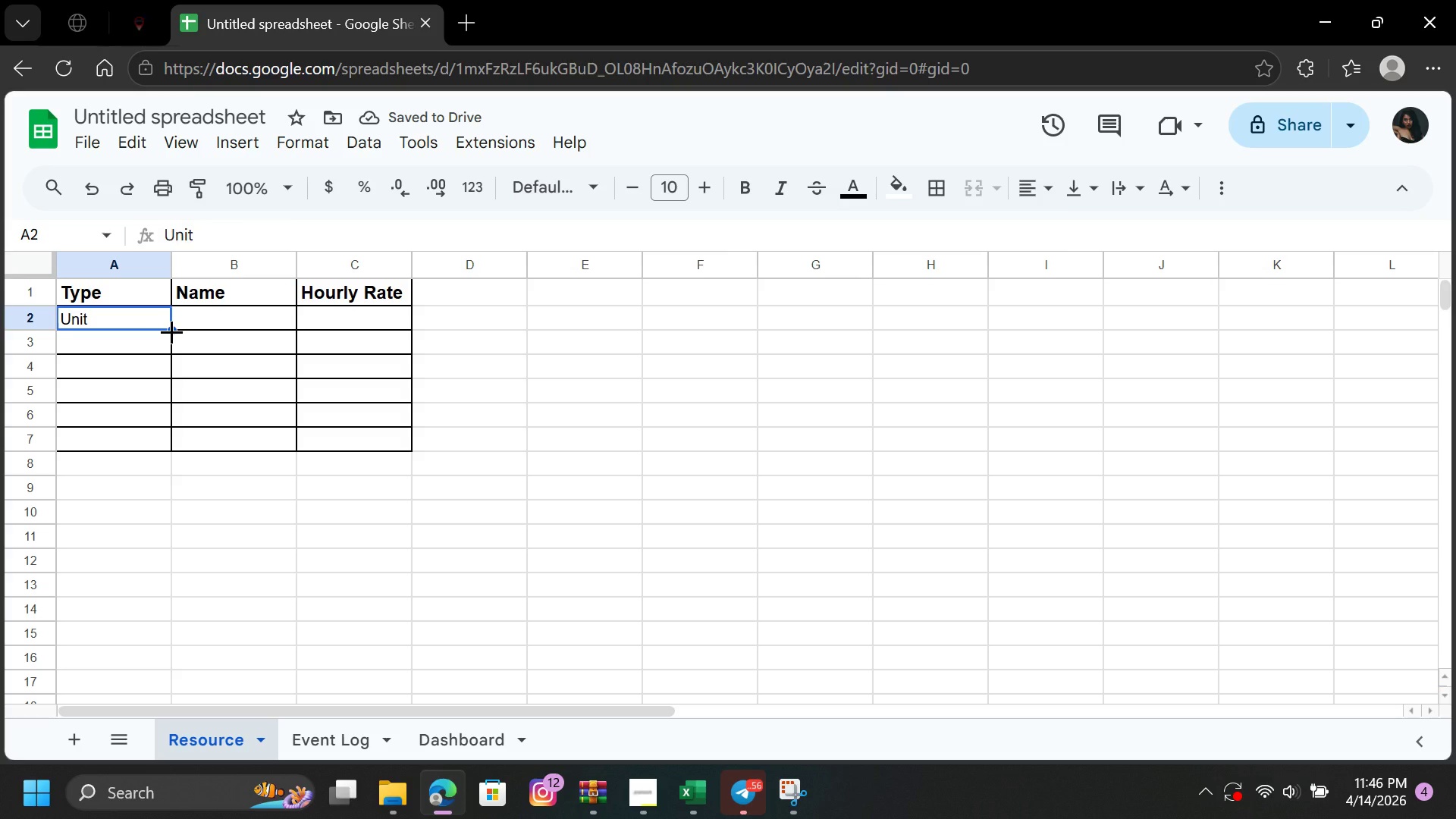 
left_click_drag(start_coordinate=[171, 331], to_coordinate=[171, 381])
 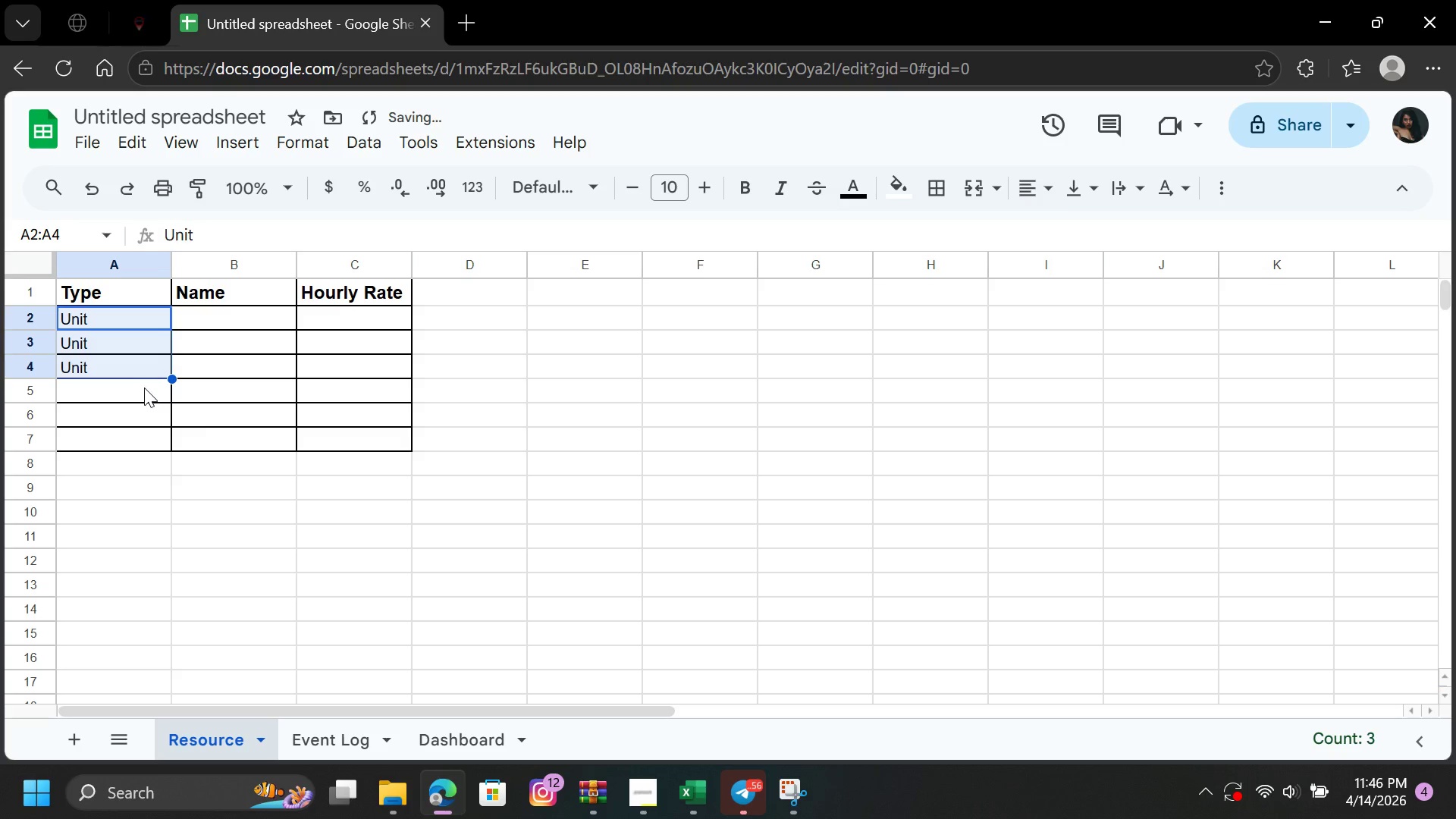 
left_click([143, 388])
 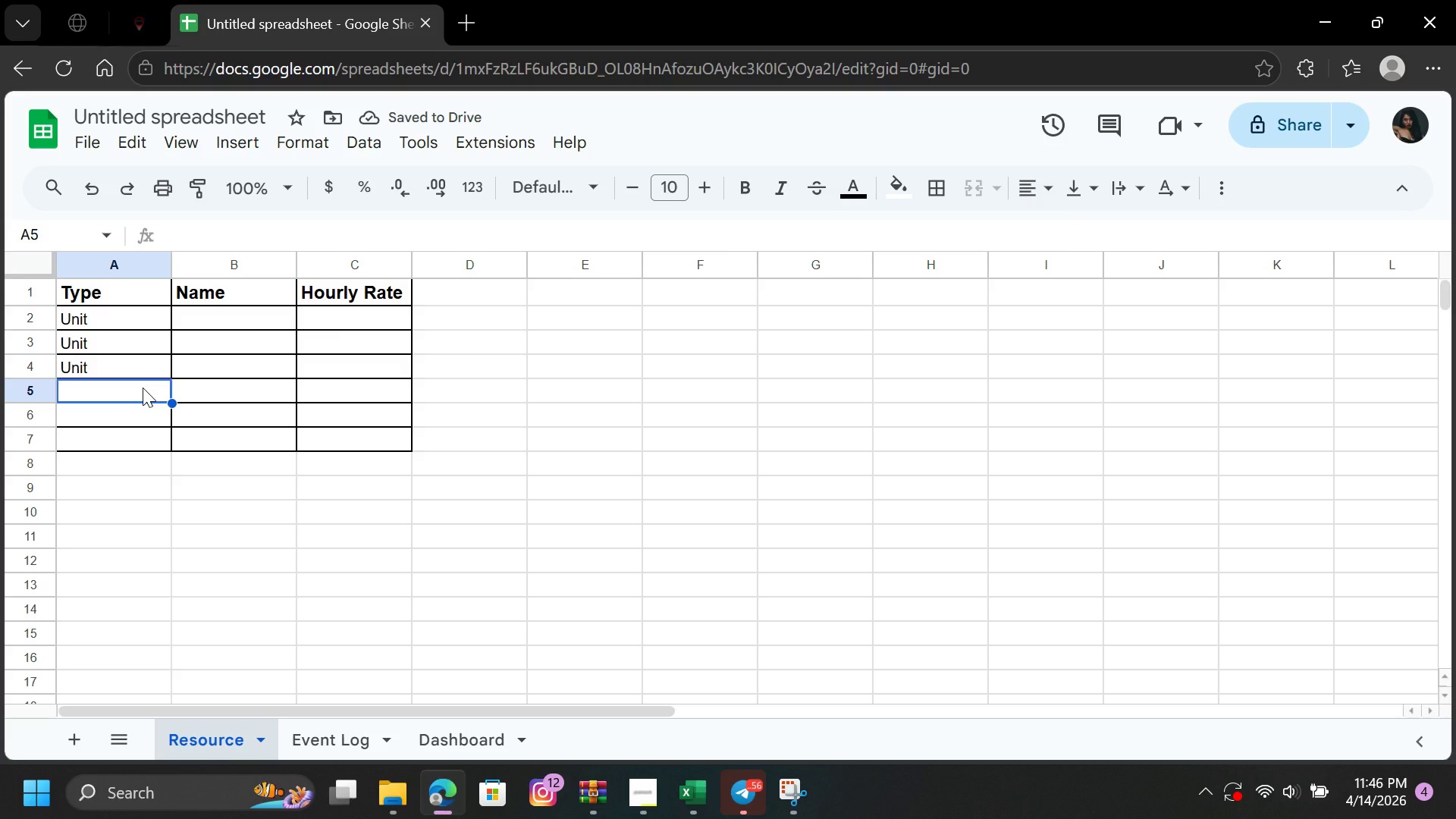 
type(Barista)
 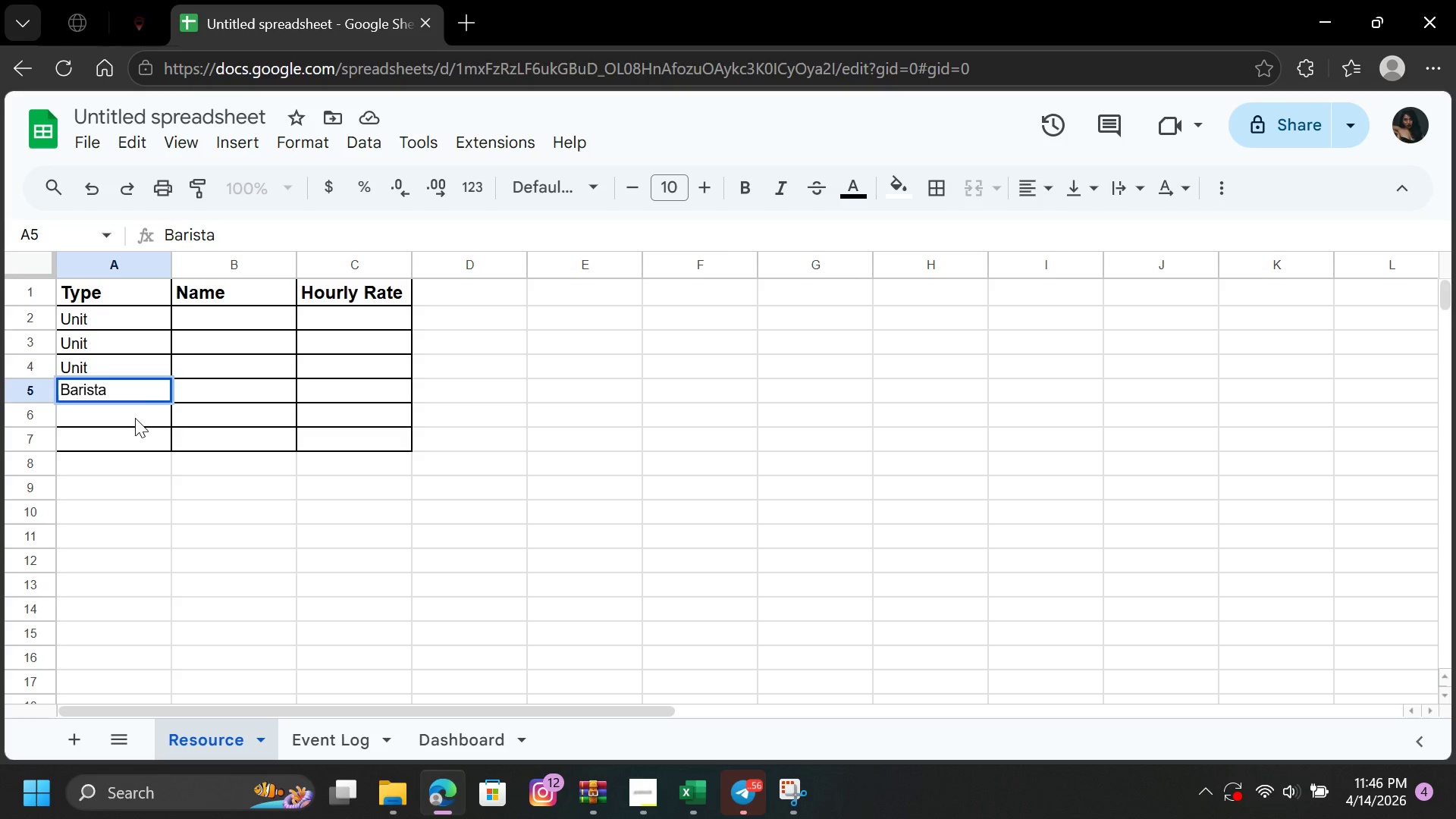 
wait(13.11)
 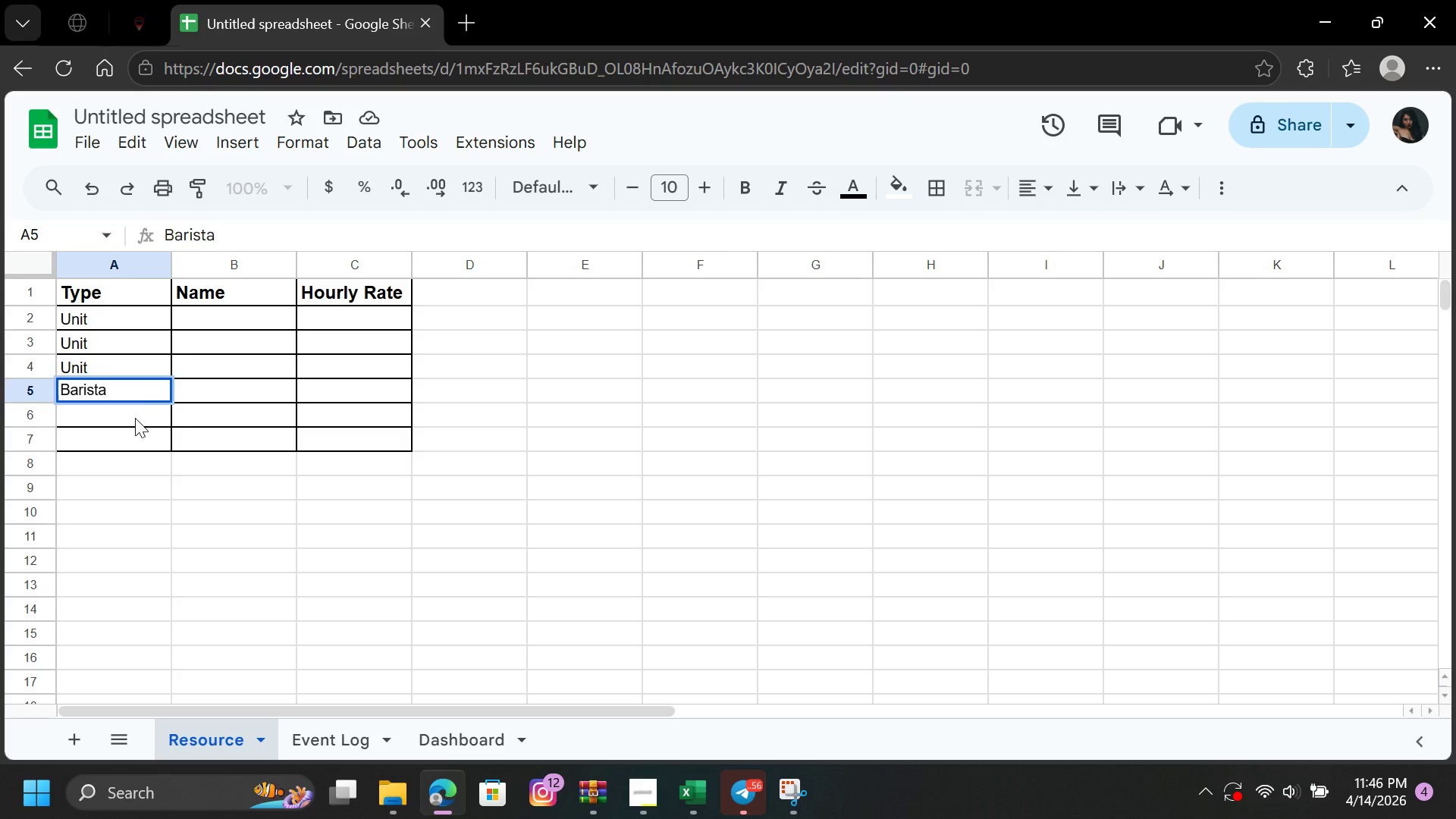 
double_click([140, 439])
 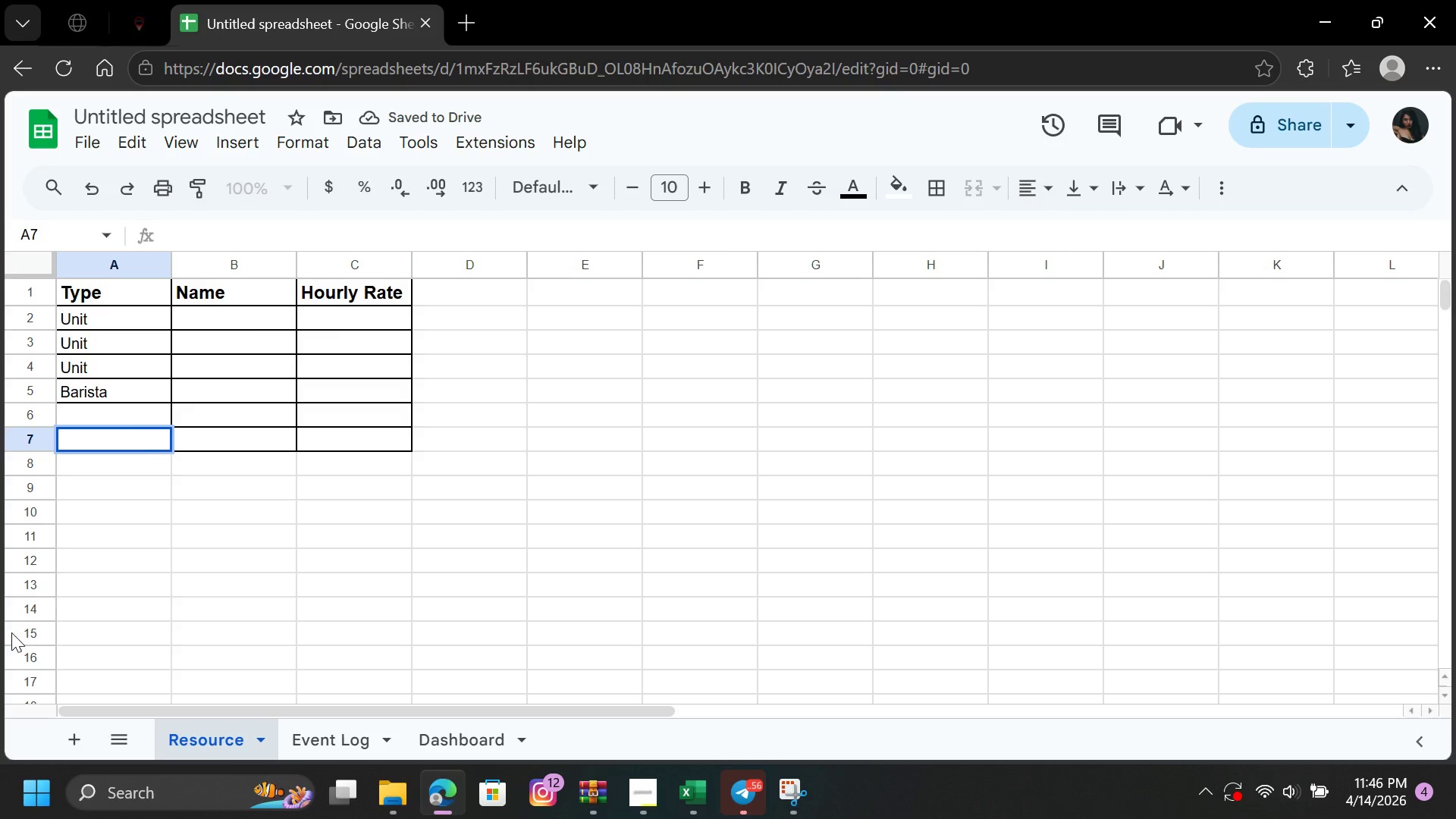 
left_click_drag(start_coordinate=[170, 550], to_coordinate=[1149, 73])
 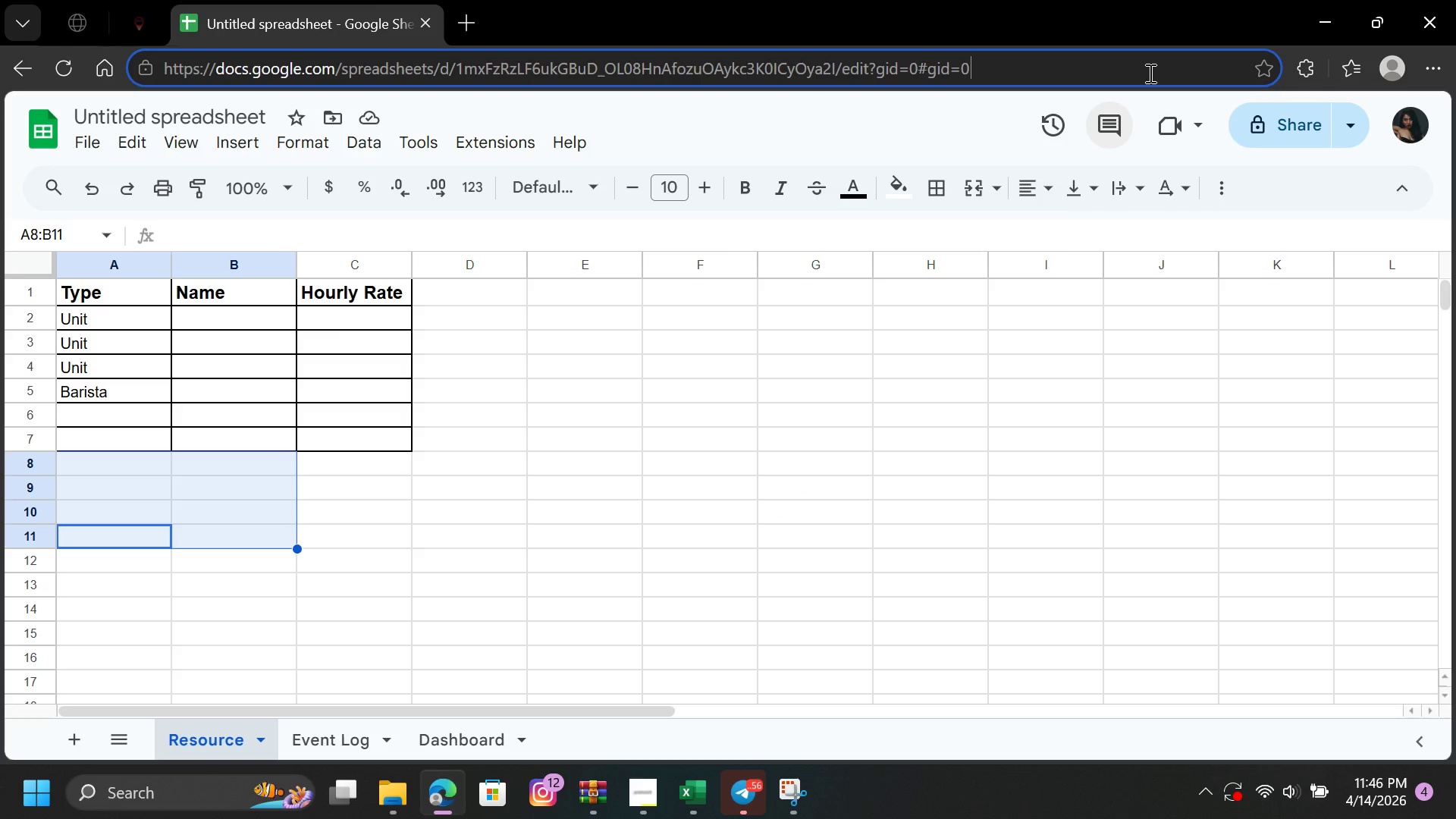 
scroll: coordinate [526, 143], scroll_direction: up, amount: 4.0
 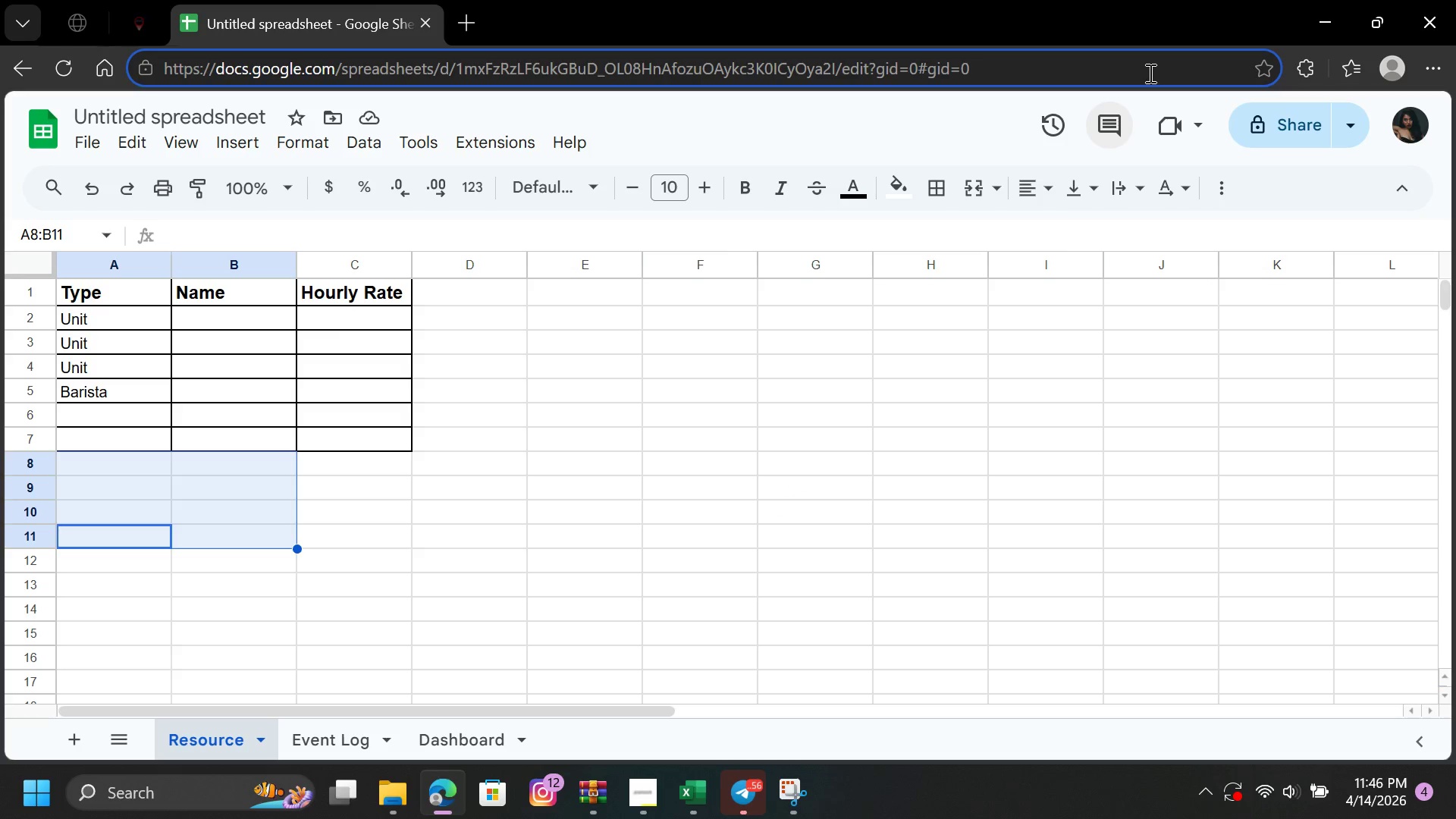 
left_click([1149, 73])
 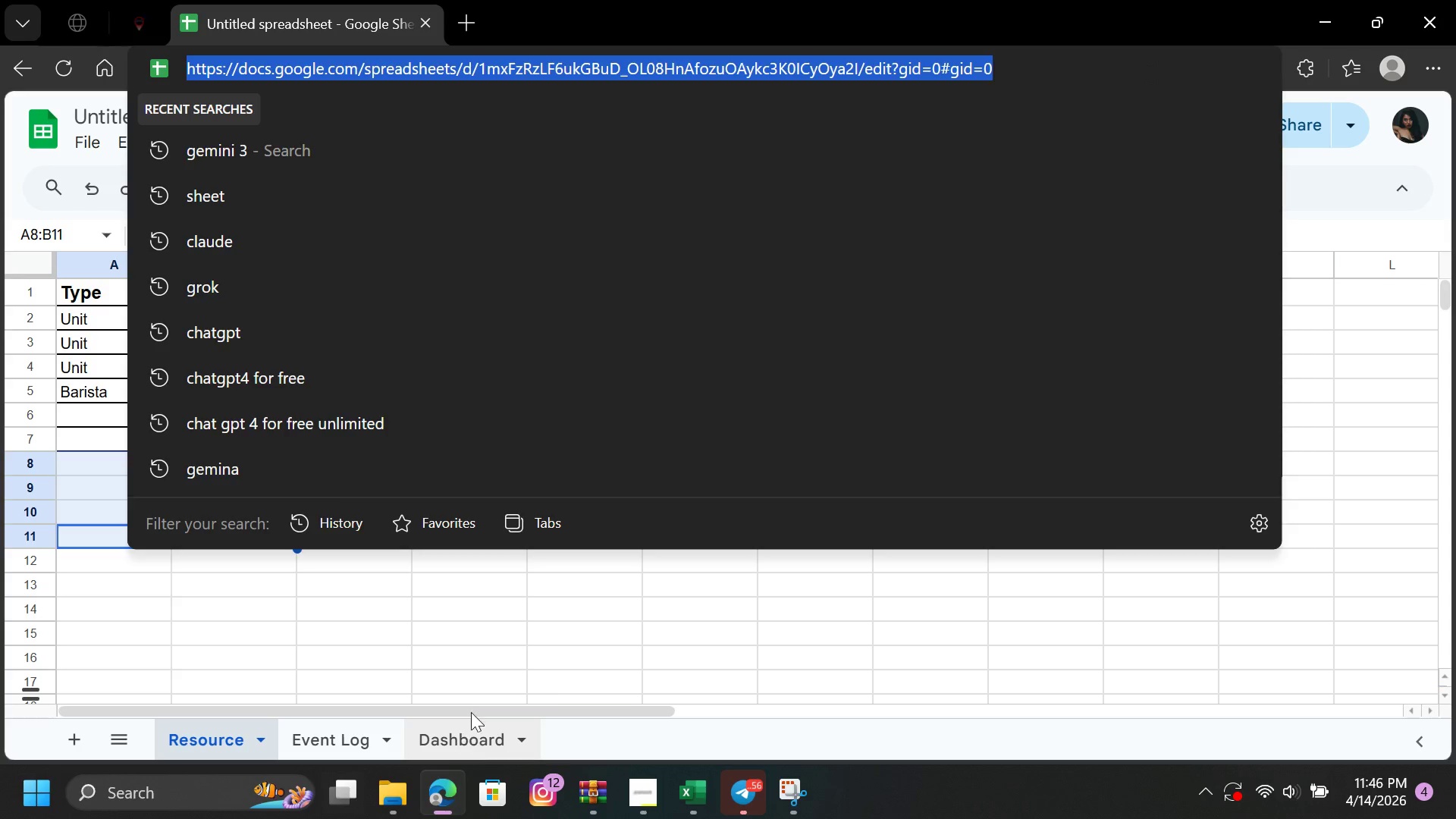 
left_click([685, 644])
 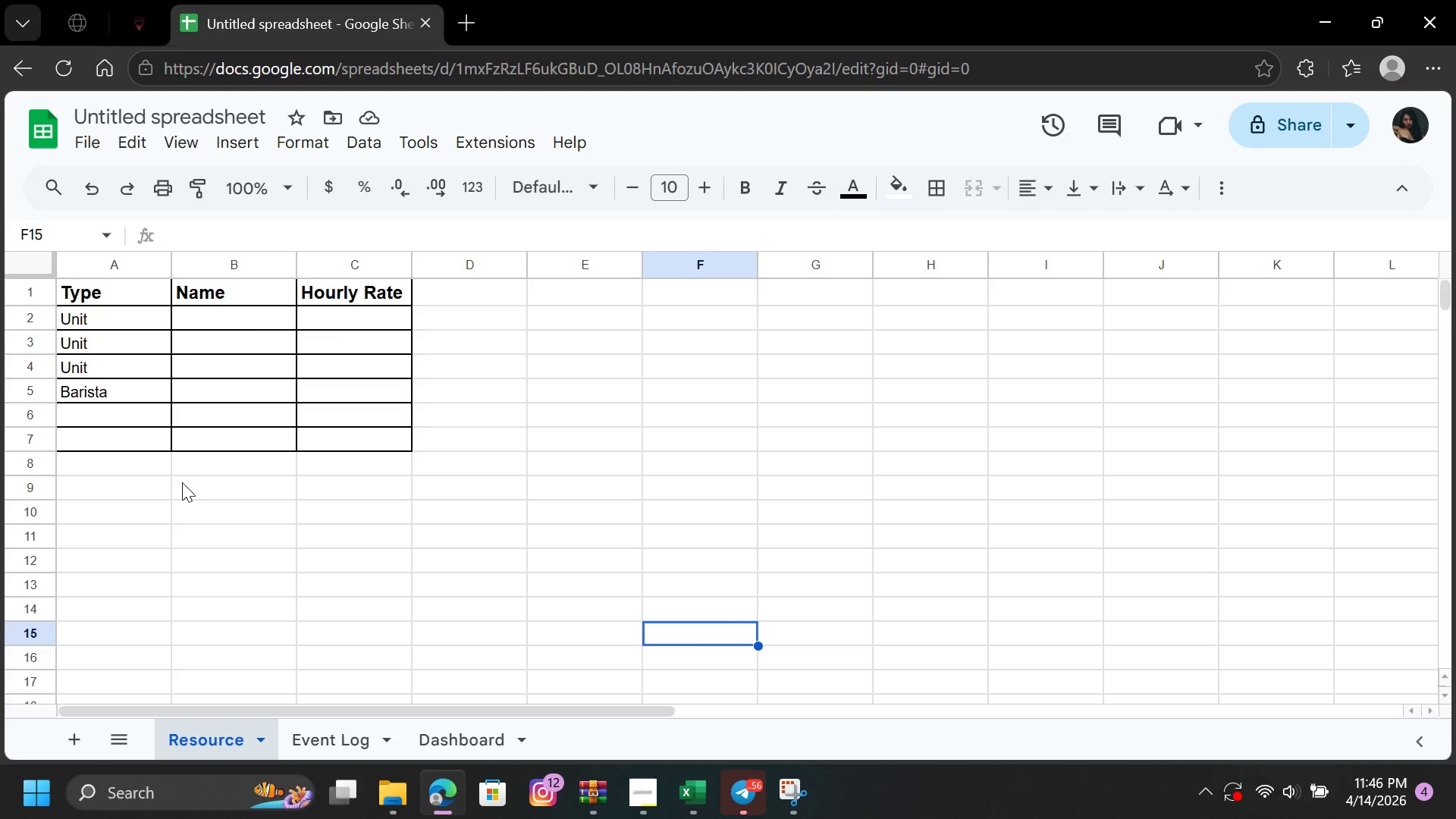 
left_click([96, 422])
 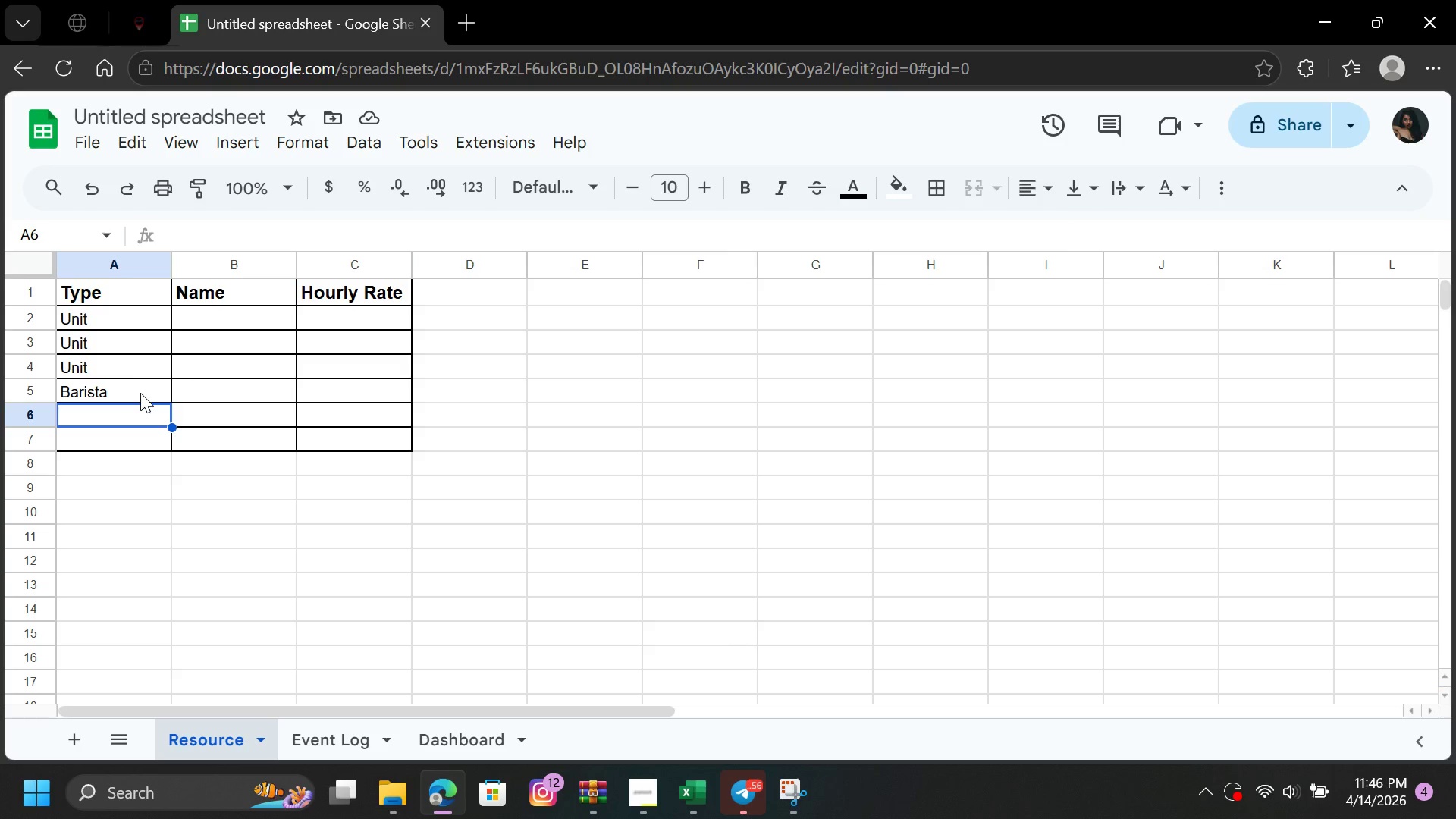 
left_click([140, 393])
 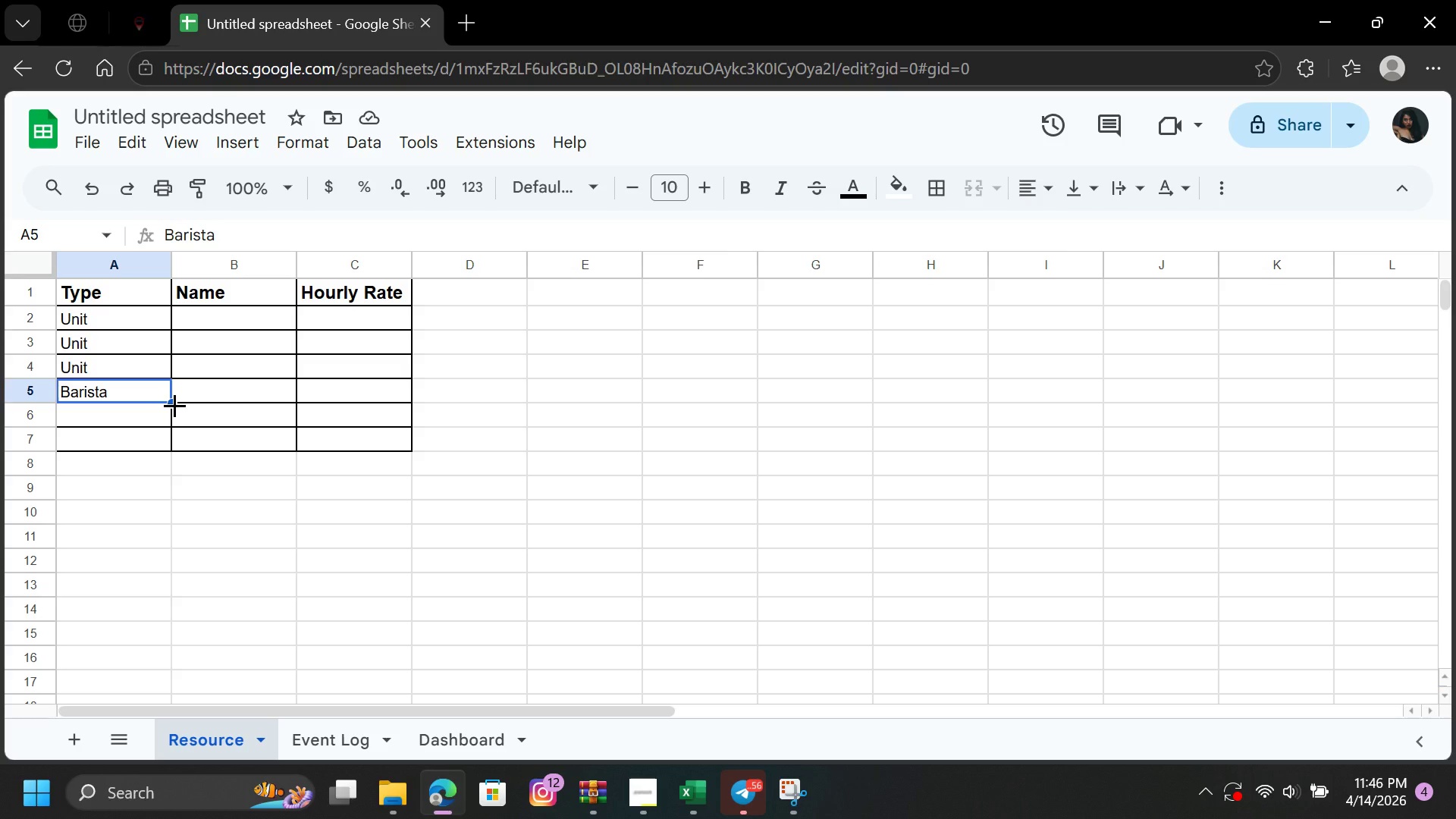 
left_click_drag(start_coordinate=[174, 405], to_coordinate=[159, 504])
 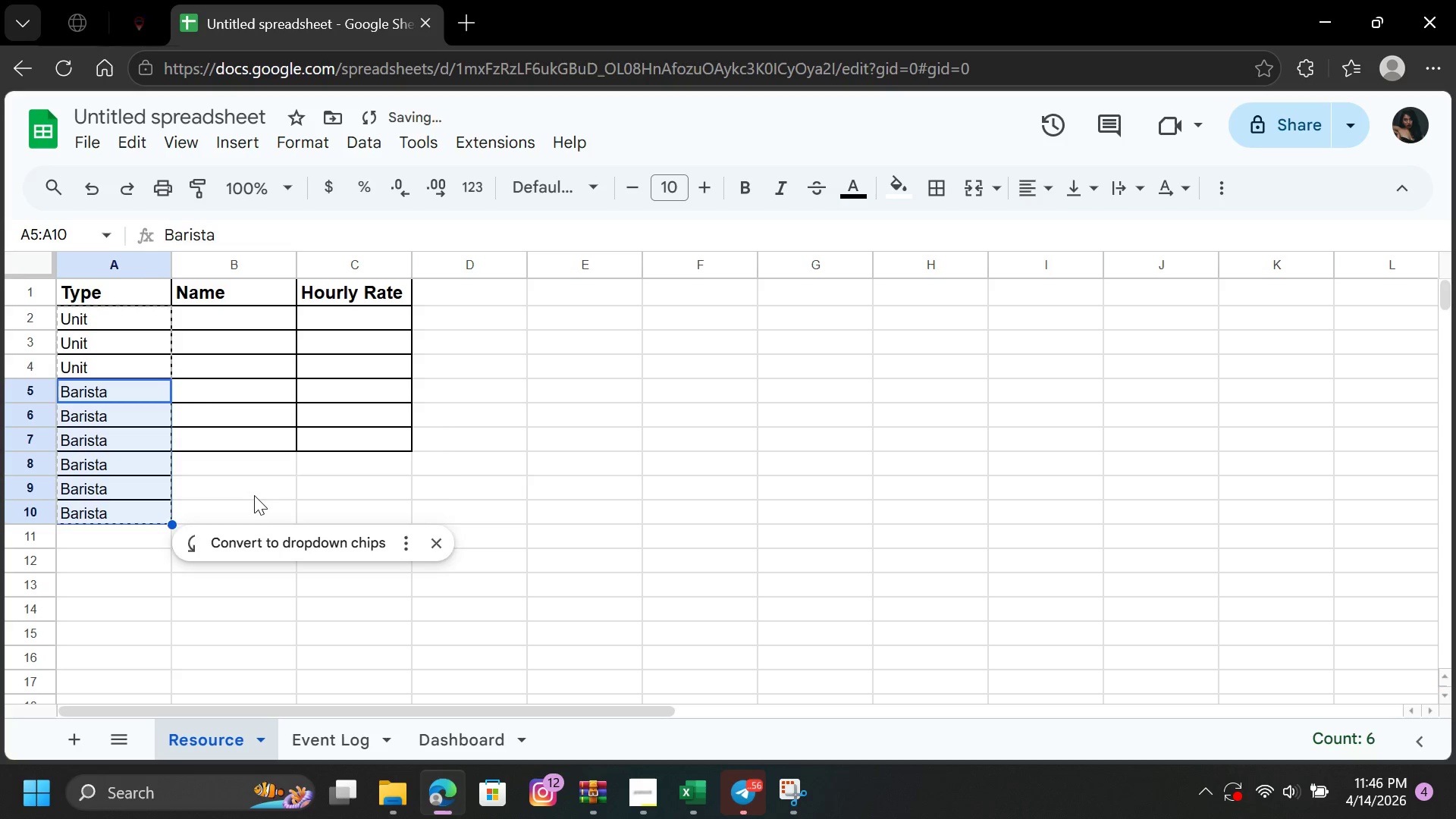 
left_click([254, 495])
 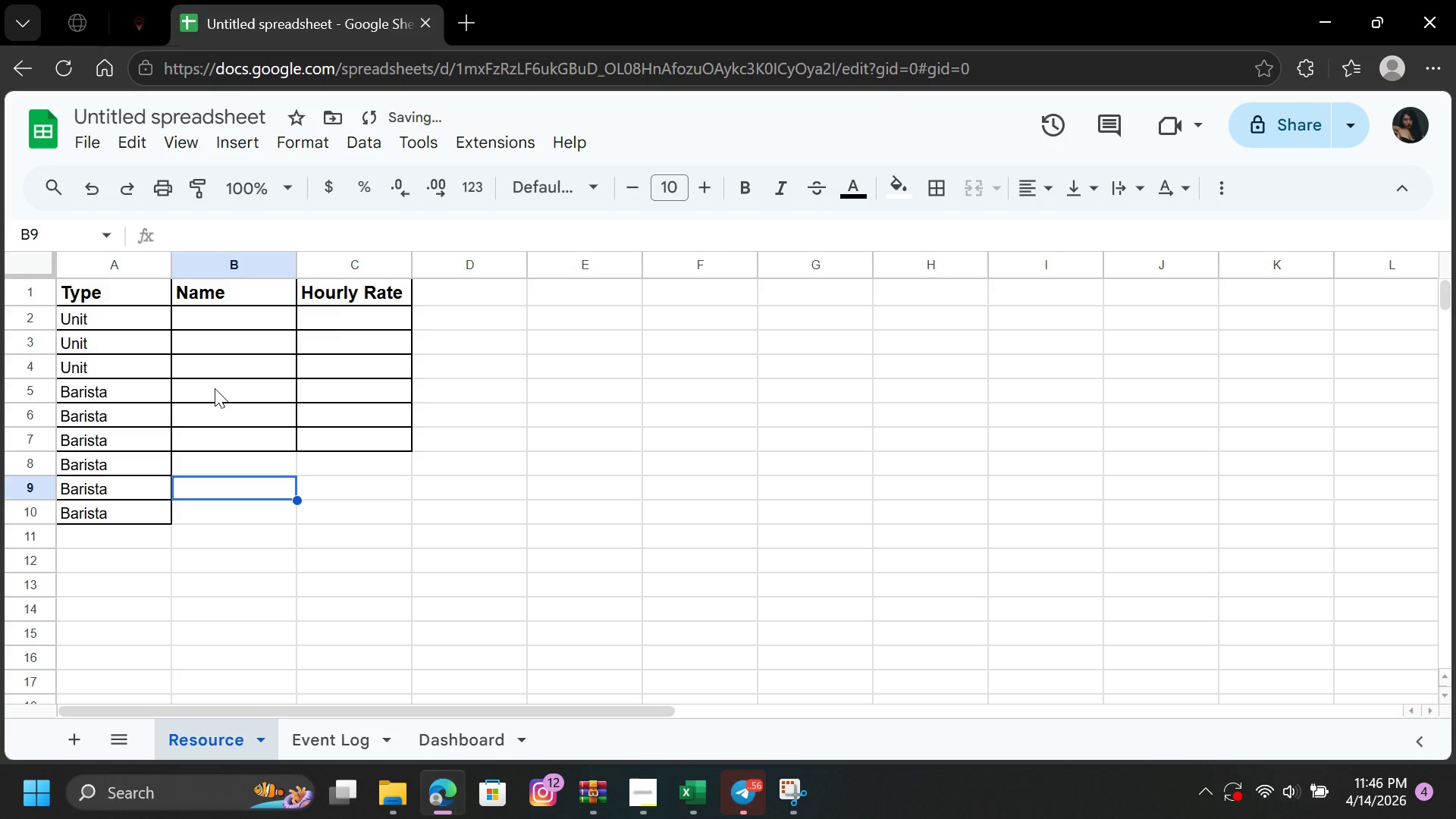 
left_click([215, 387])
 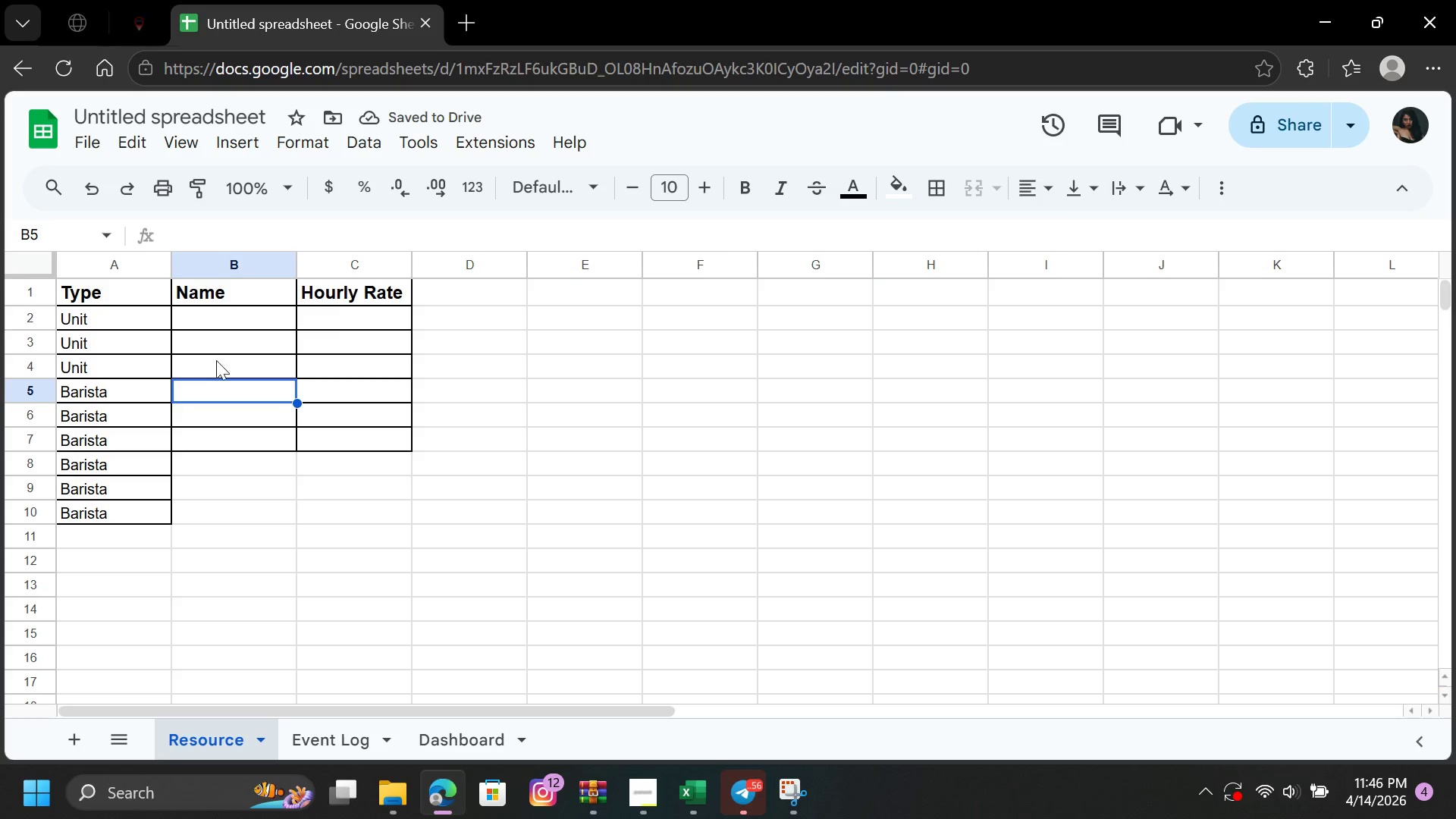 
left_click([238, 322])
 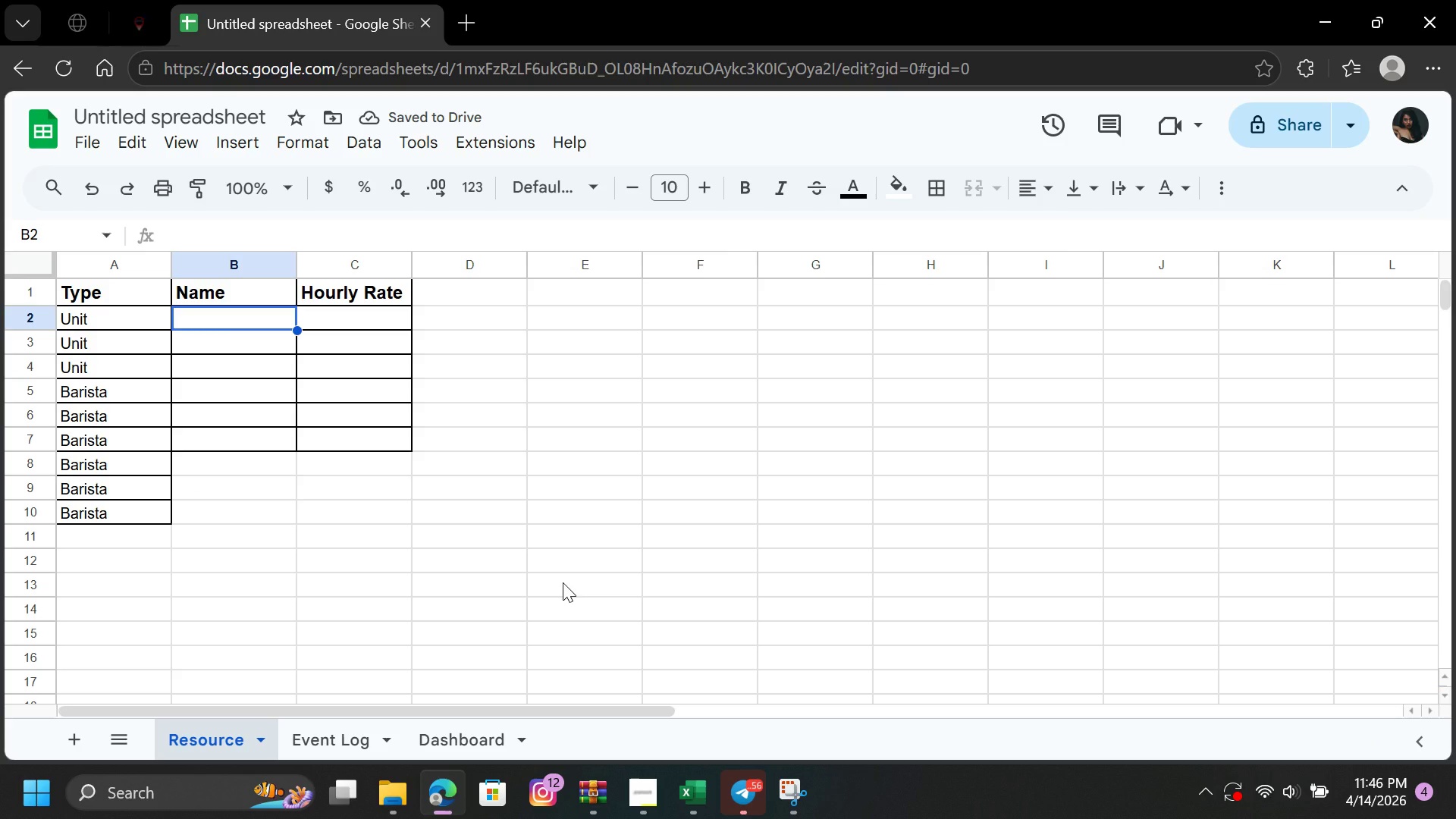 
type(The )
 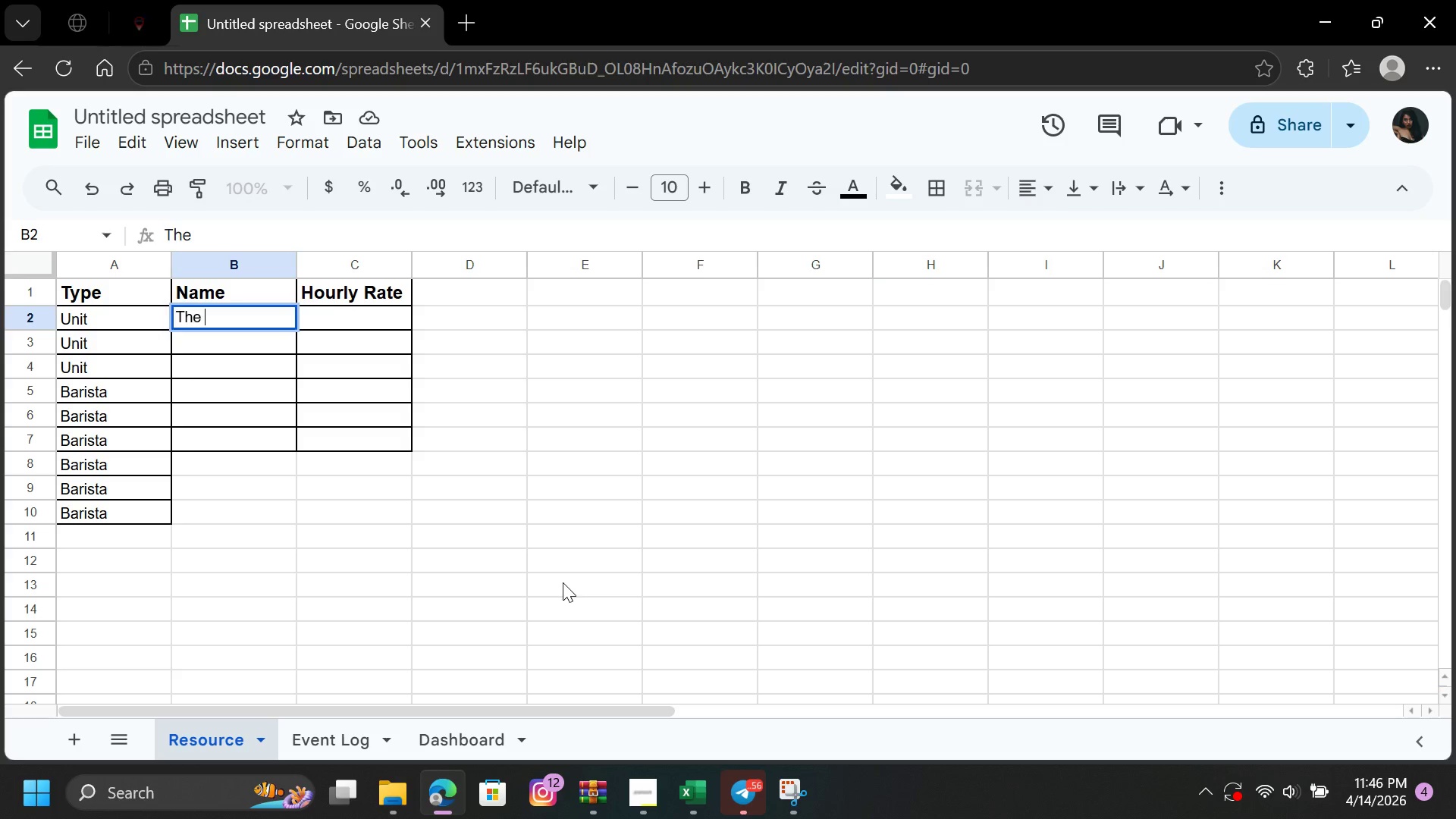 
type(Piccolo)
 